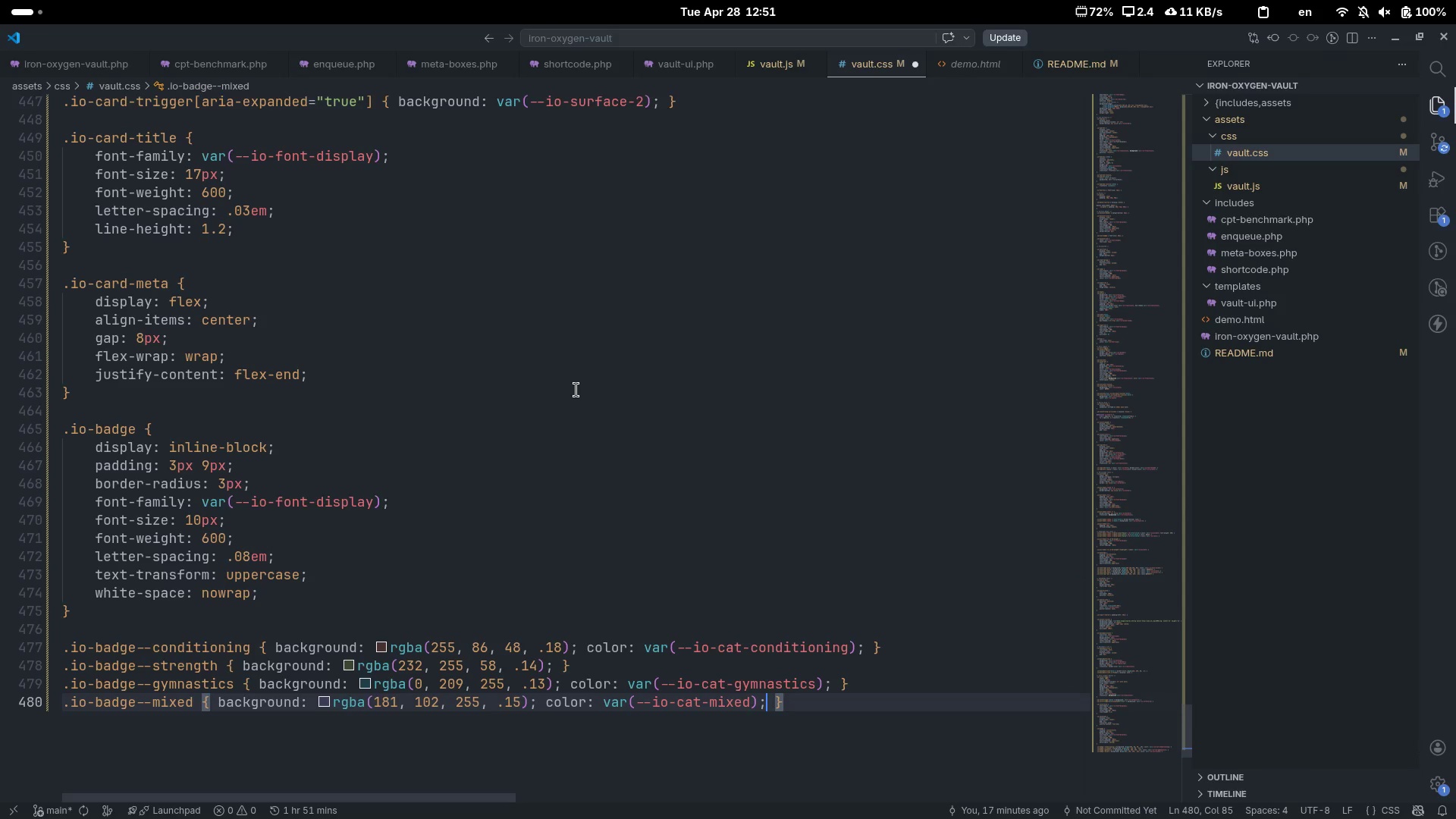 
key(Control+ArrowRight)
 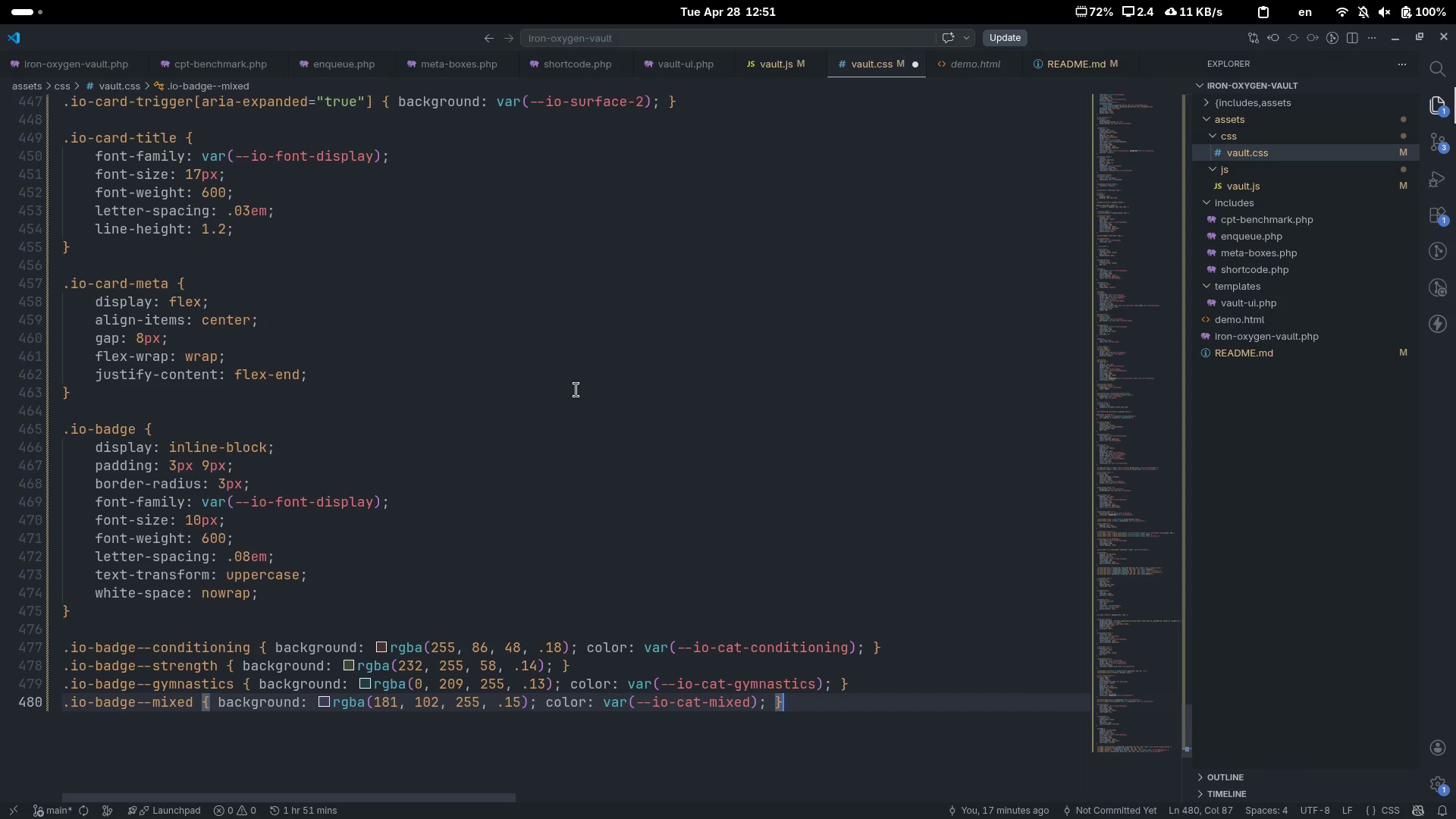 
key(Enter)
 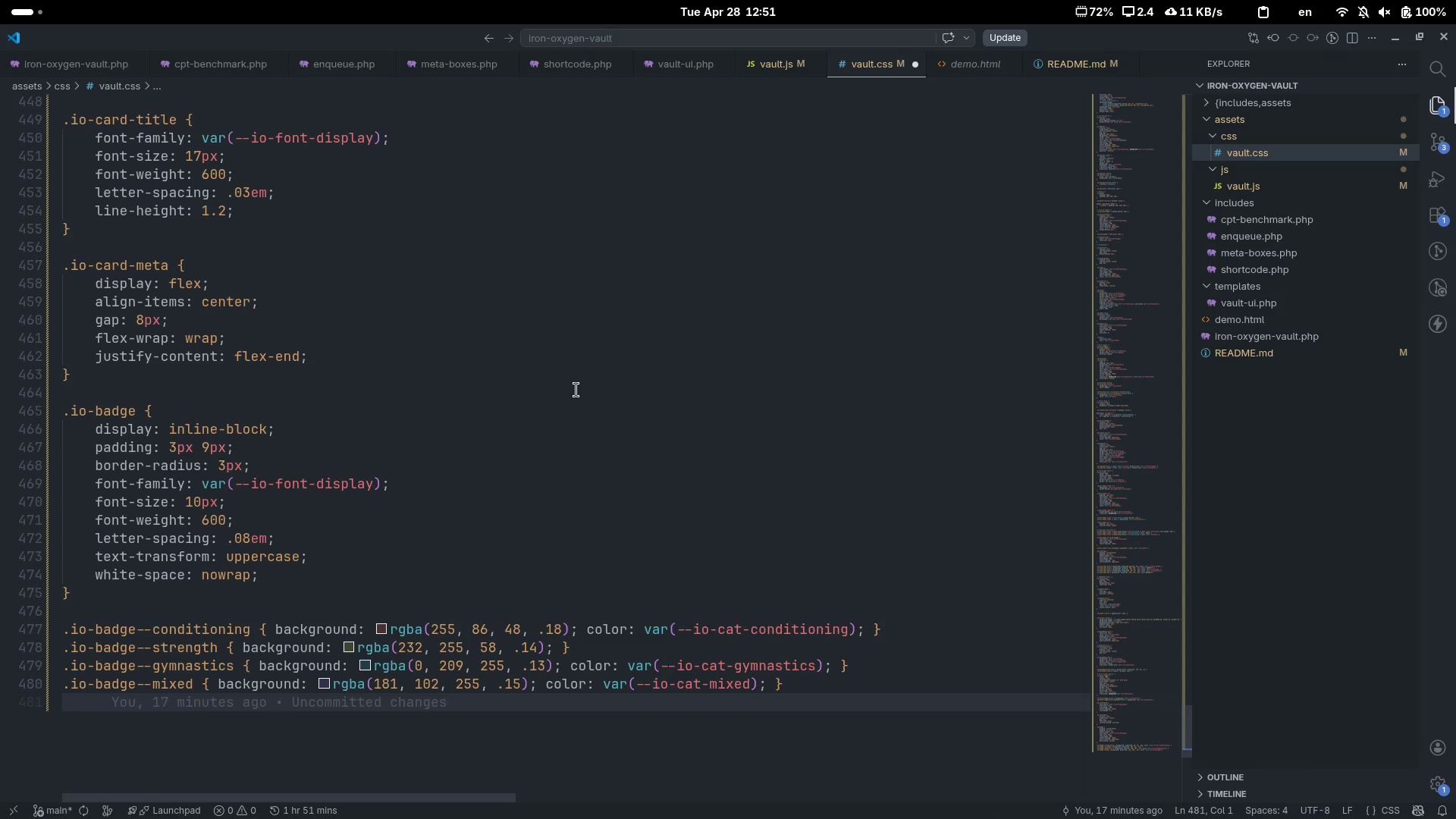 
key(Enter)
 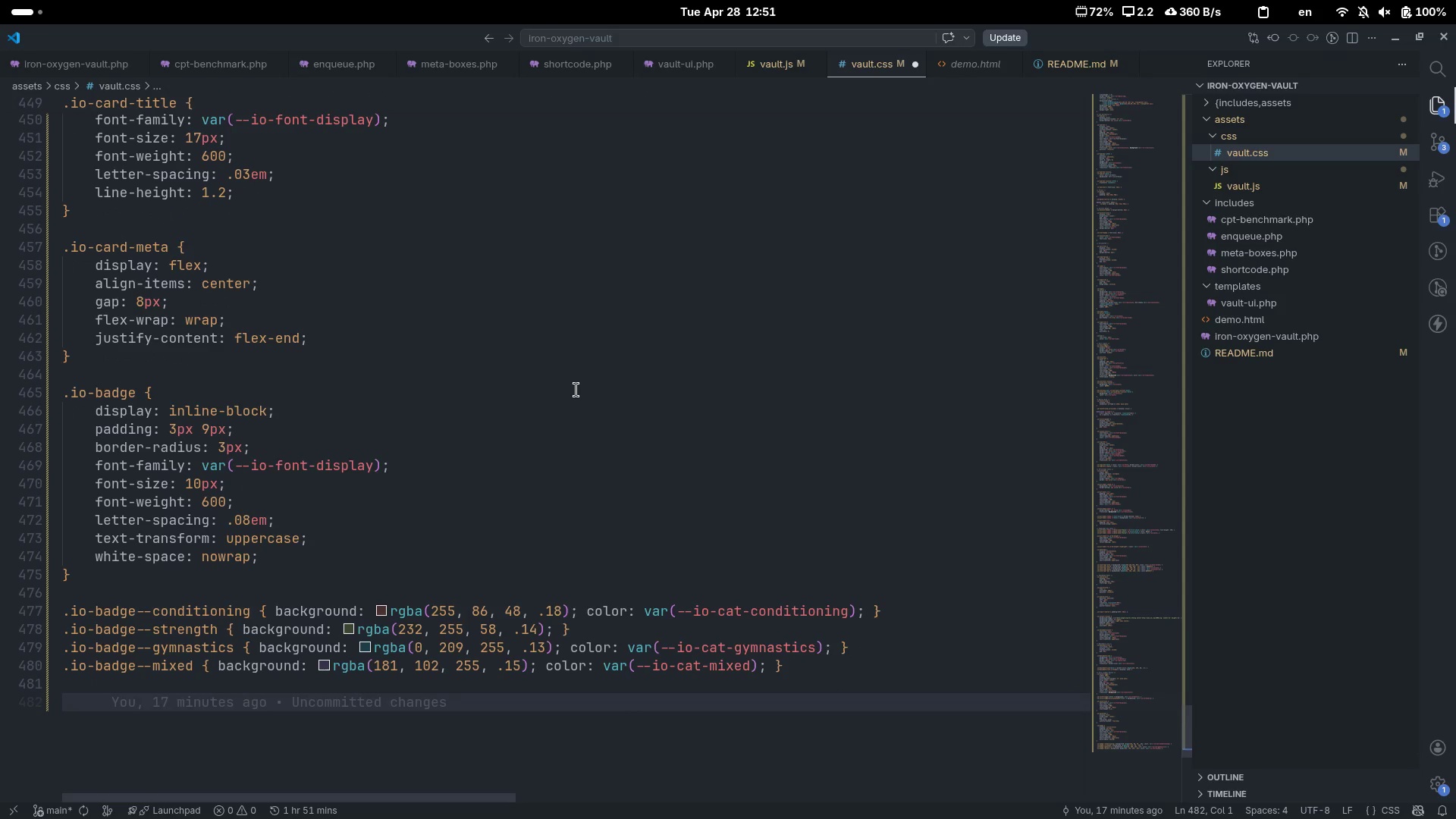 
type(.io-f)
key(Backspace)
type(goal-pill {)
 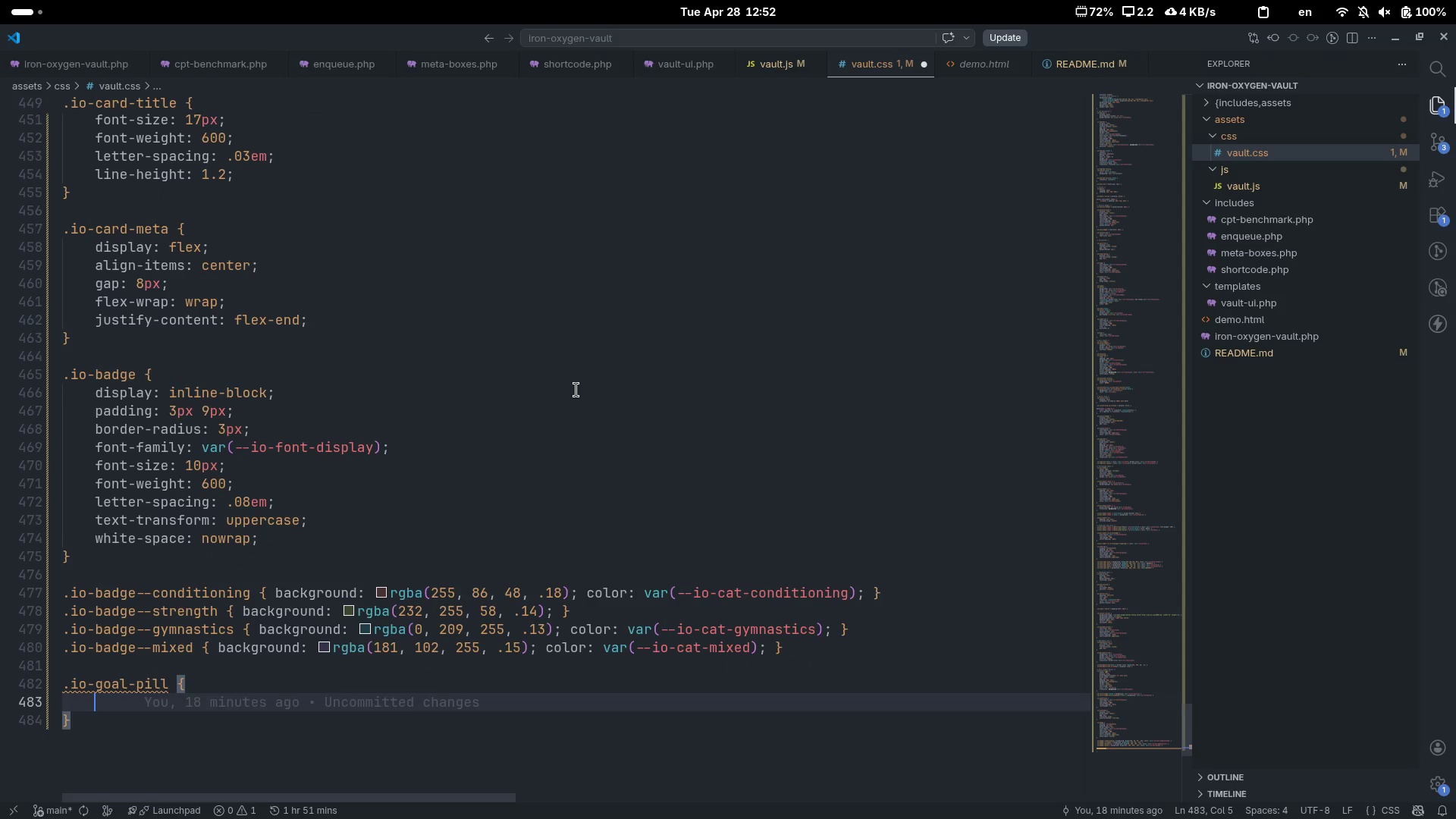 
 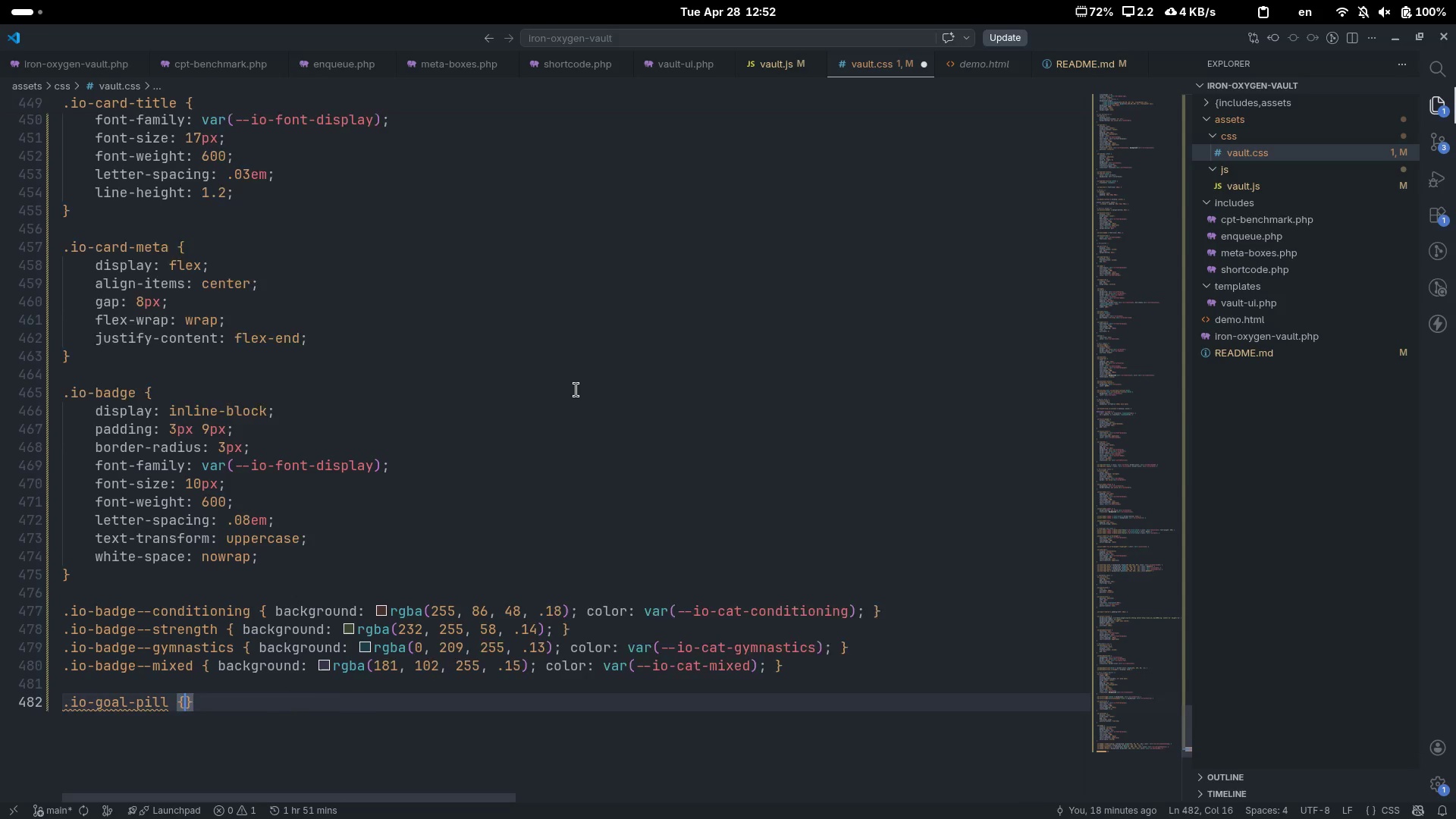 
key(Enter)
 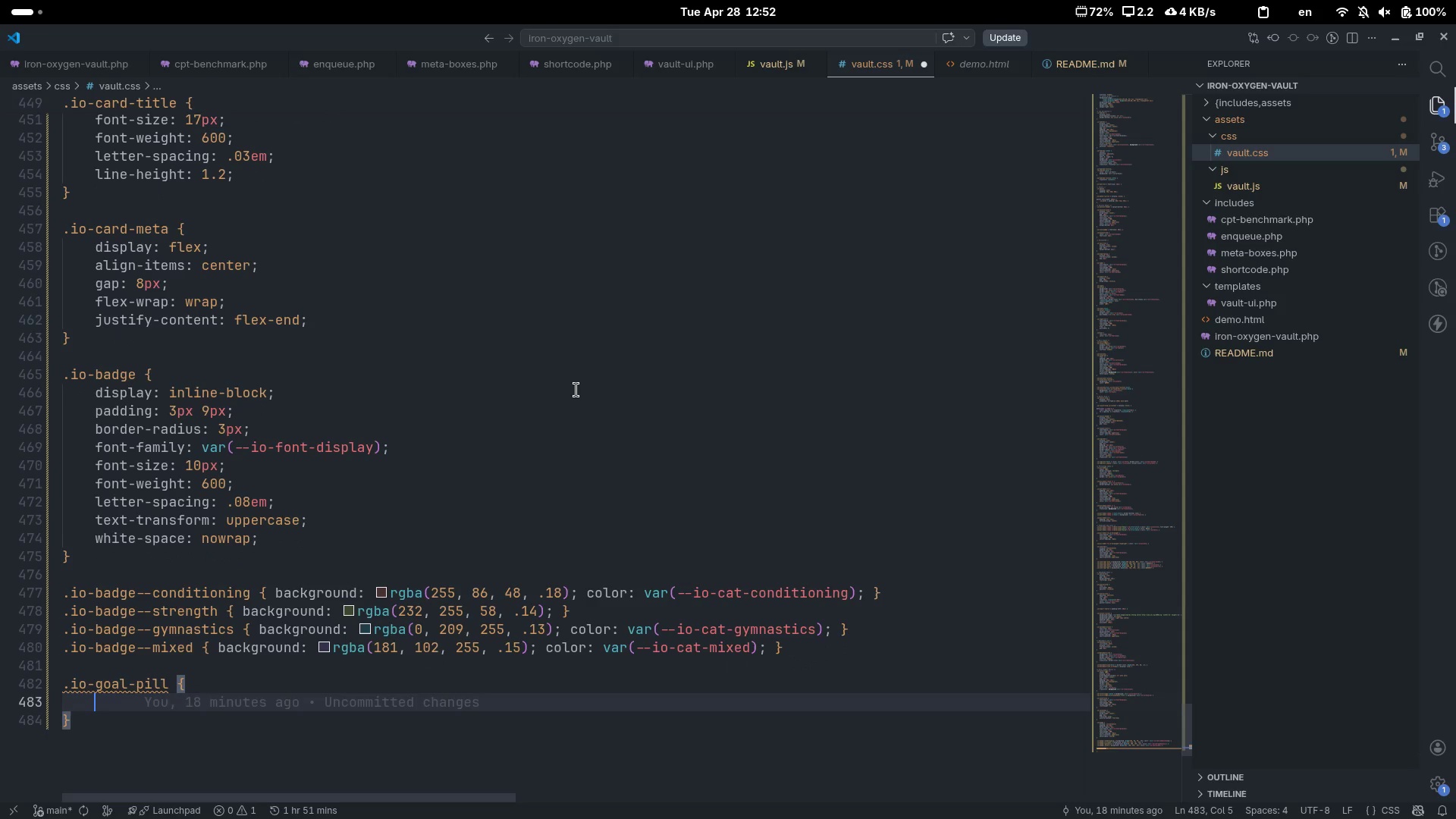 
type(displa)
key(Tab)
type(fle)
key(Tab)
 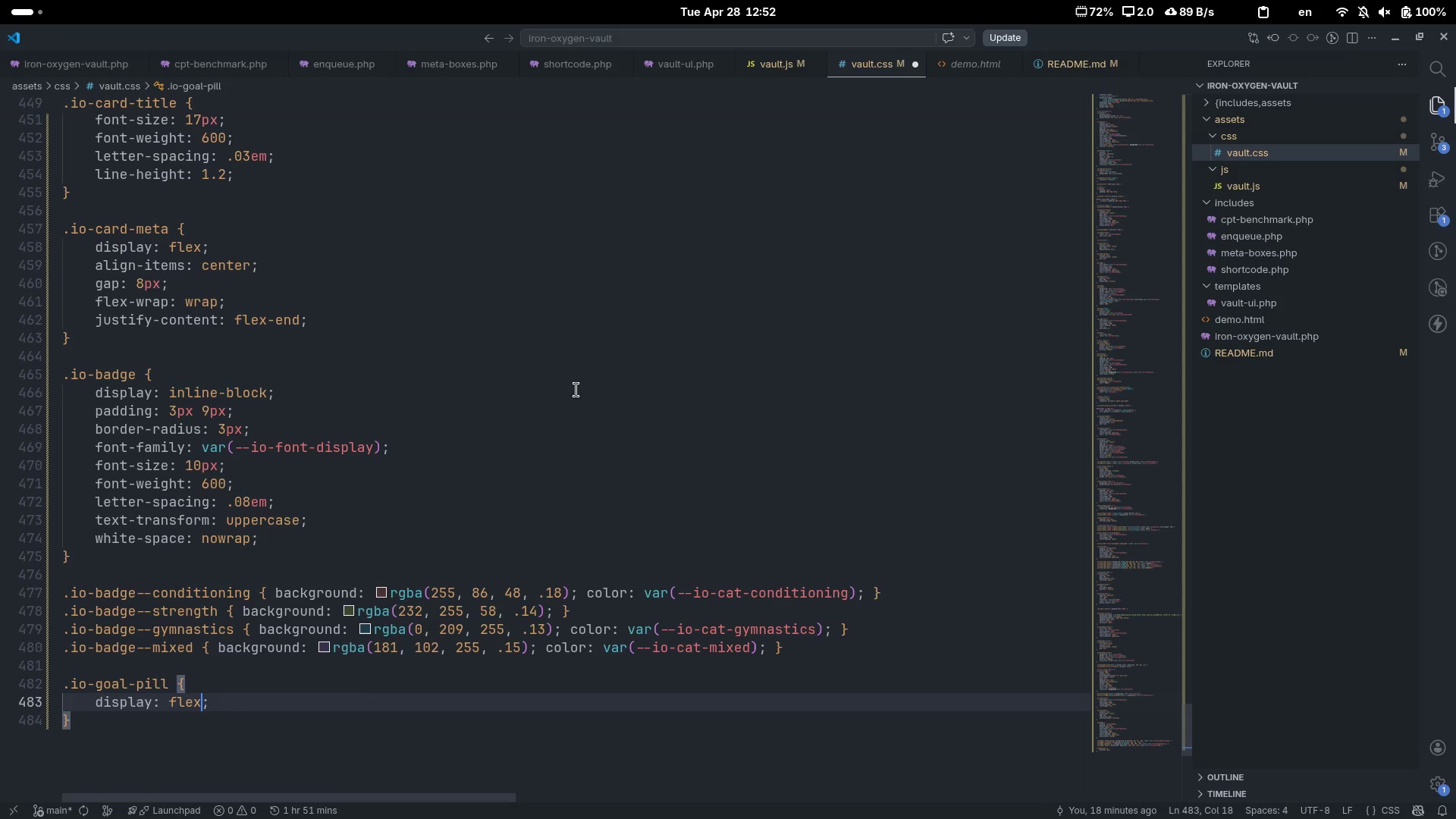 
key(ArrowRight)
 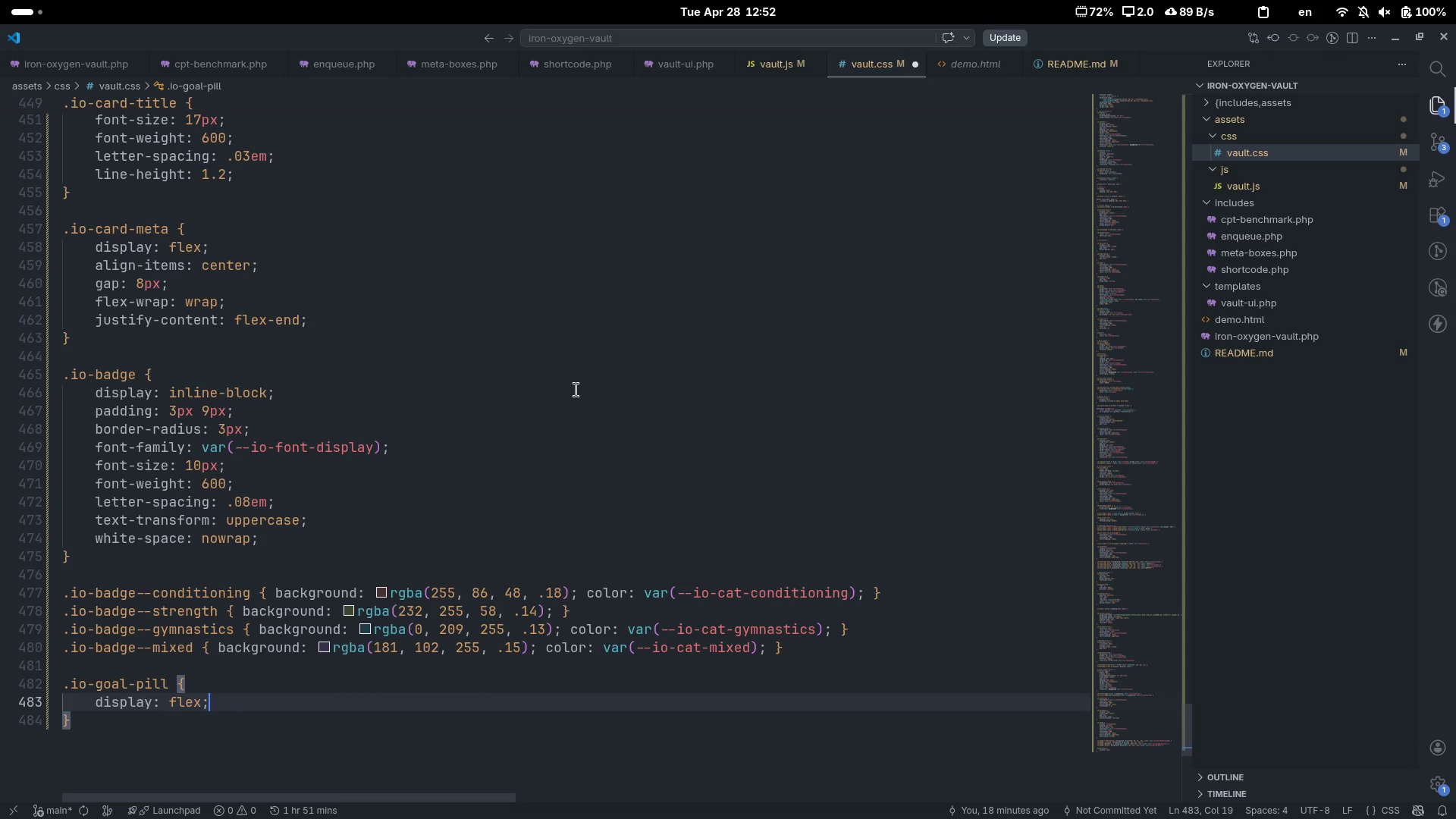 
key(Enter)
 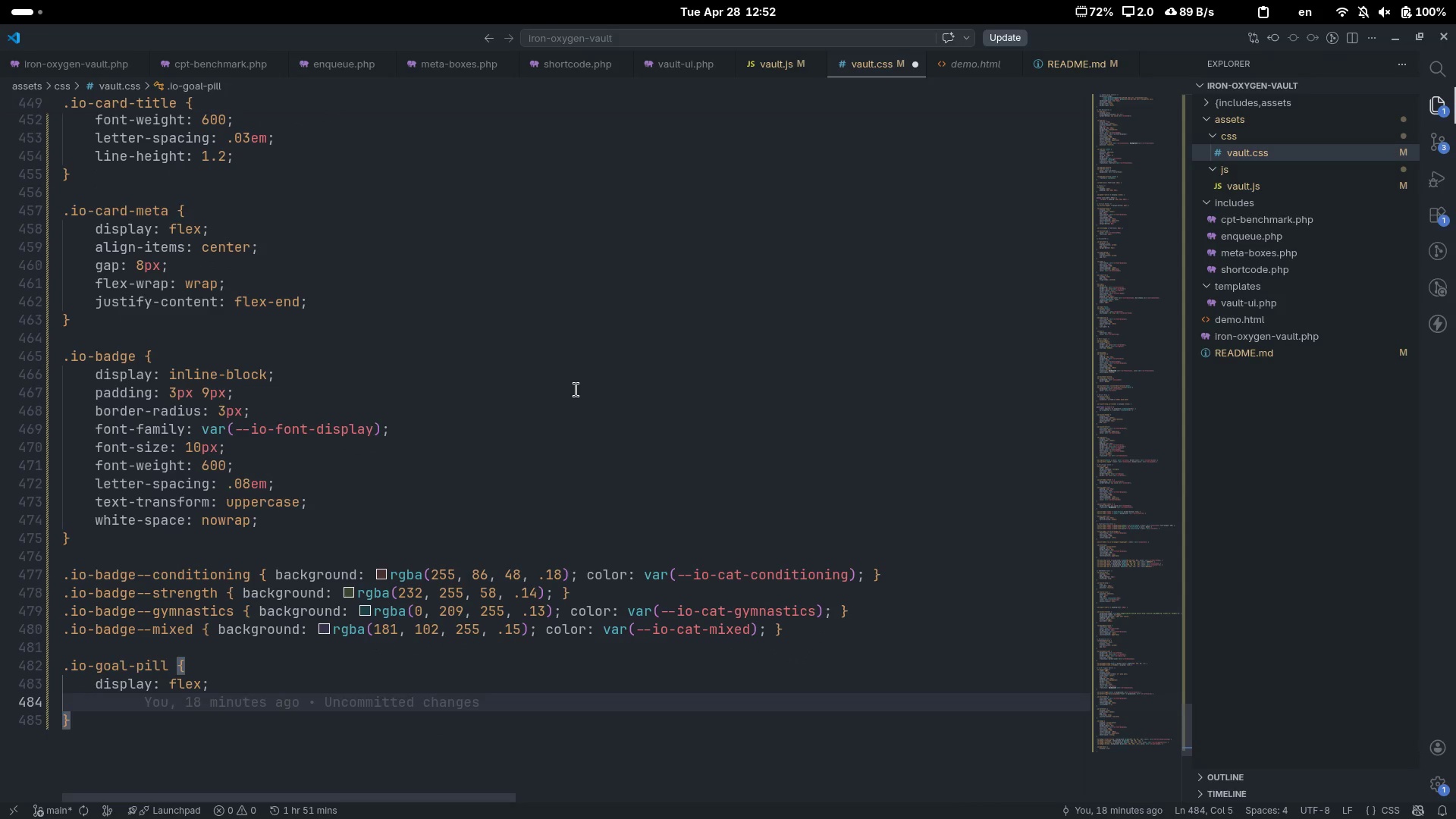 
type(align)
 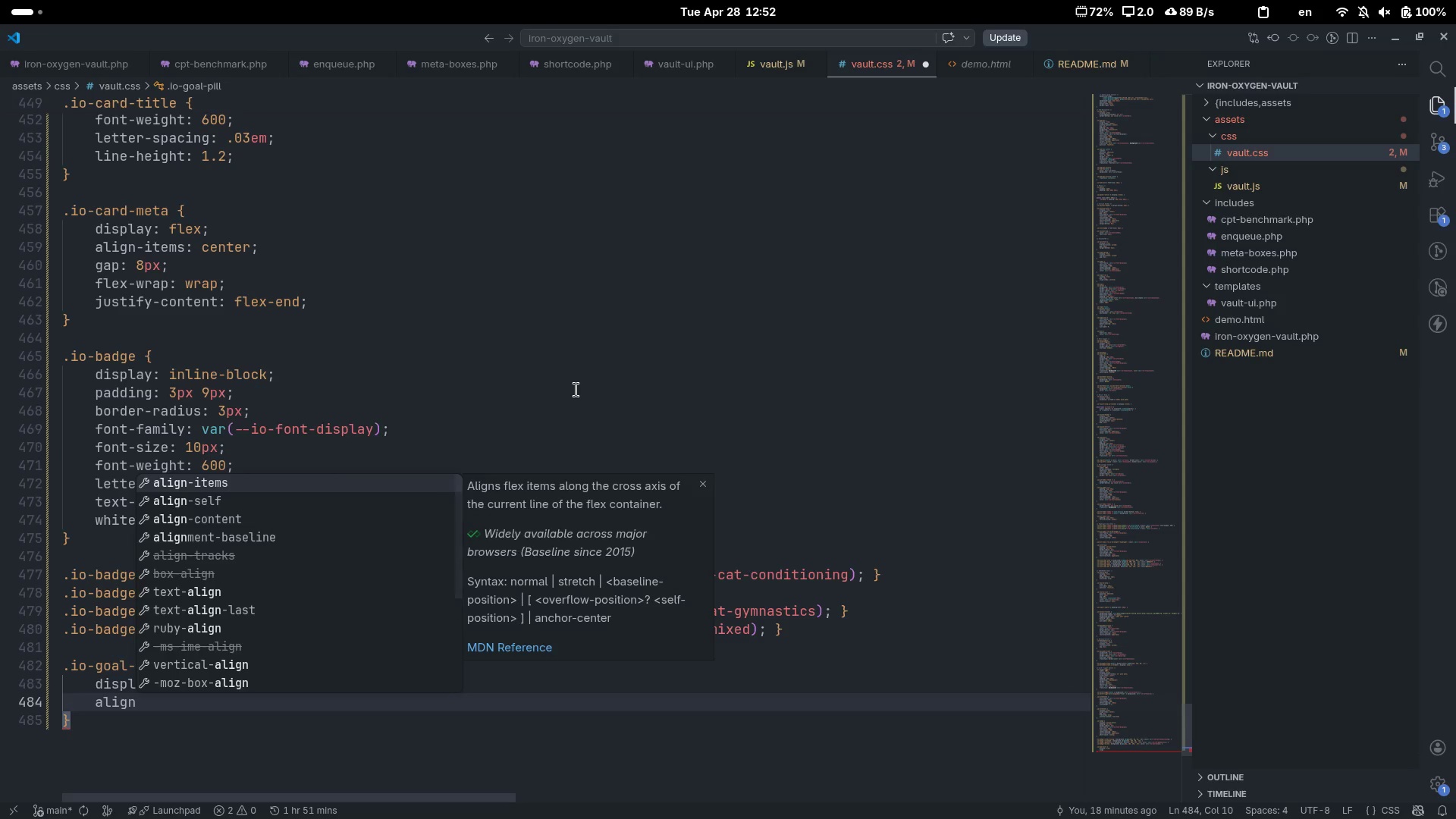 
key(Enter)
 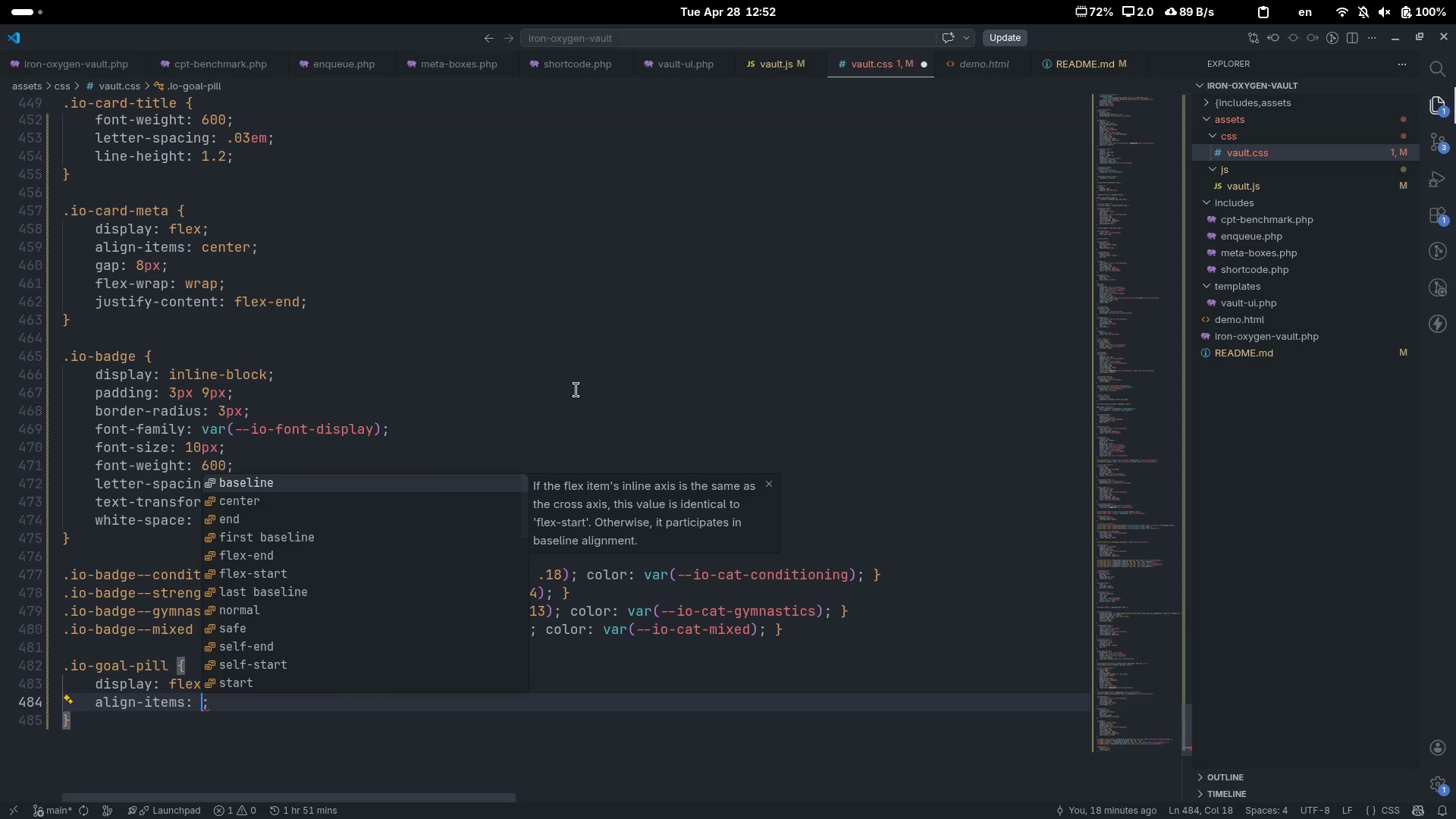 
type(cent)
key(Tab)
 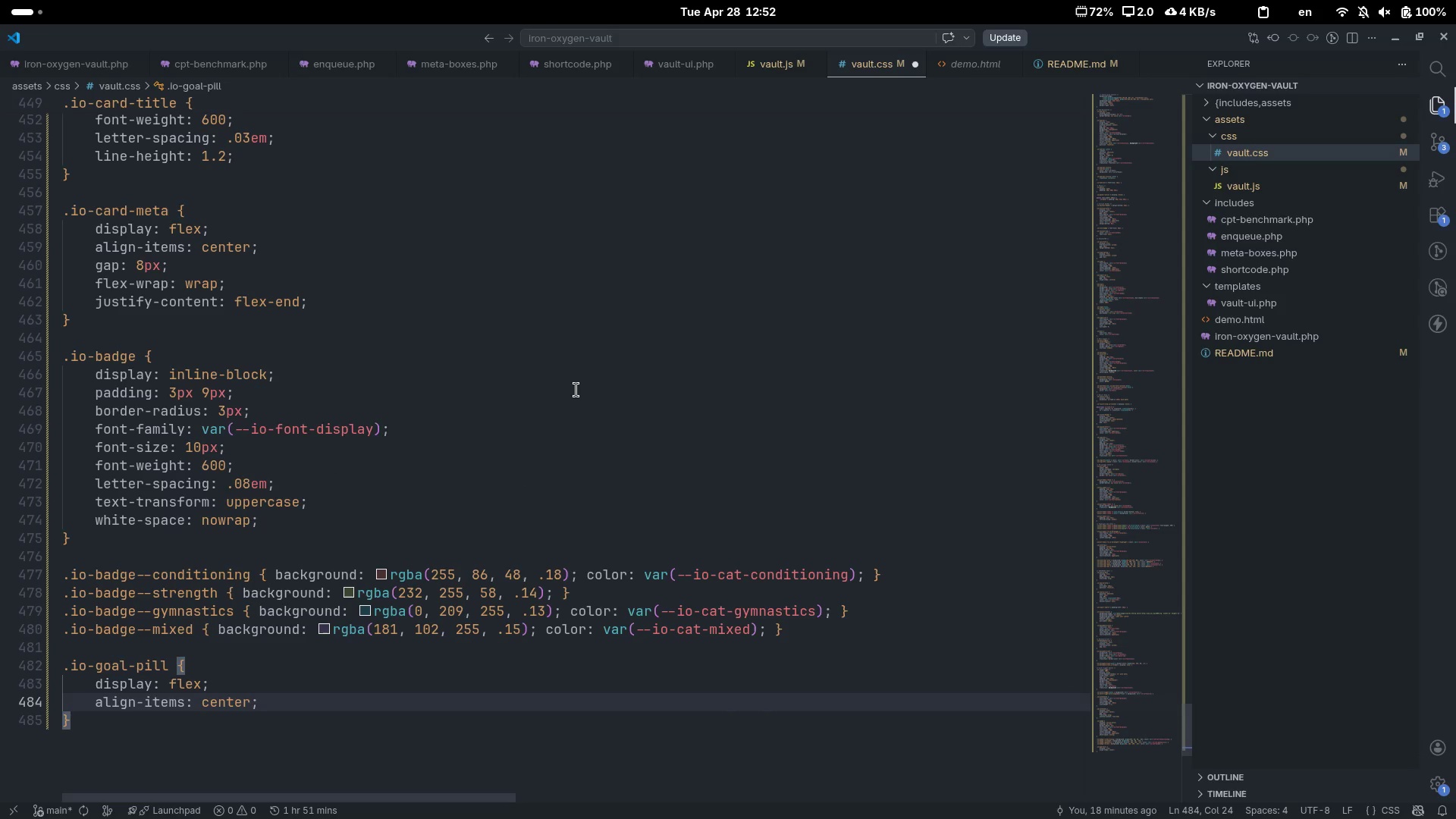 
key(ArrowRight)
 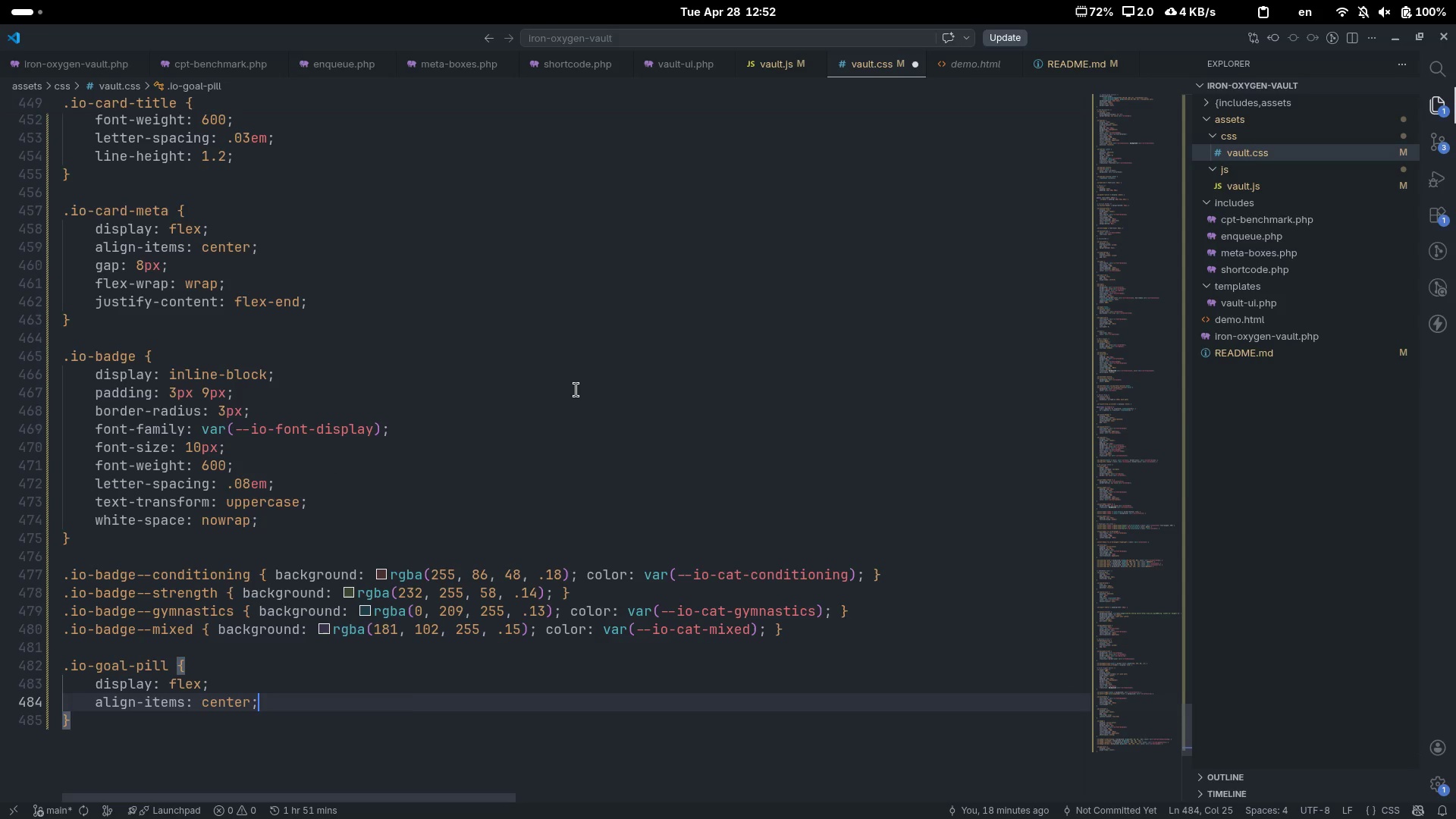 
key(Enter)
 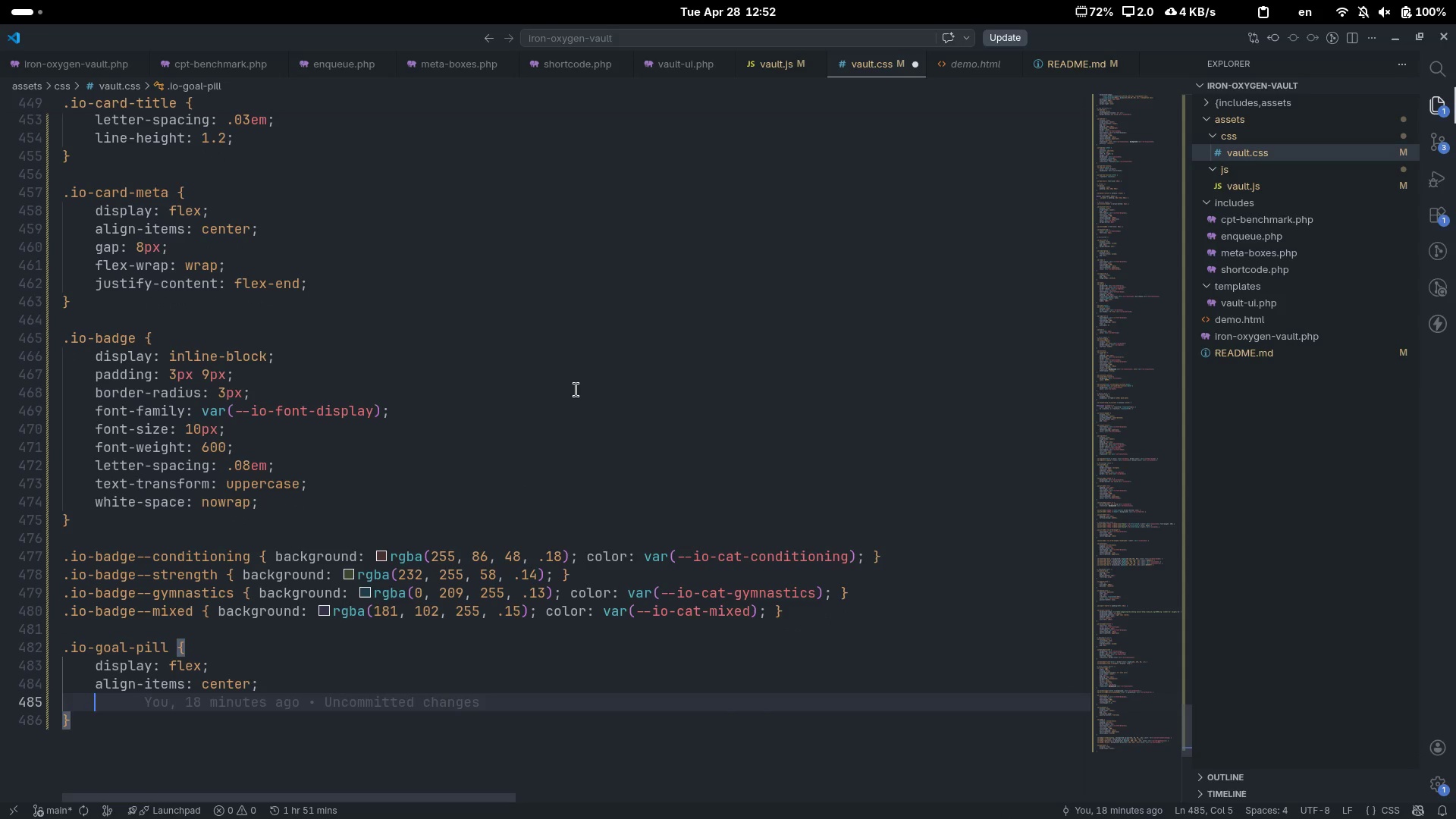 
type(a)
key(Backspace)
type(gap)
key(Tab)
type(4px)
 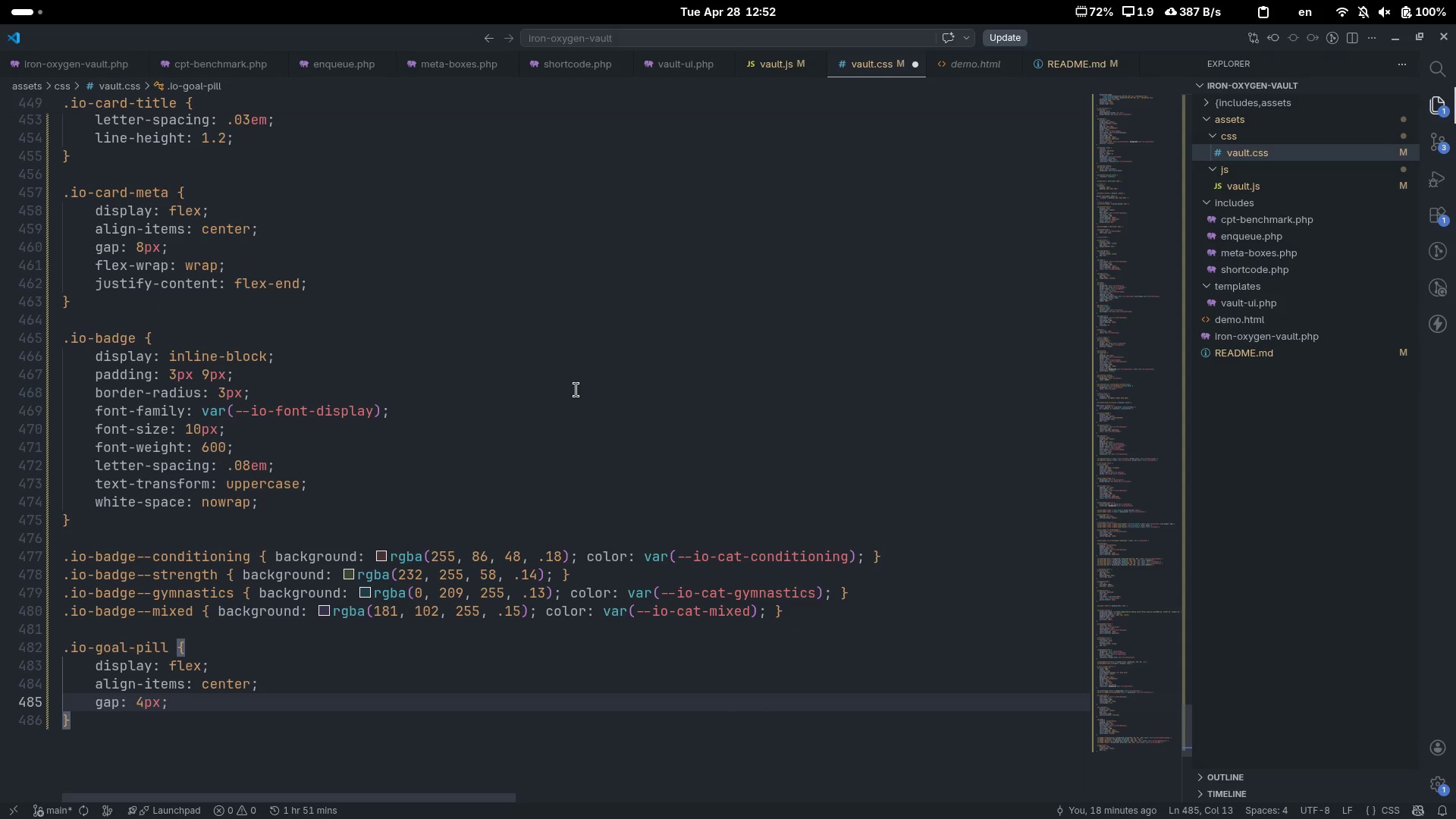 
key(ArrowRight)
 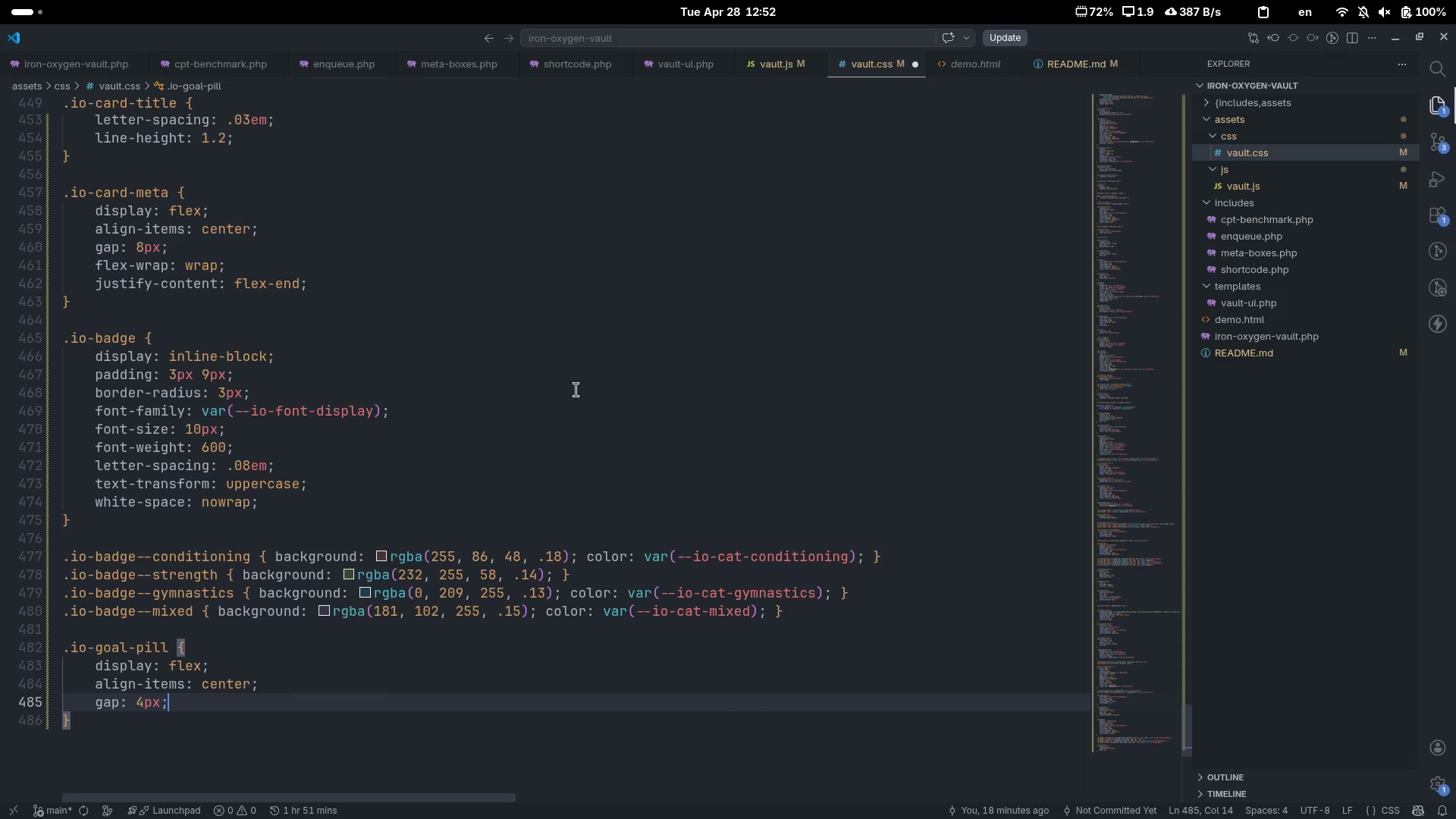 
key(Enter)
 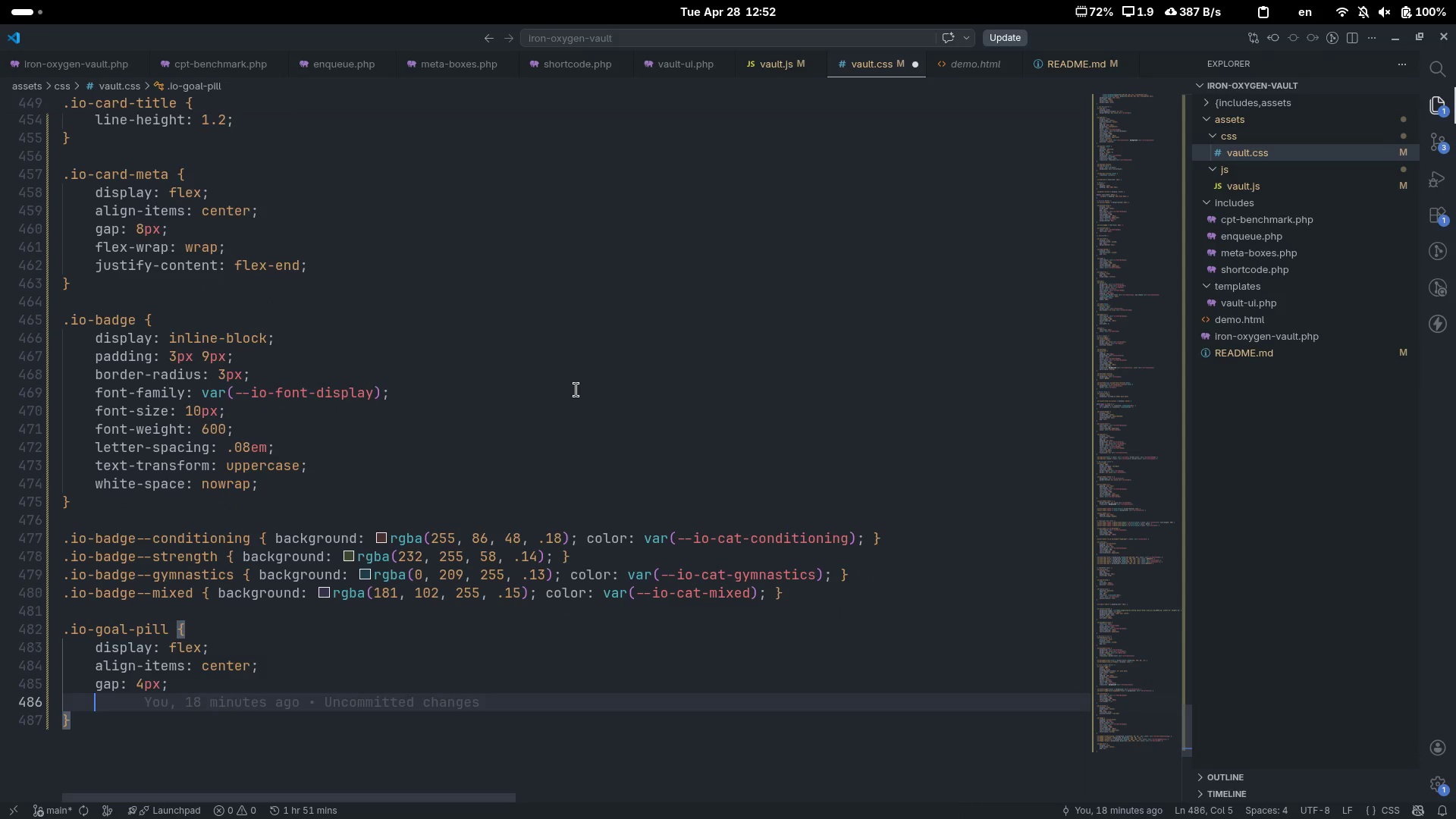 
type(font-si)
key(Tab)
type(12px)
 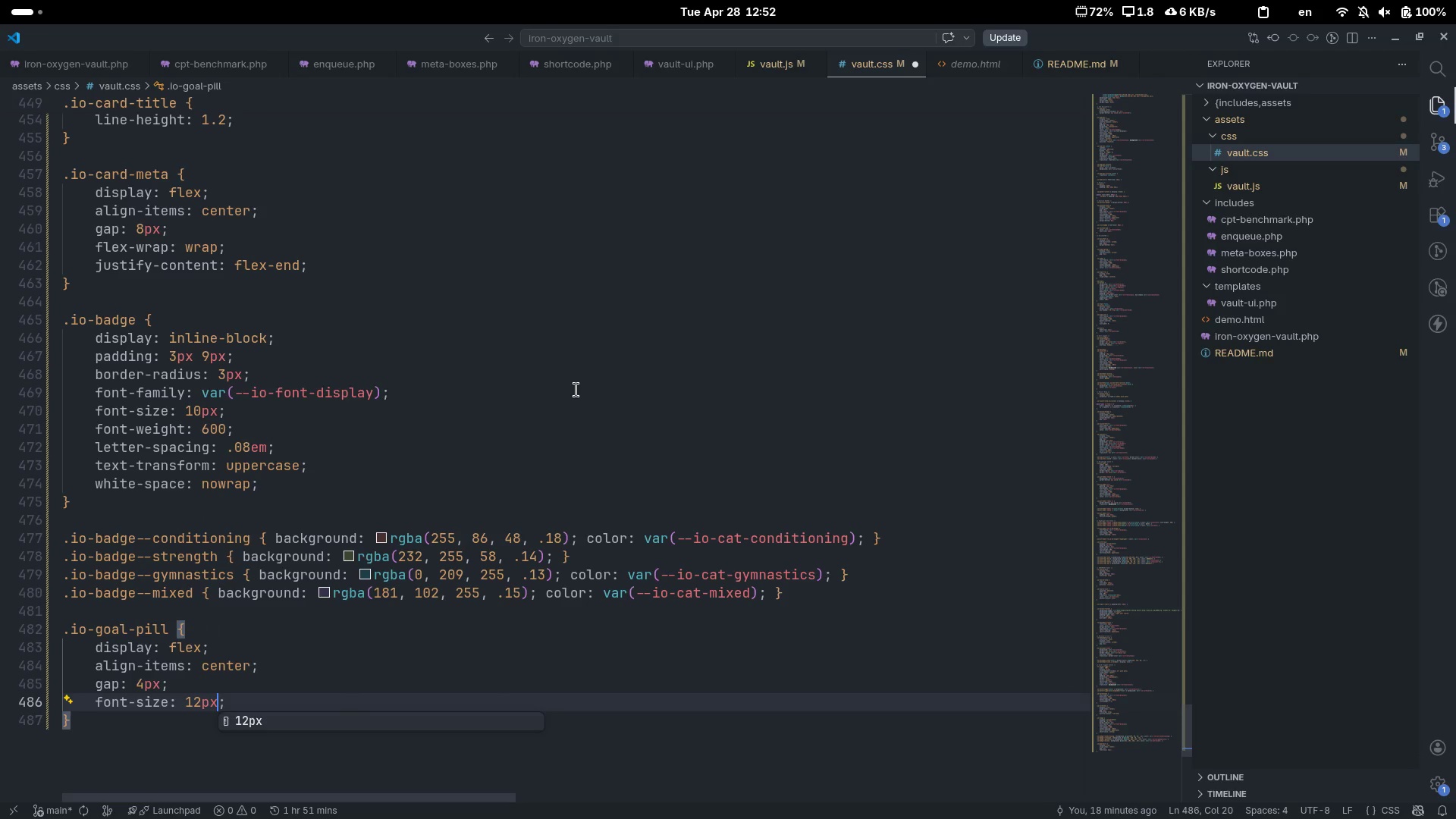 
key(ArrowRight)
 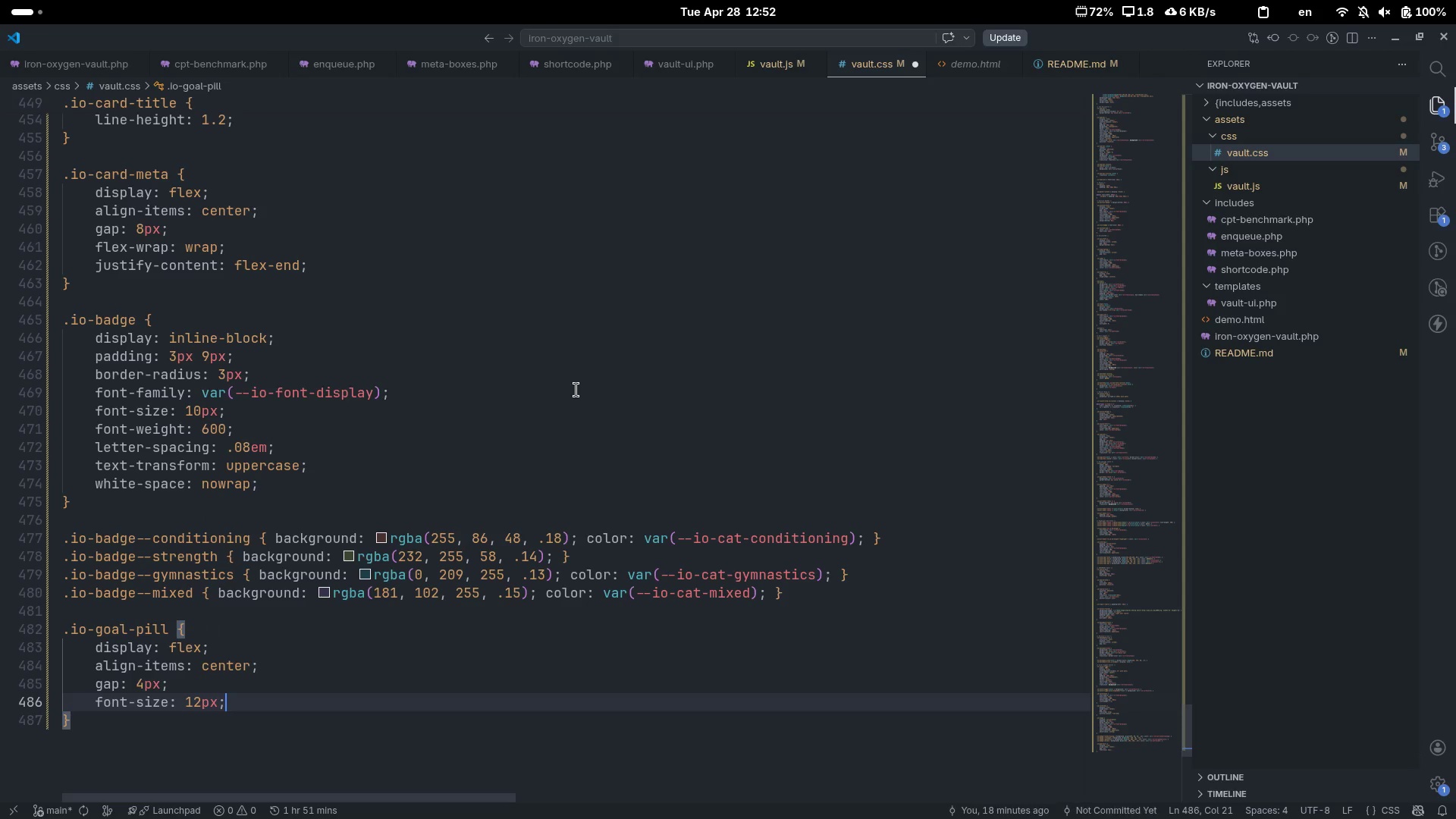 
key(Enter)
 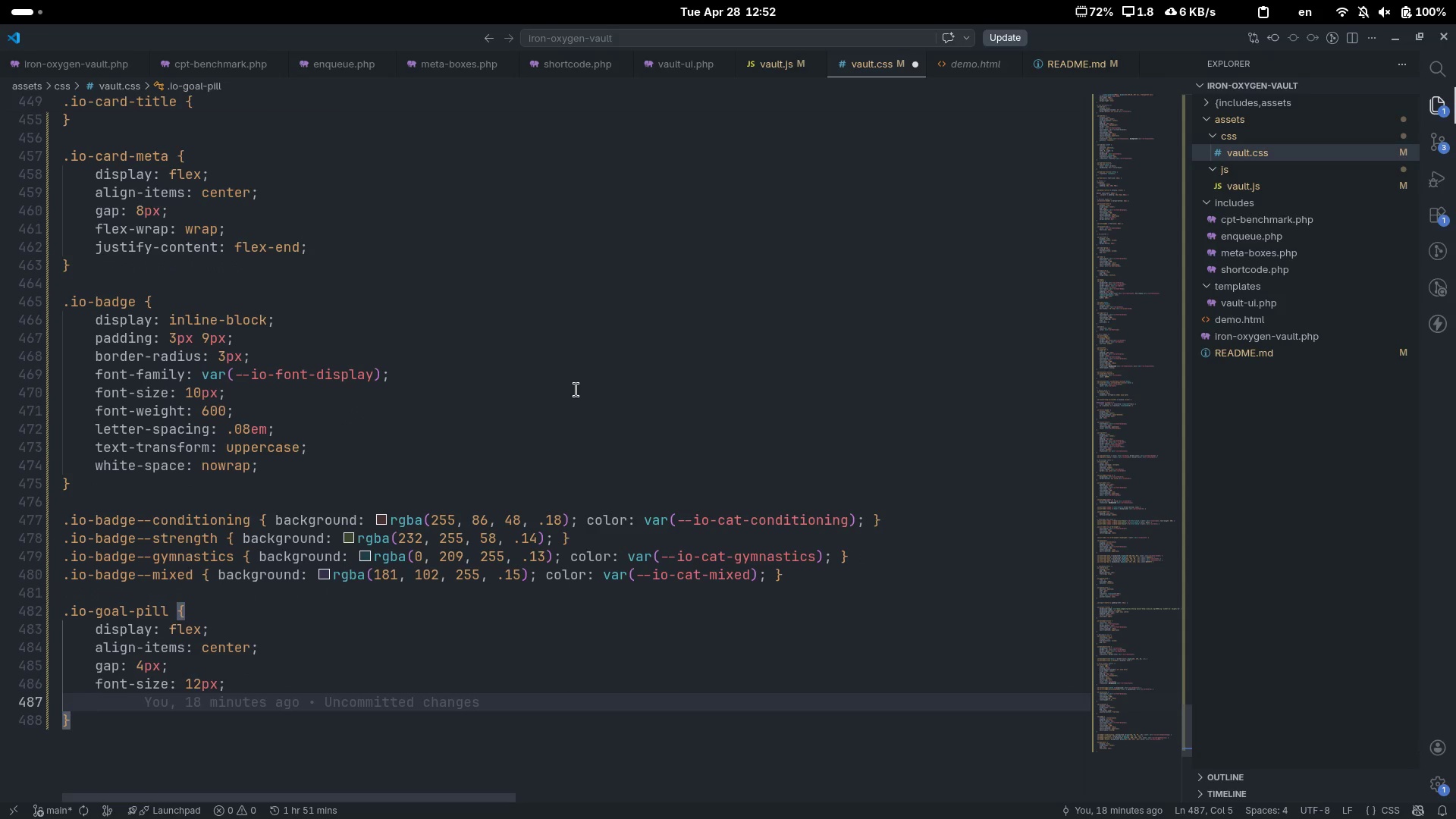 
type(colo)
key(Tab)
type(var(--io-text-m)
key(Tab)
 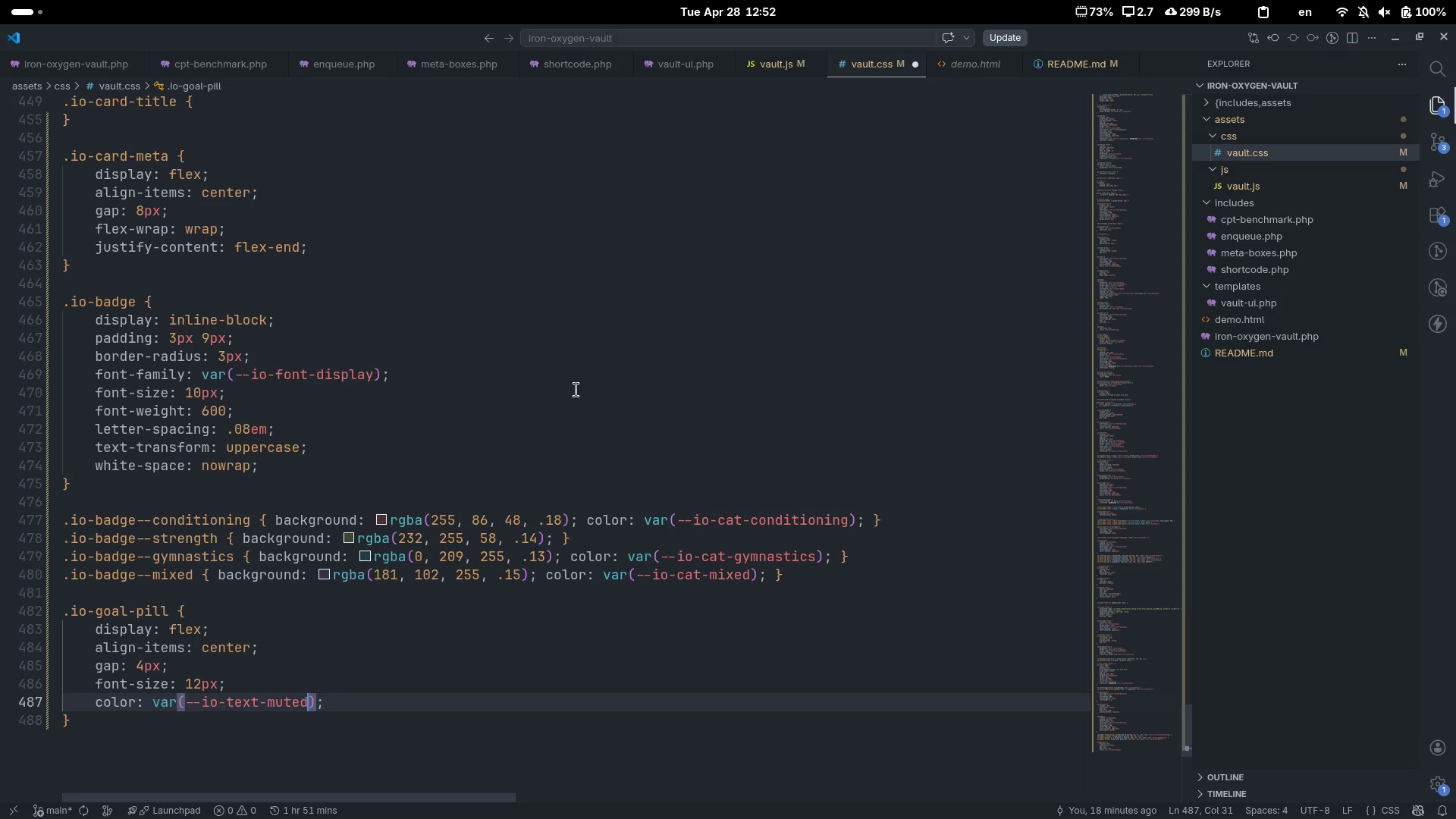 
key(Control+ControlLeft)
 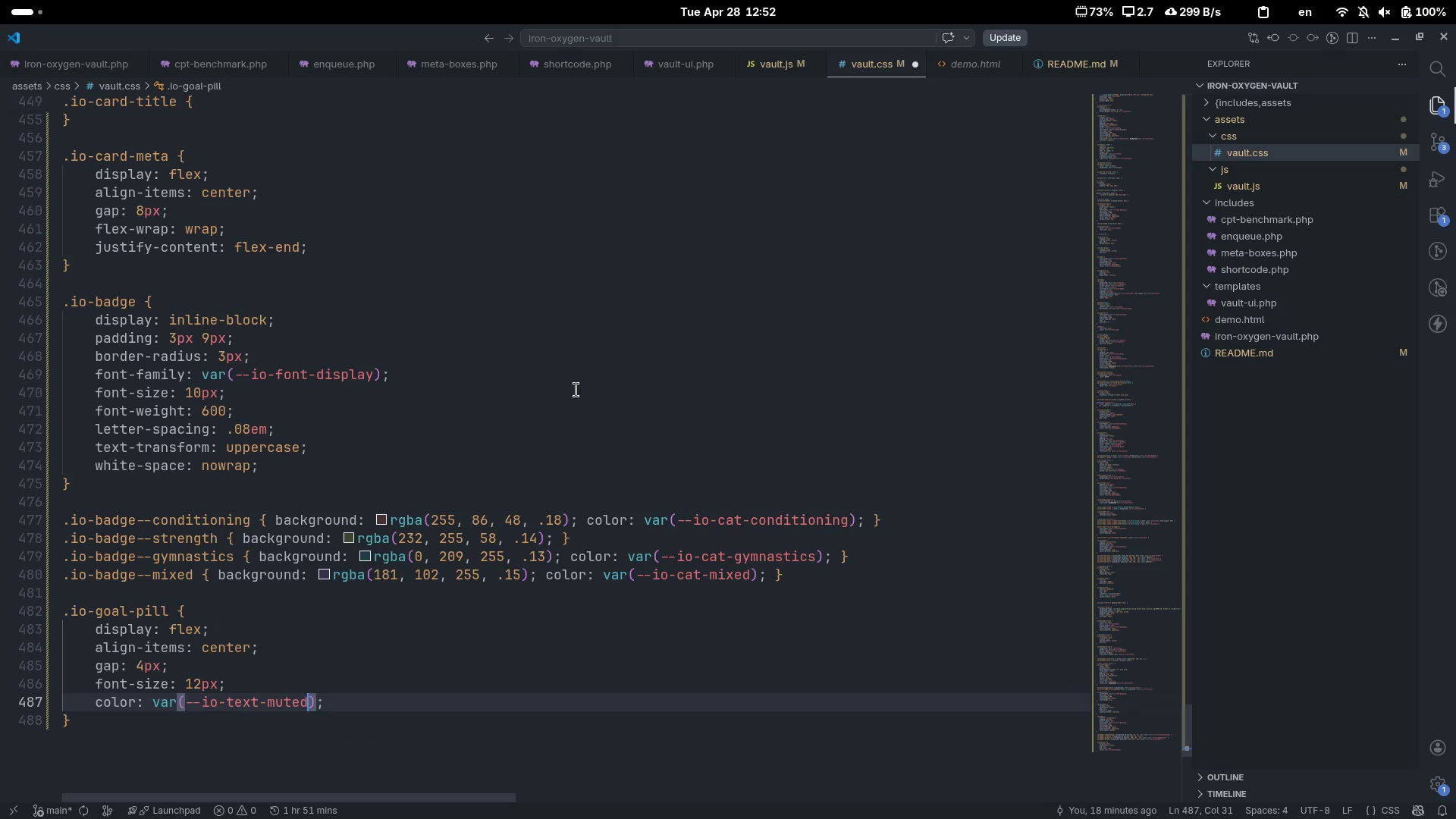 
key(Control+ArrowRight)
 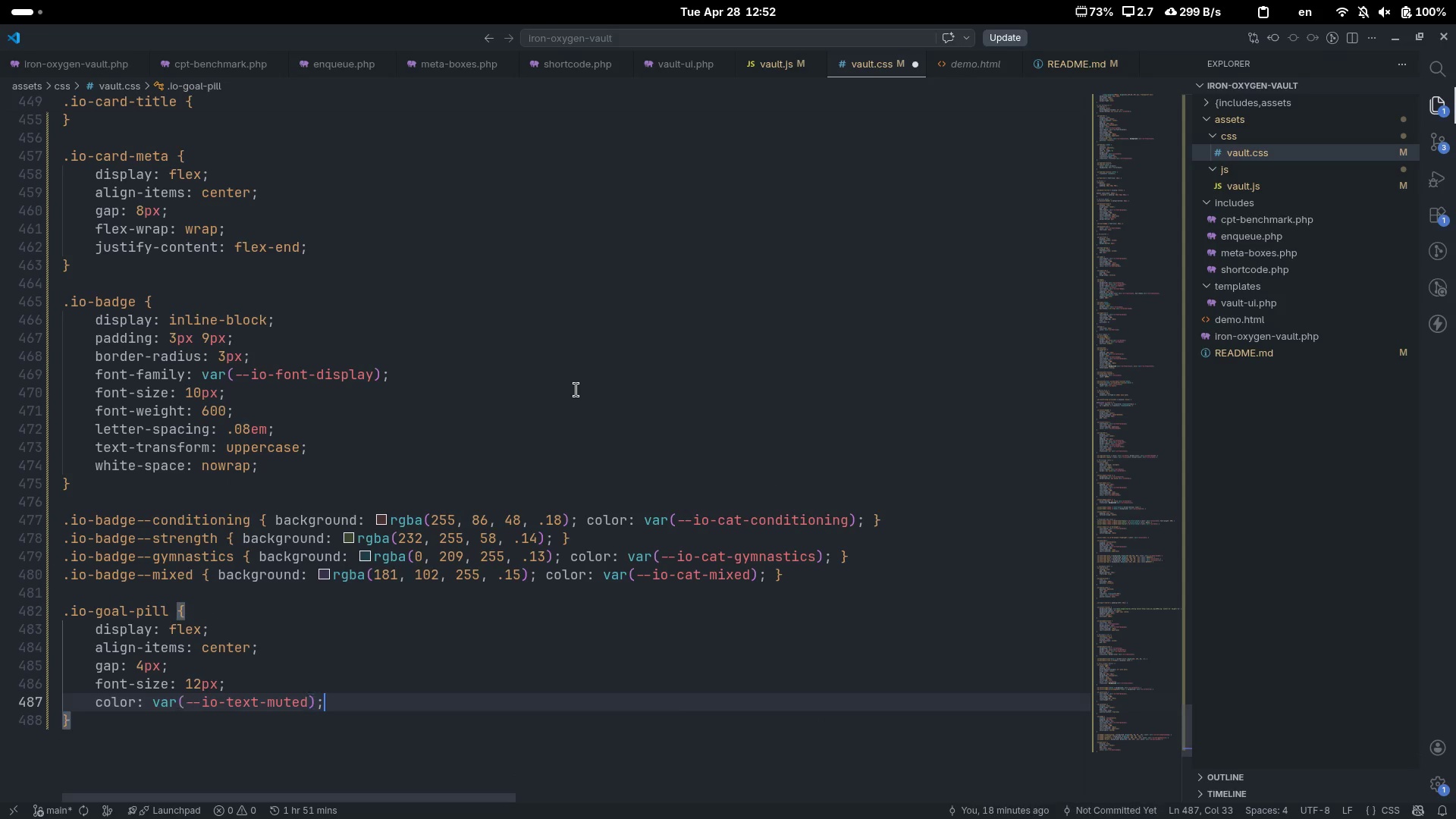 
key(Enter)
 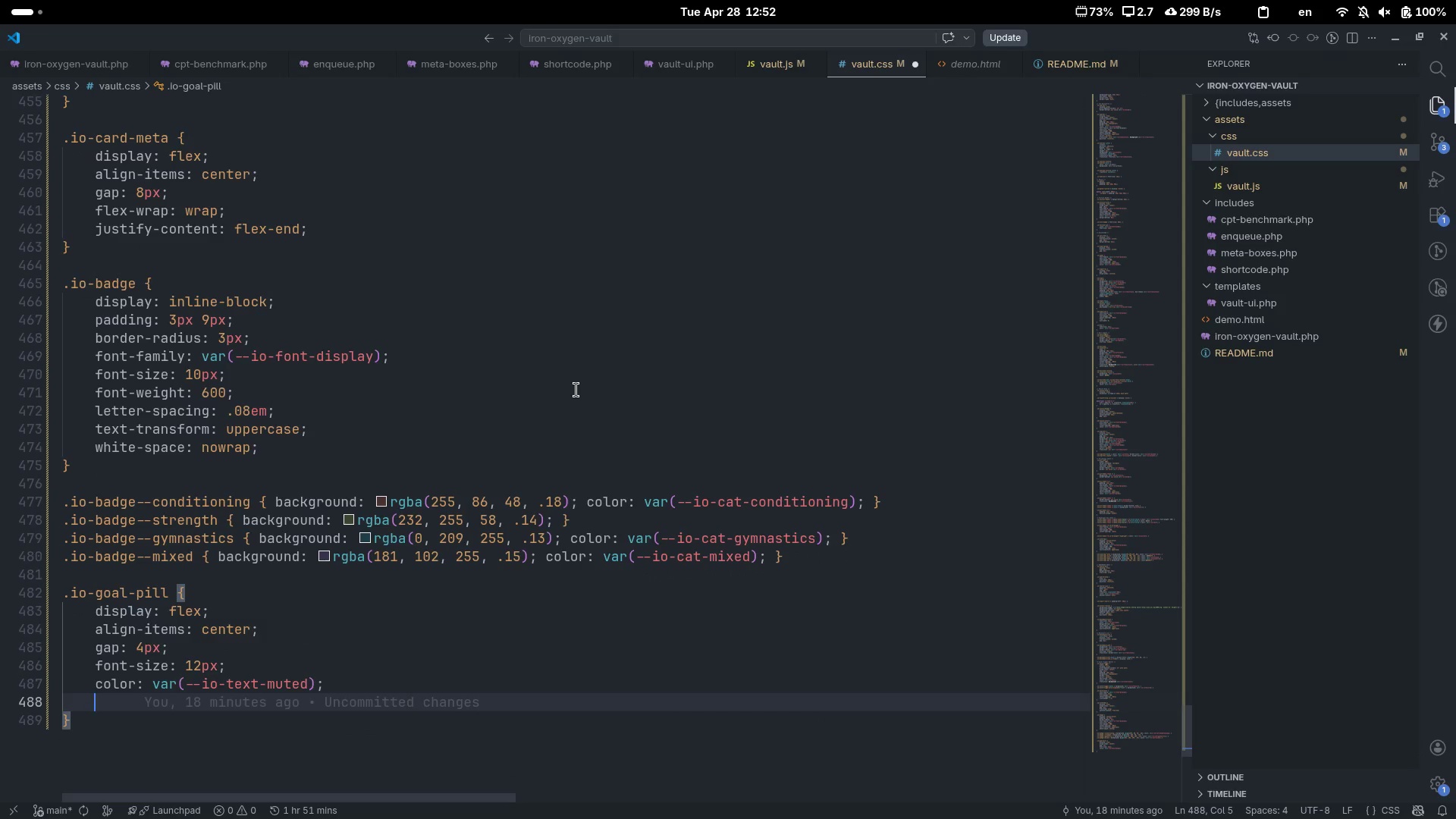 
type(whte)
key(Backspace)
key(Backspace)
type(ote)
key(Backspace)
key(Backspace)
key(Backspace)
type(ite-sa)
key(Tab)
type(nowea)
key(Backspace)
key(Backspace)
type(rap)
 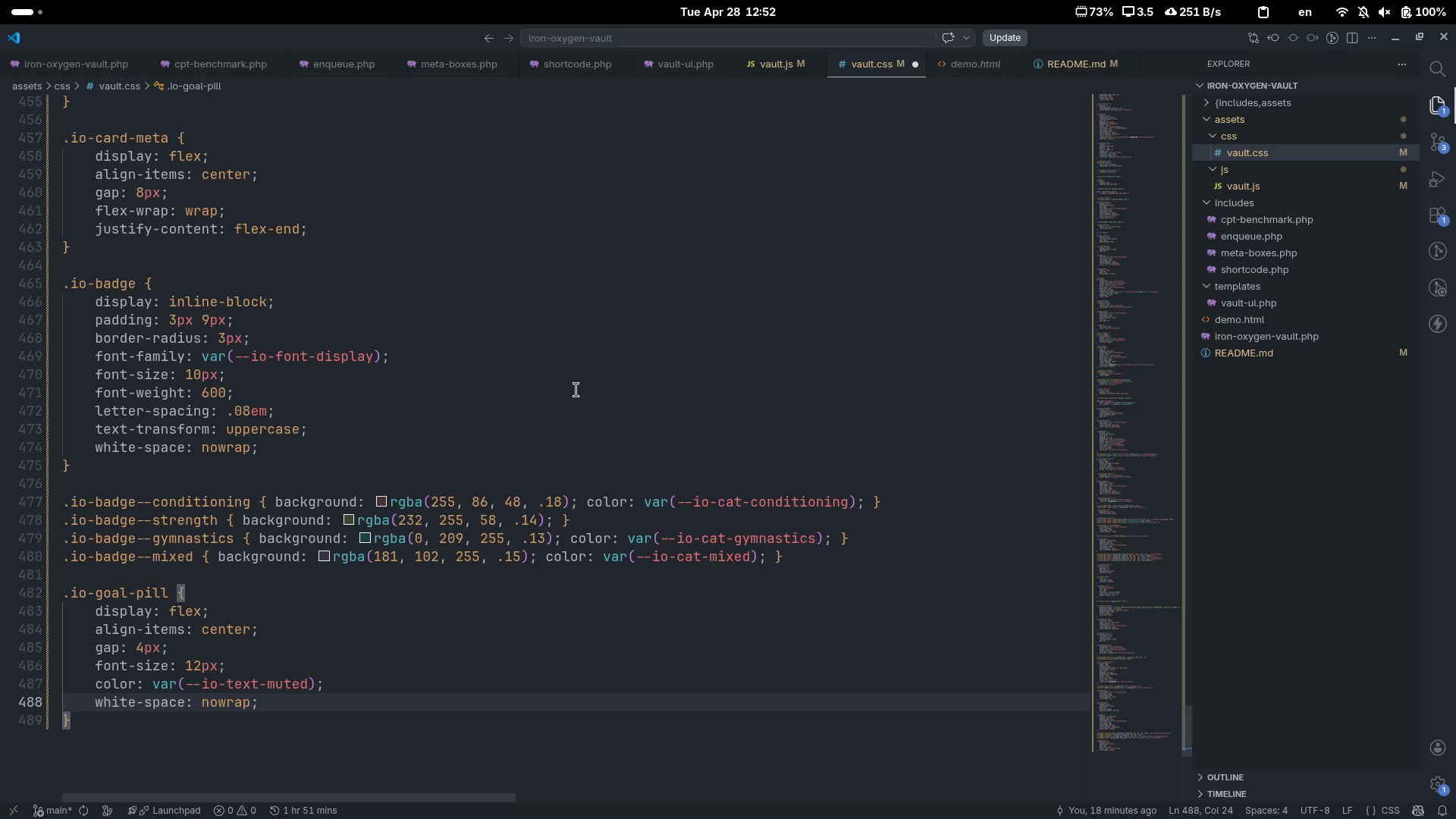 
key(ArrowDown)
 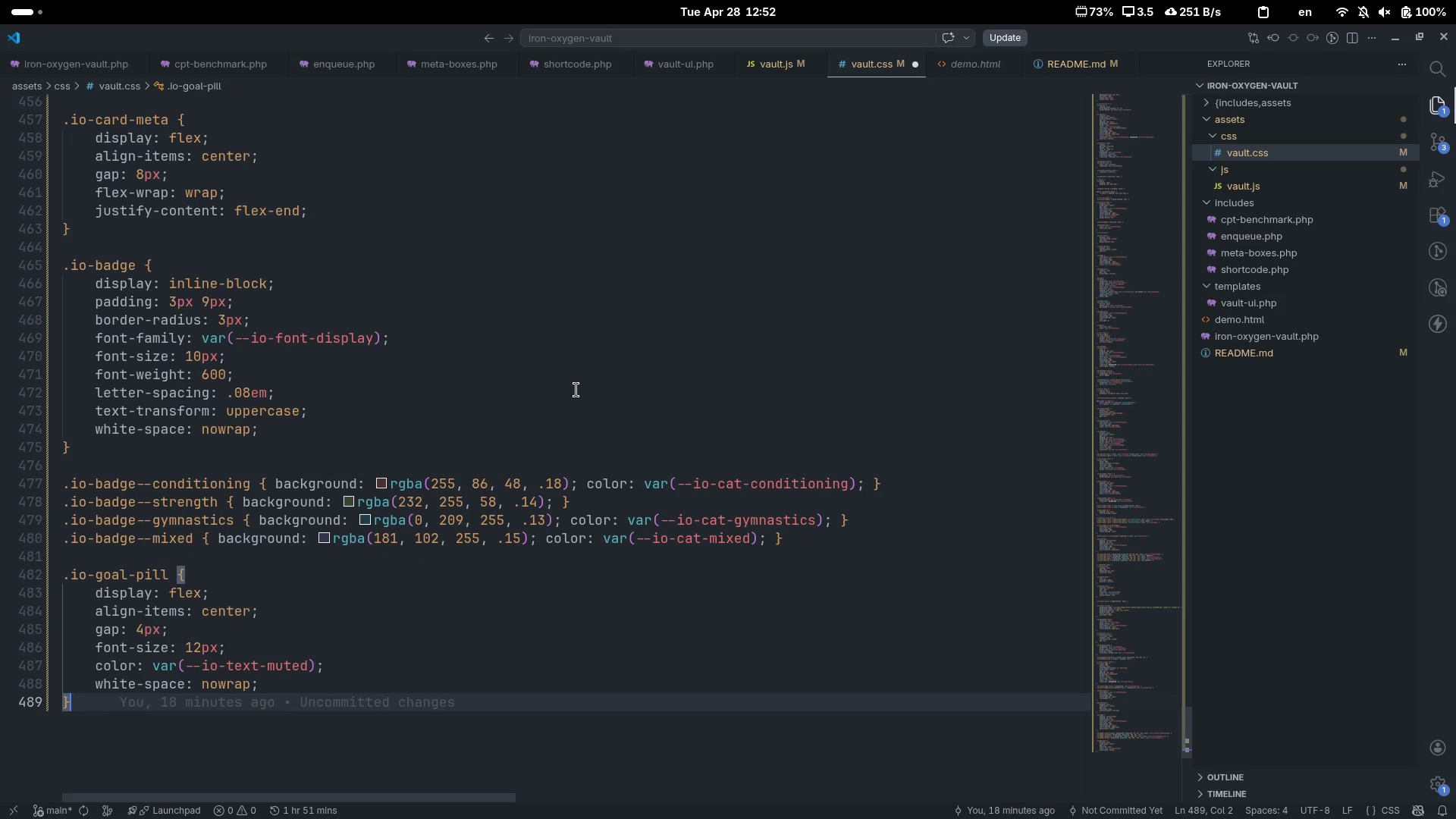 
key(Enter)
 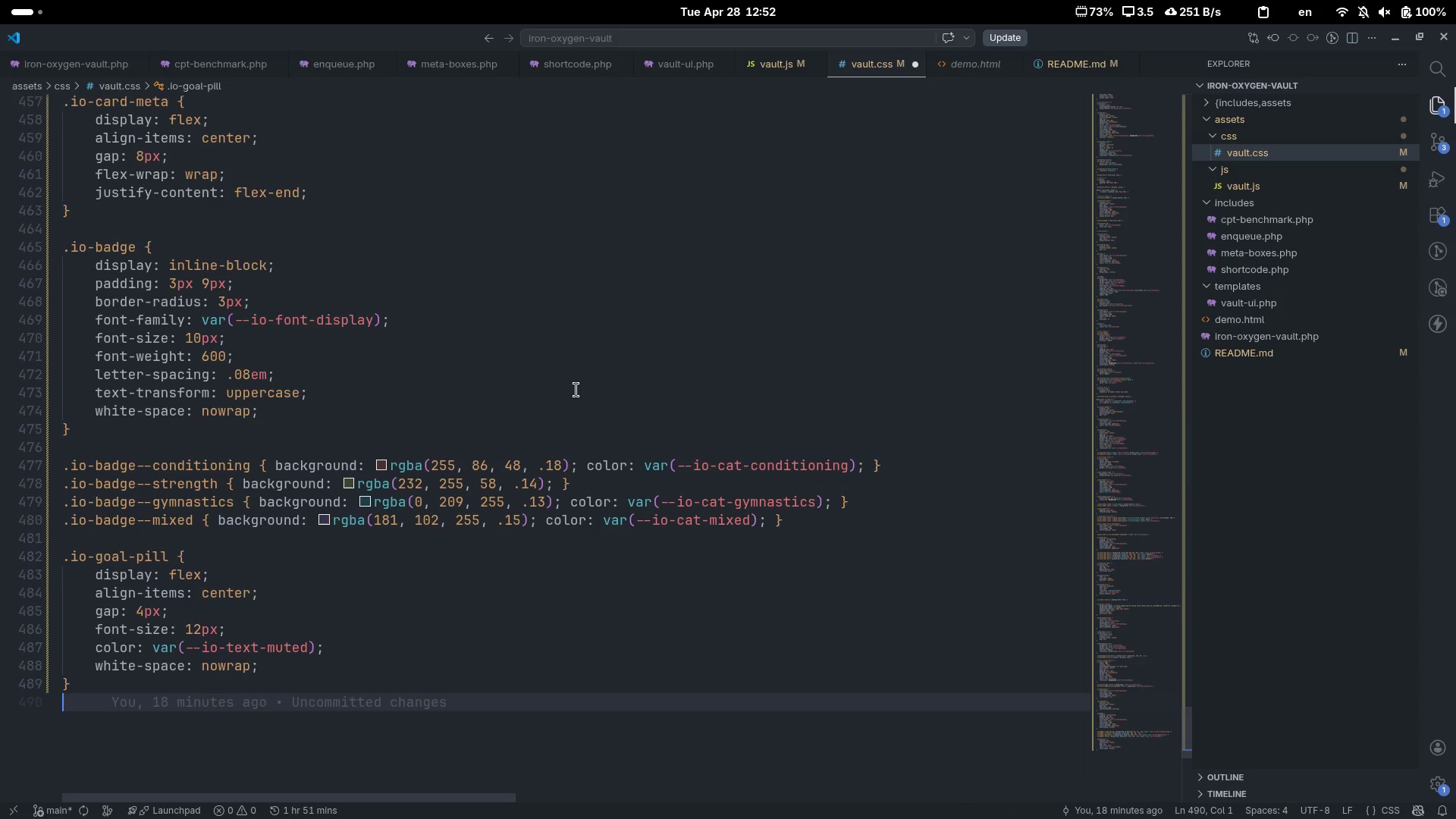 
key(Enter)
 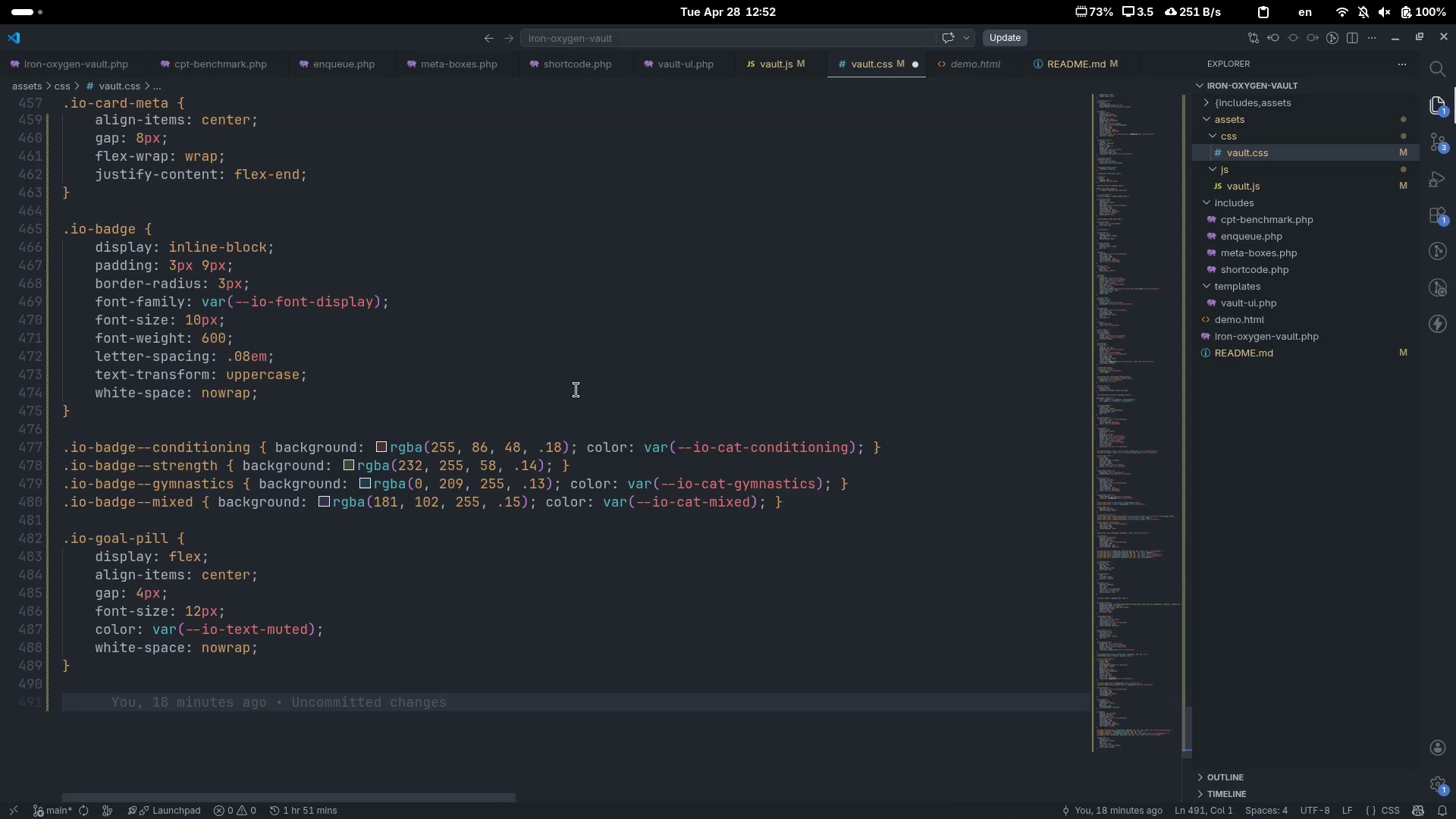 
type(.io-chevron {)
 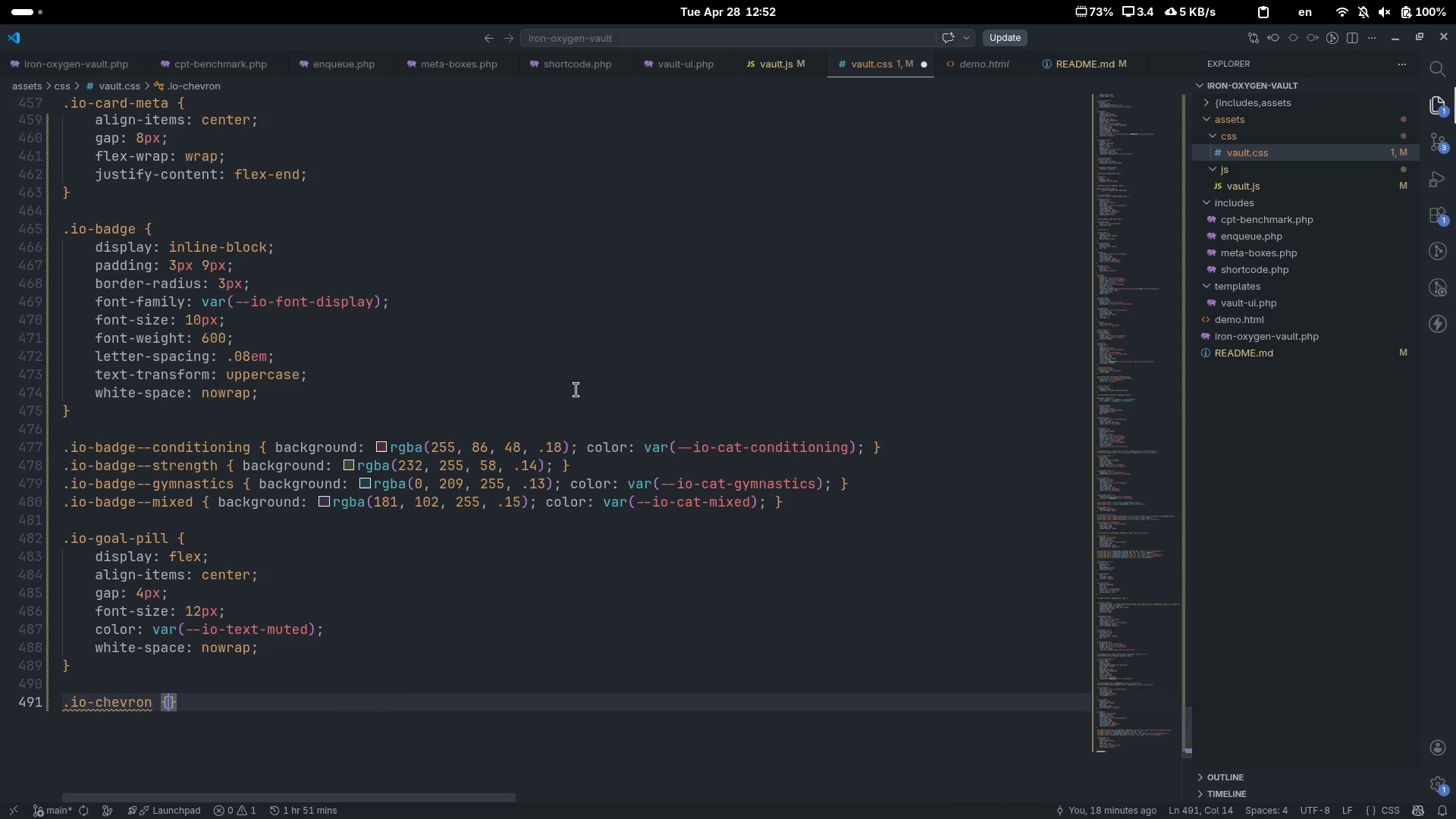 
key(Enter)
 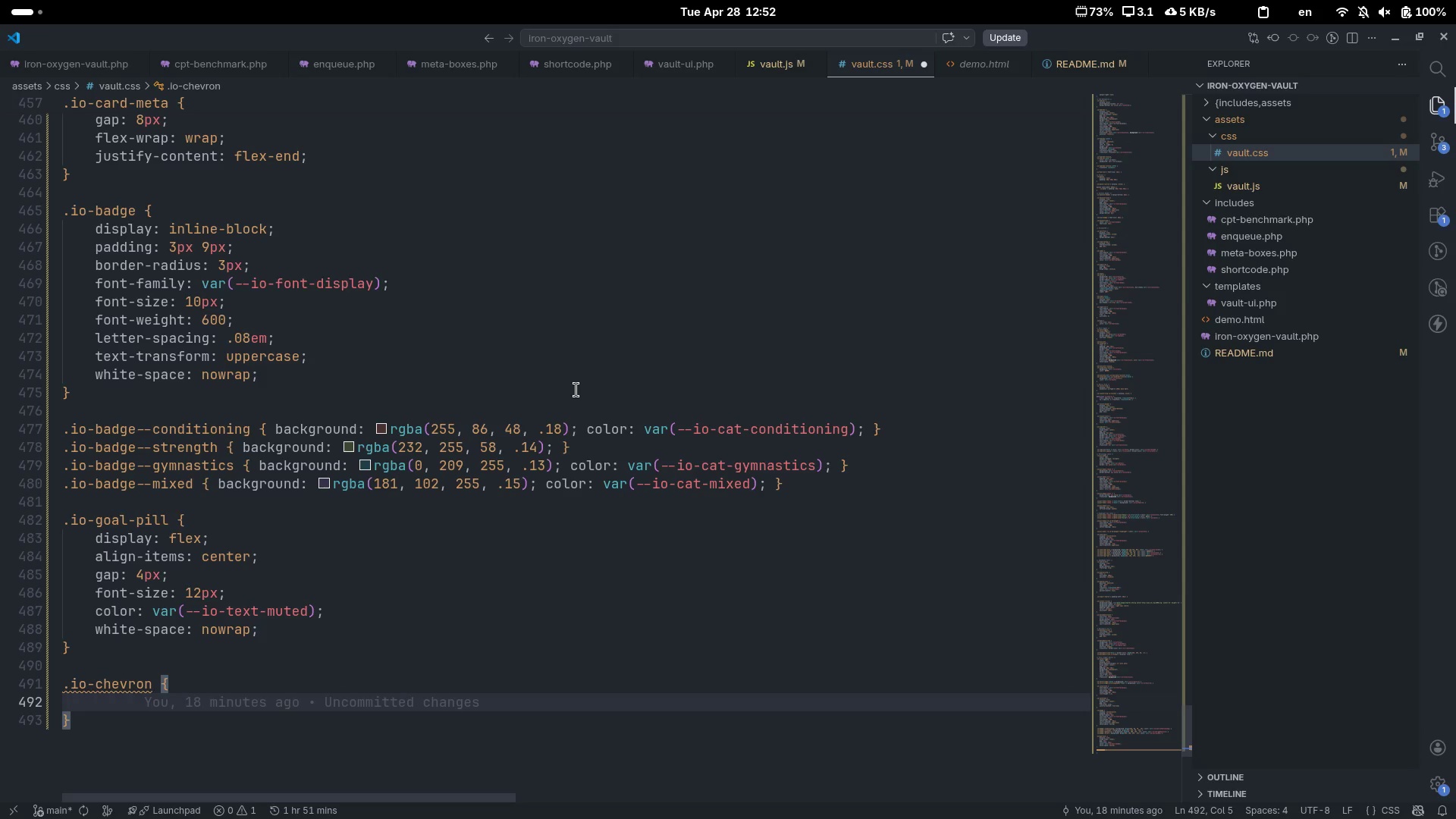 
type(colo)
key(Tab)
type(var(--io-tet)
key(Backspace)
type(xt-d)
key(Tab)
 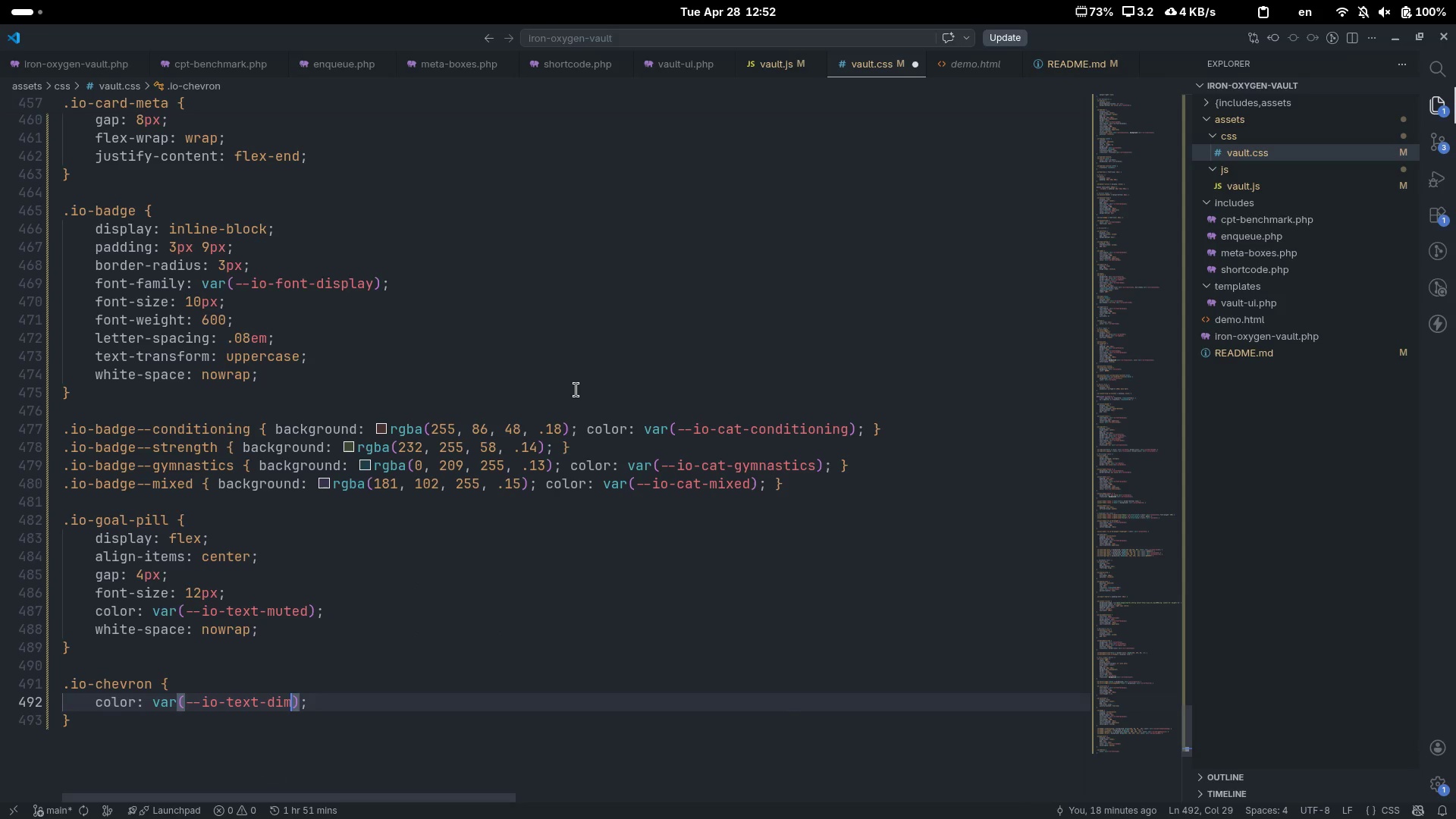 
key(Control+ControlLeft)
 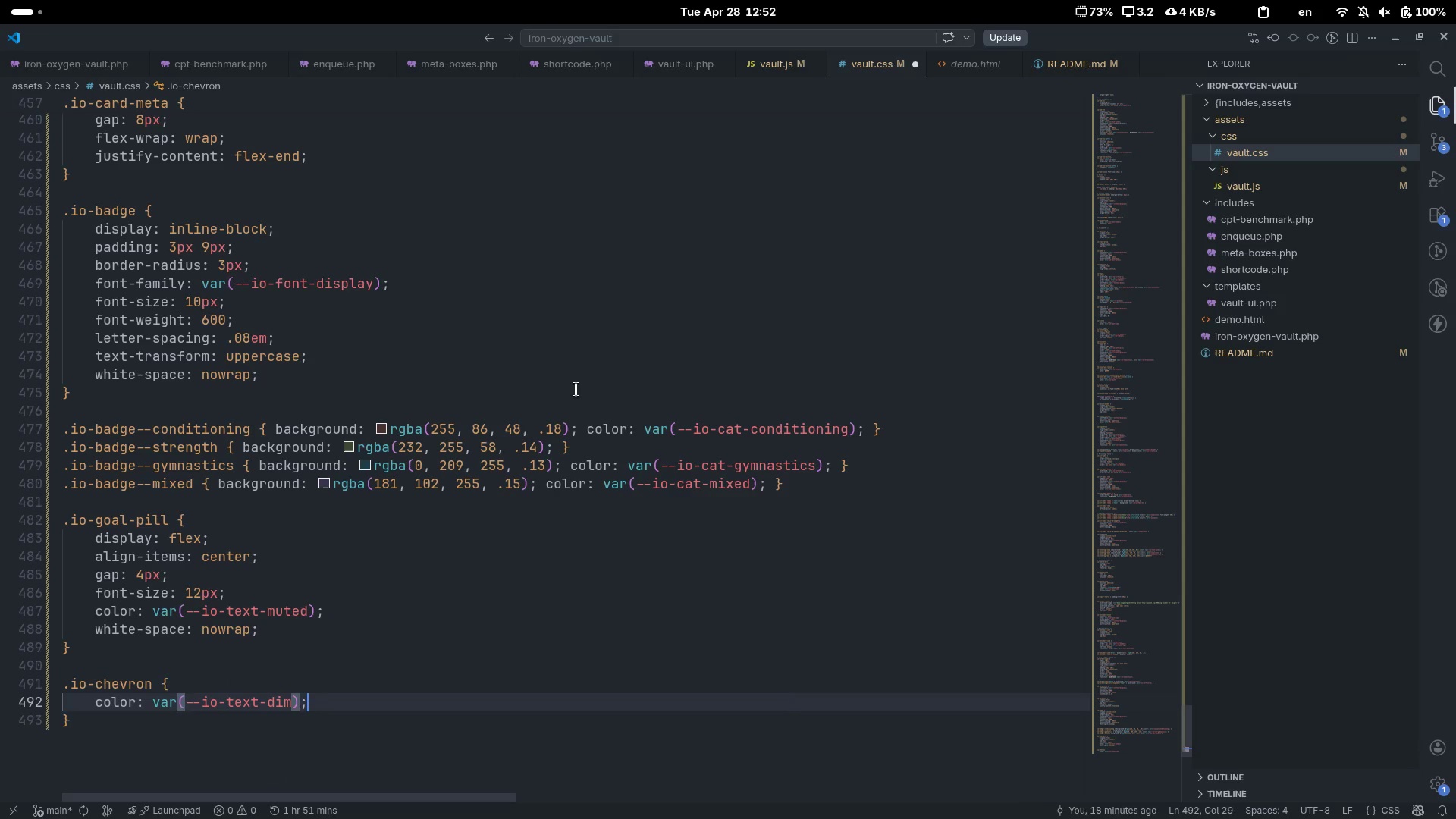 
key(Control+ArrowRight)
 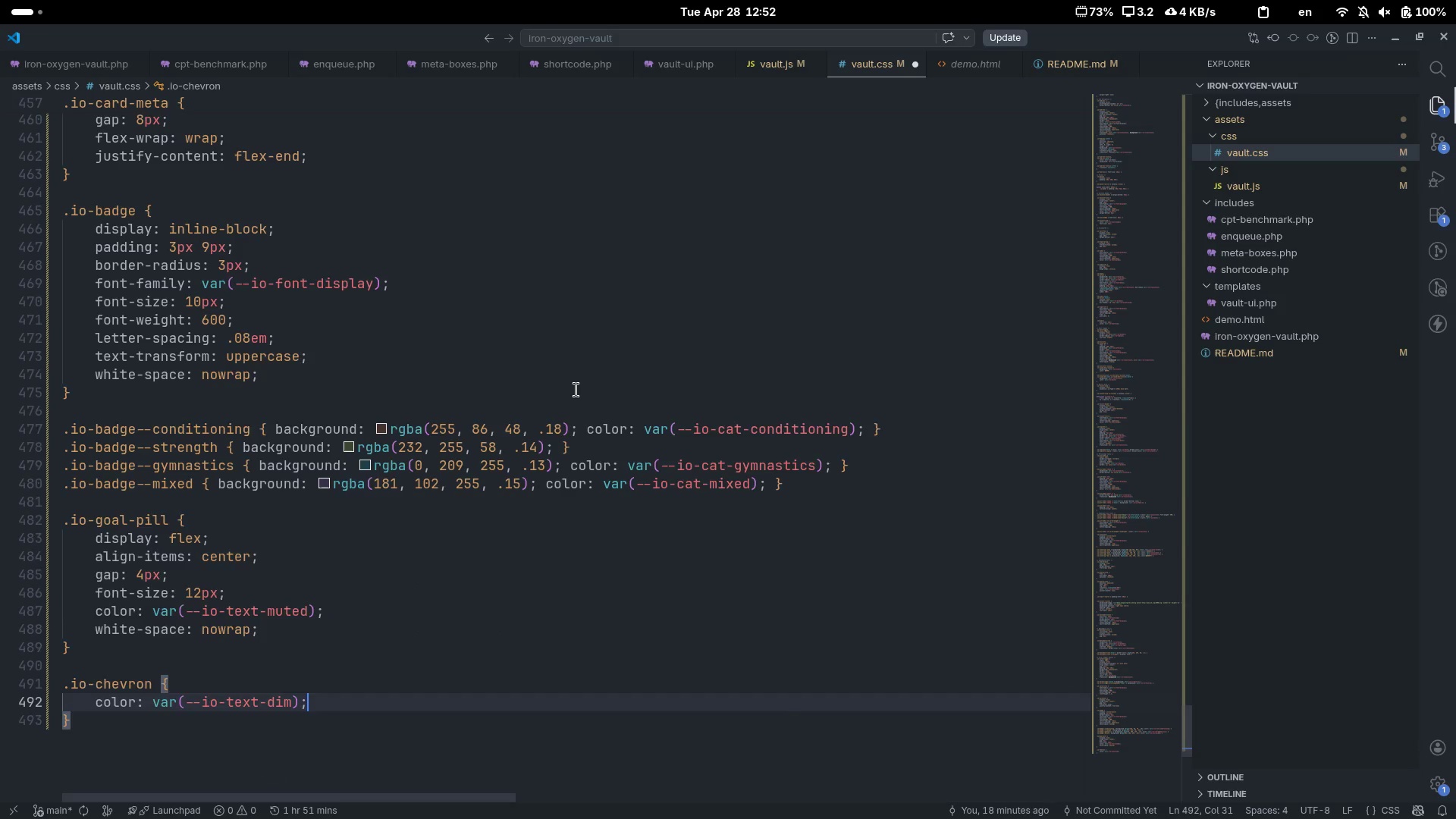 
key(Enter)
 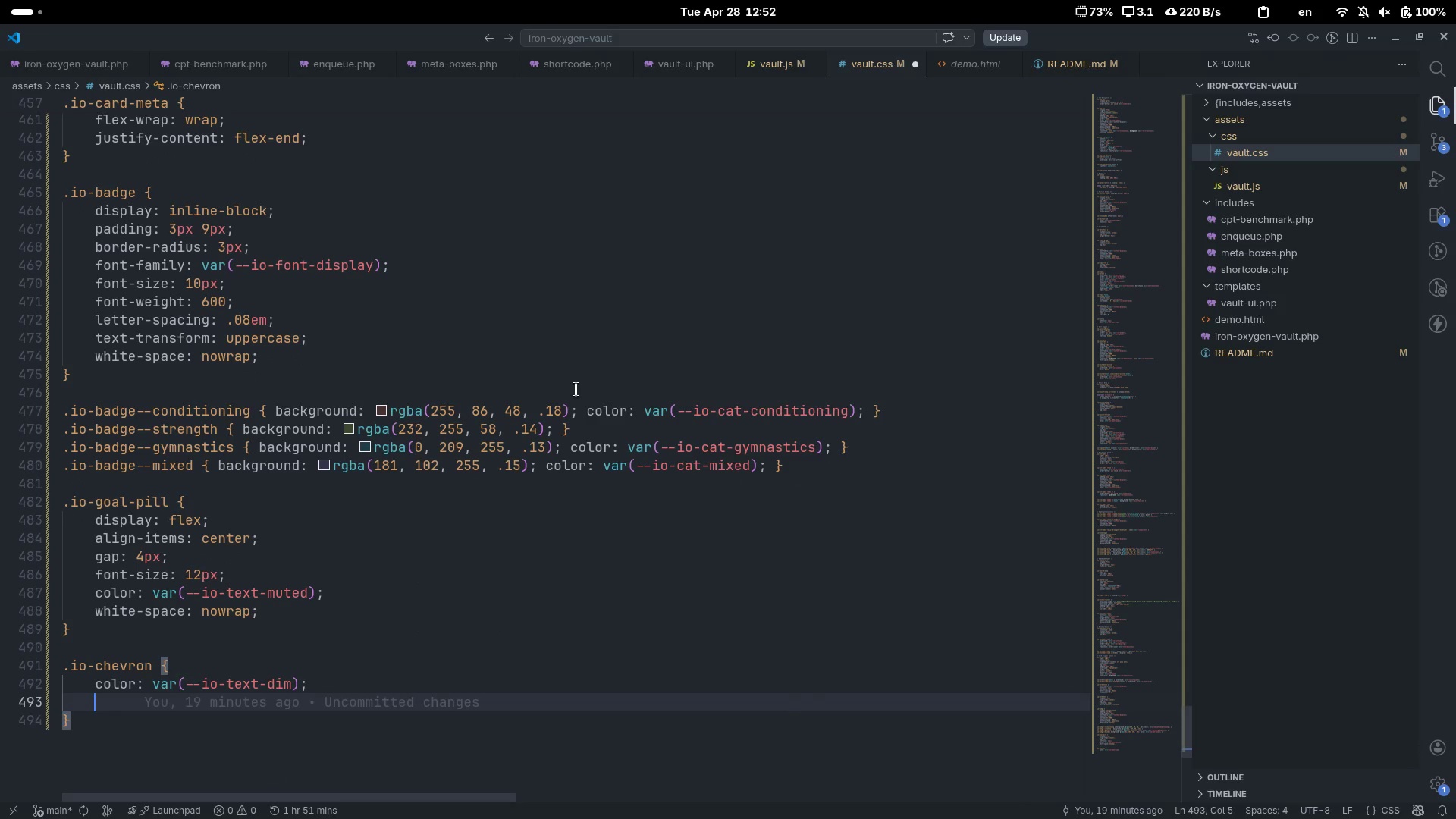 
type(flex-sh)
key(Tab)
type(0)
 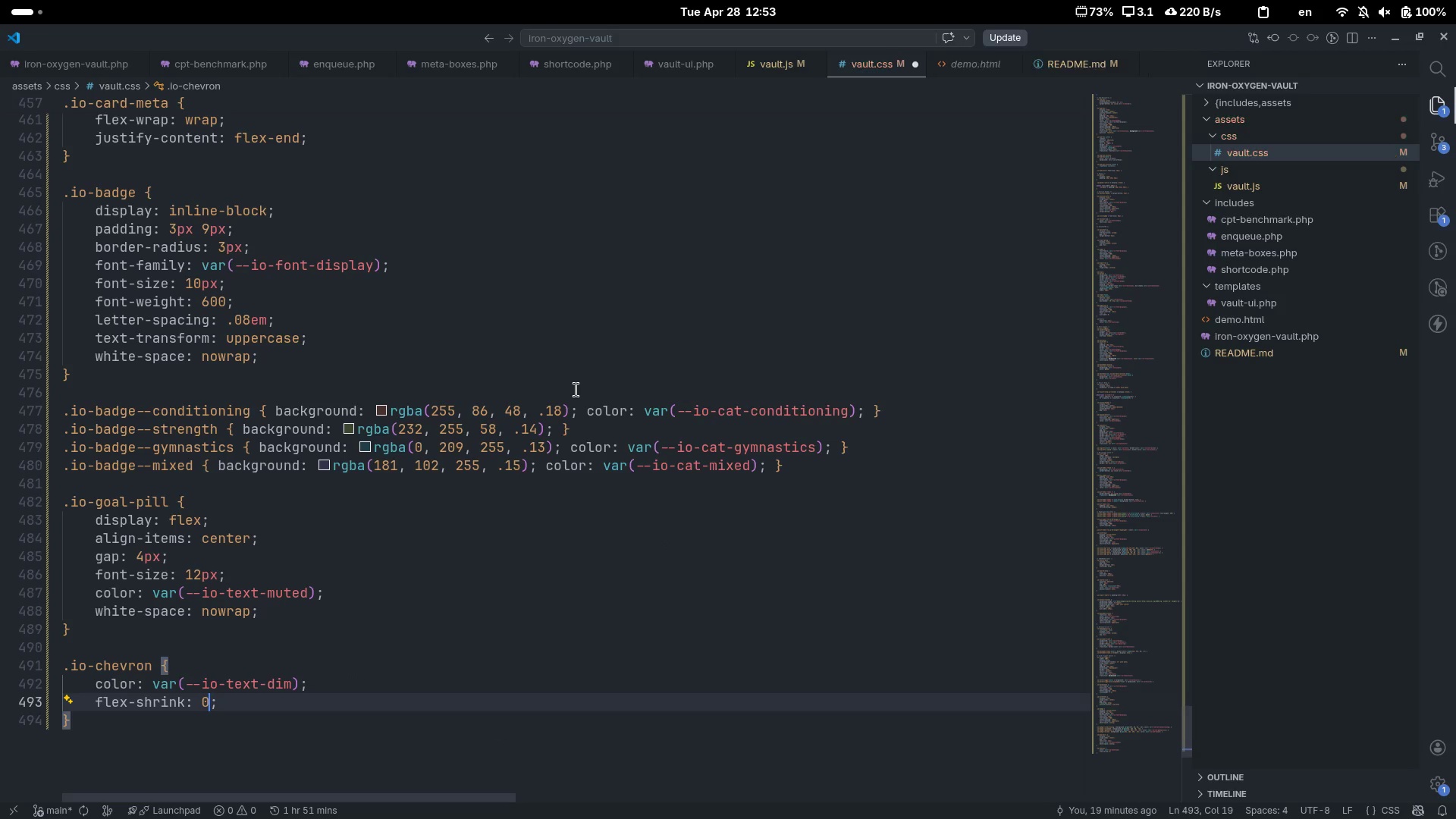 
key(ArrowRight)
 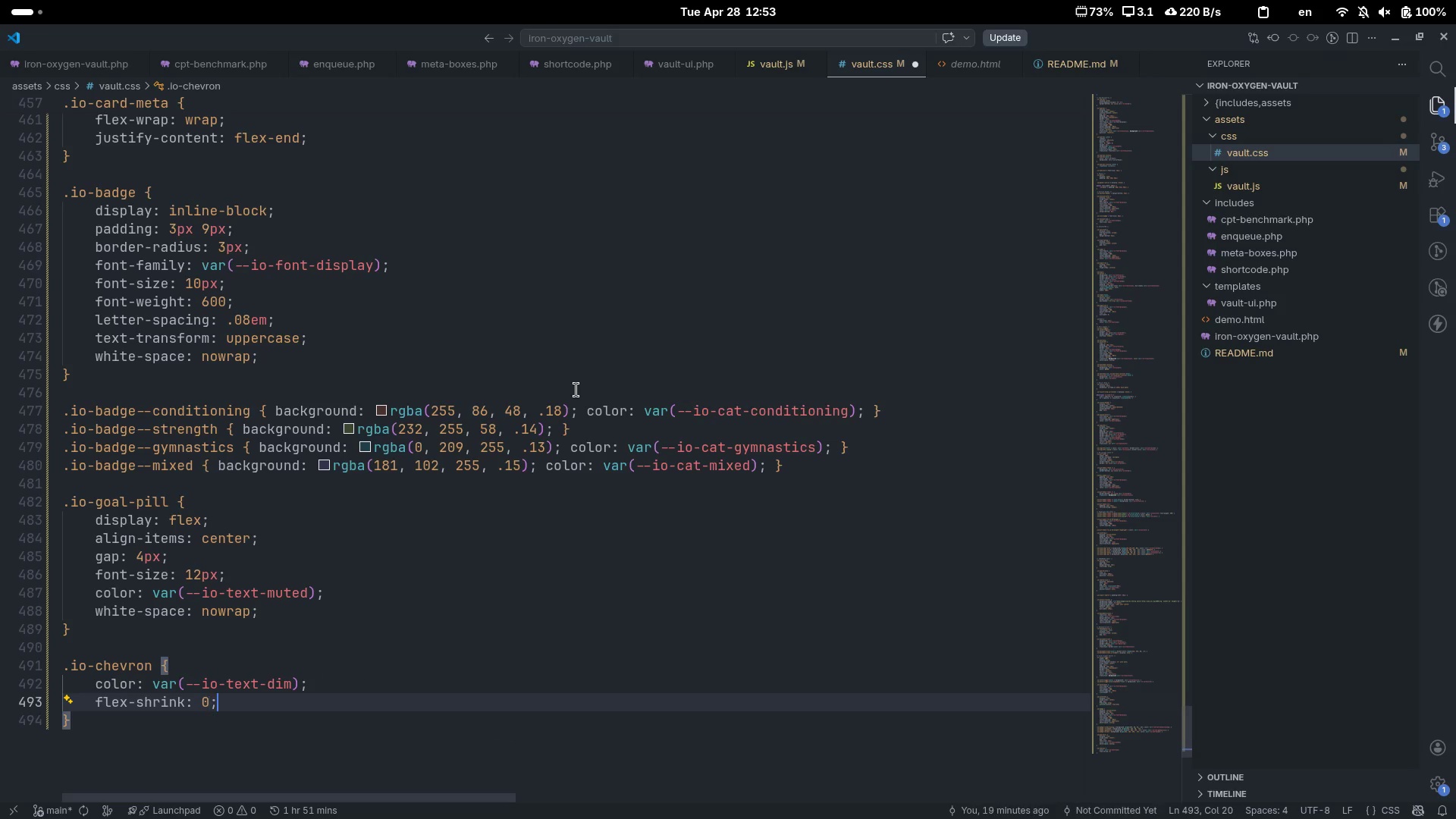 
key(Enter)
 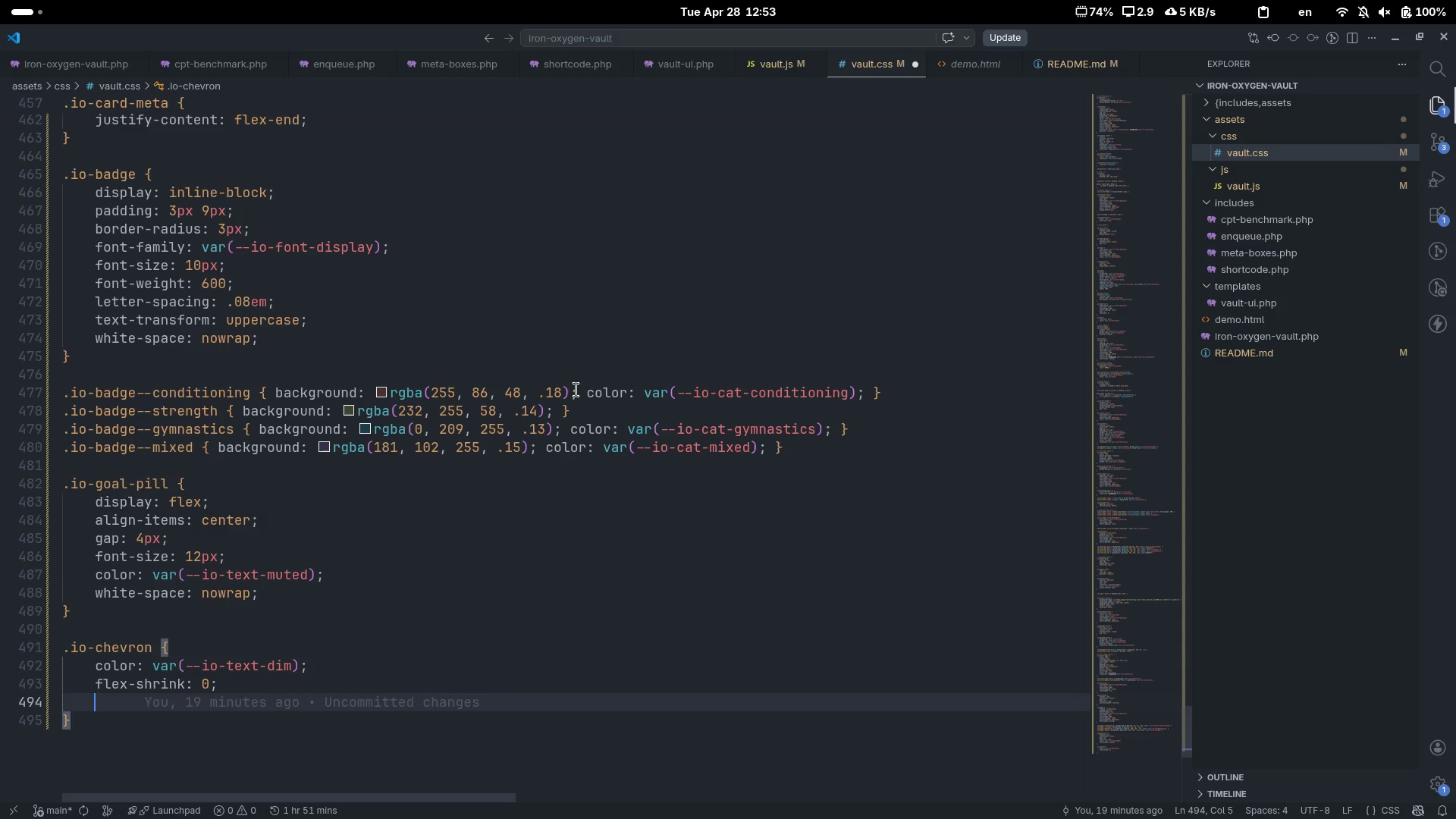 
type(translatio)
key(Backspace)
key(Backspace)
key(Tab)
type(trans)
 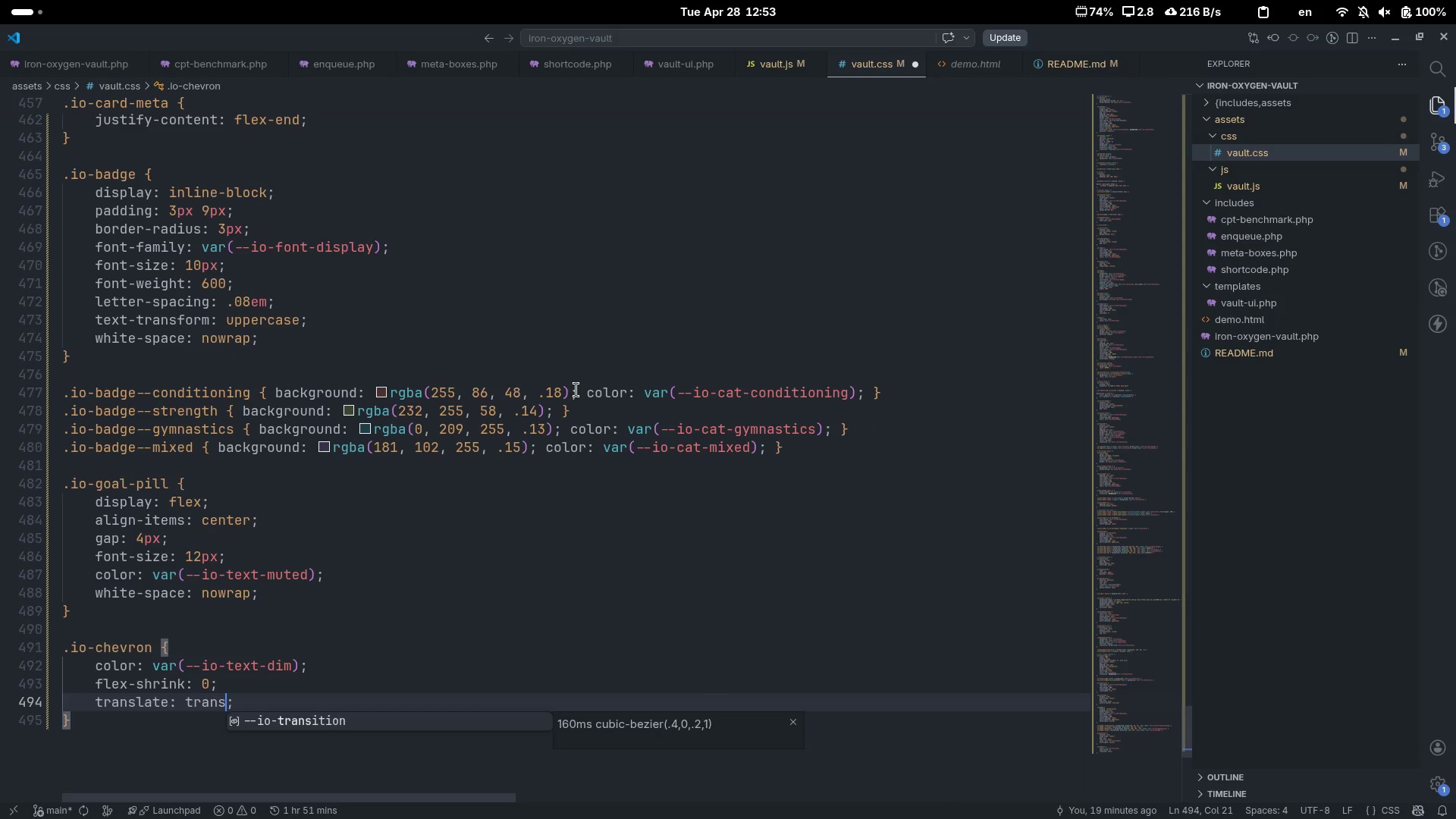 
key(Control+ControlLeft)
 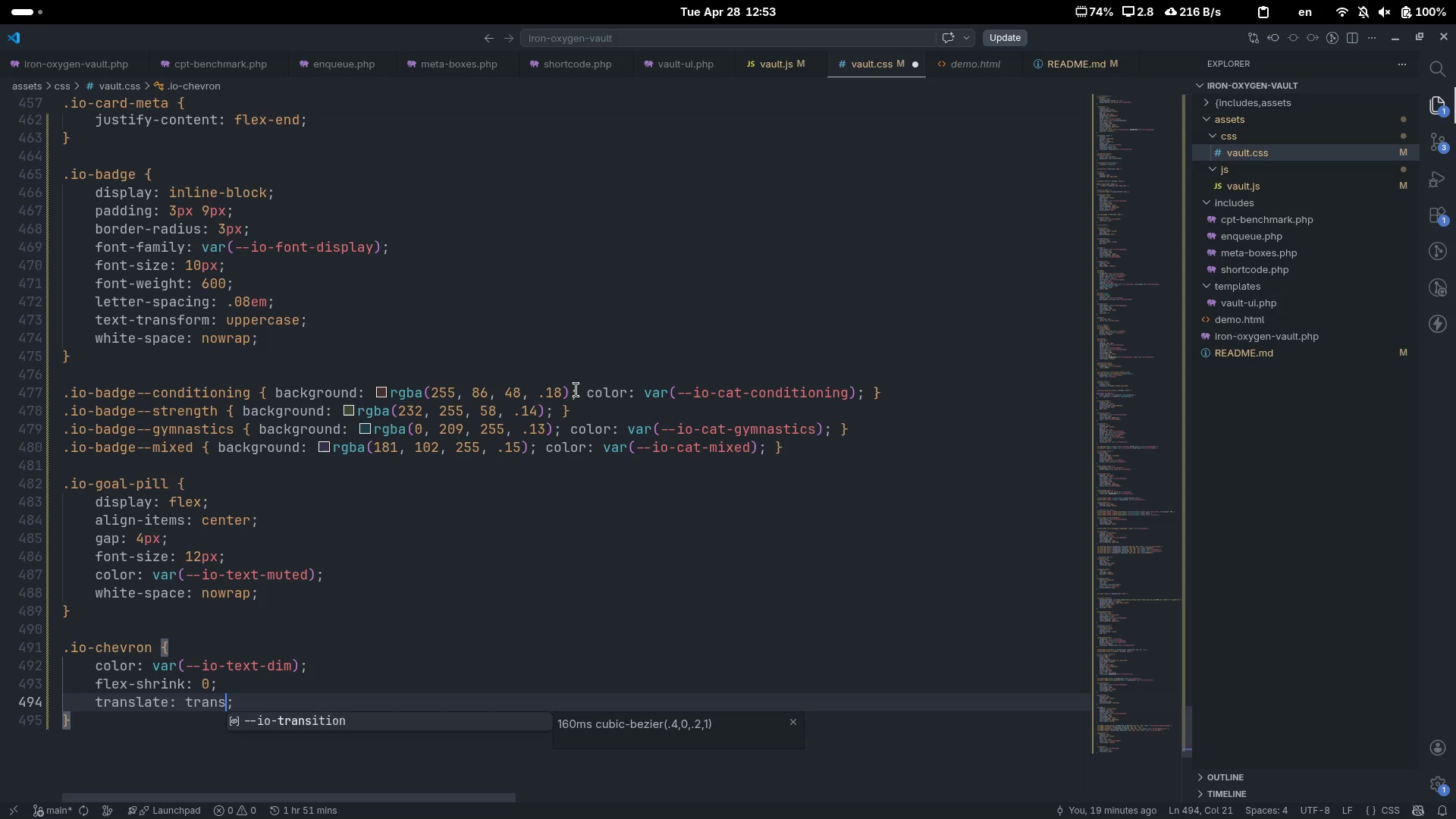 
type(fro)
 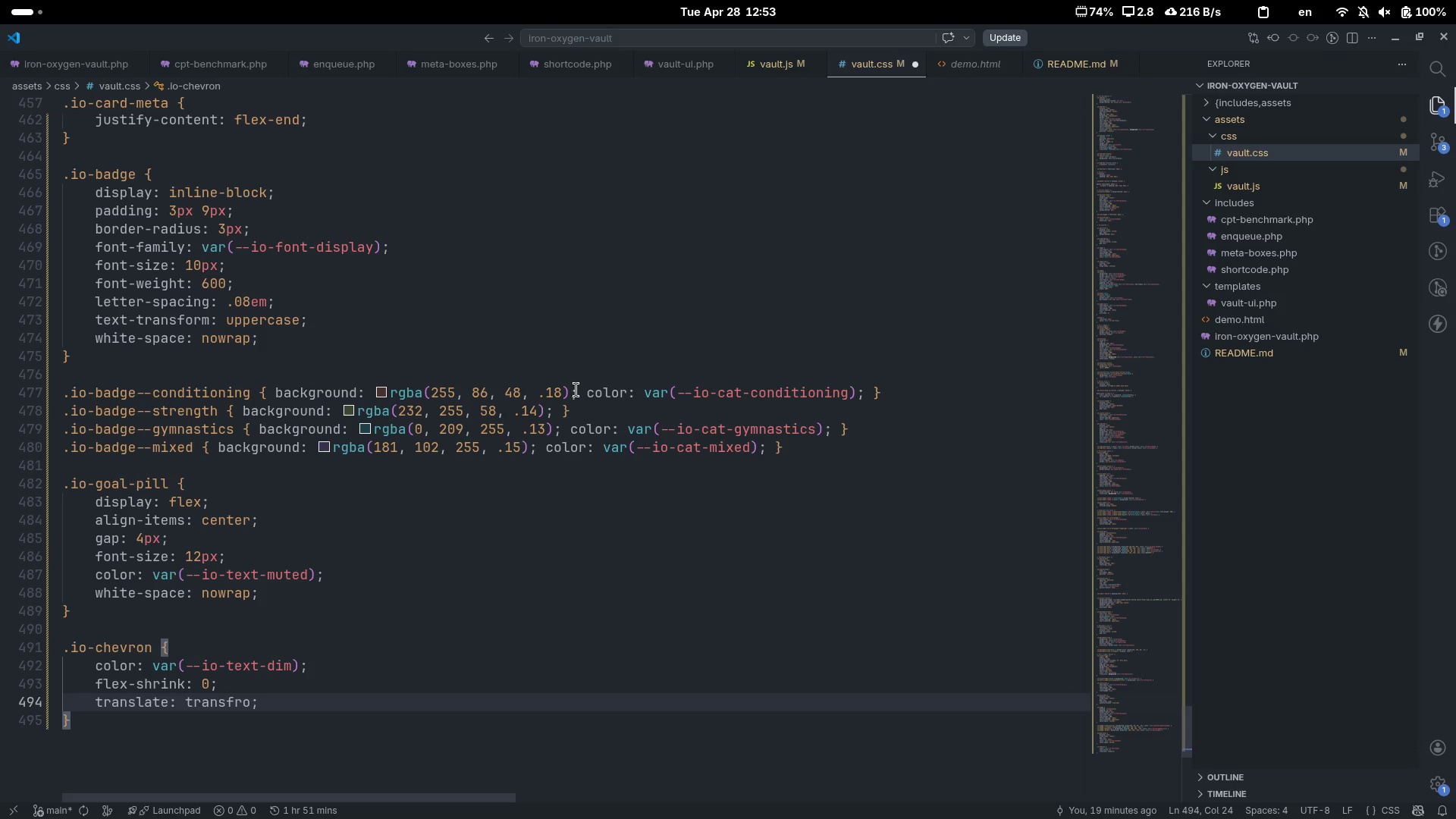 
key(Control+ControlLeft)
 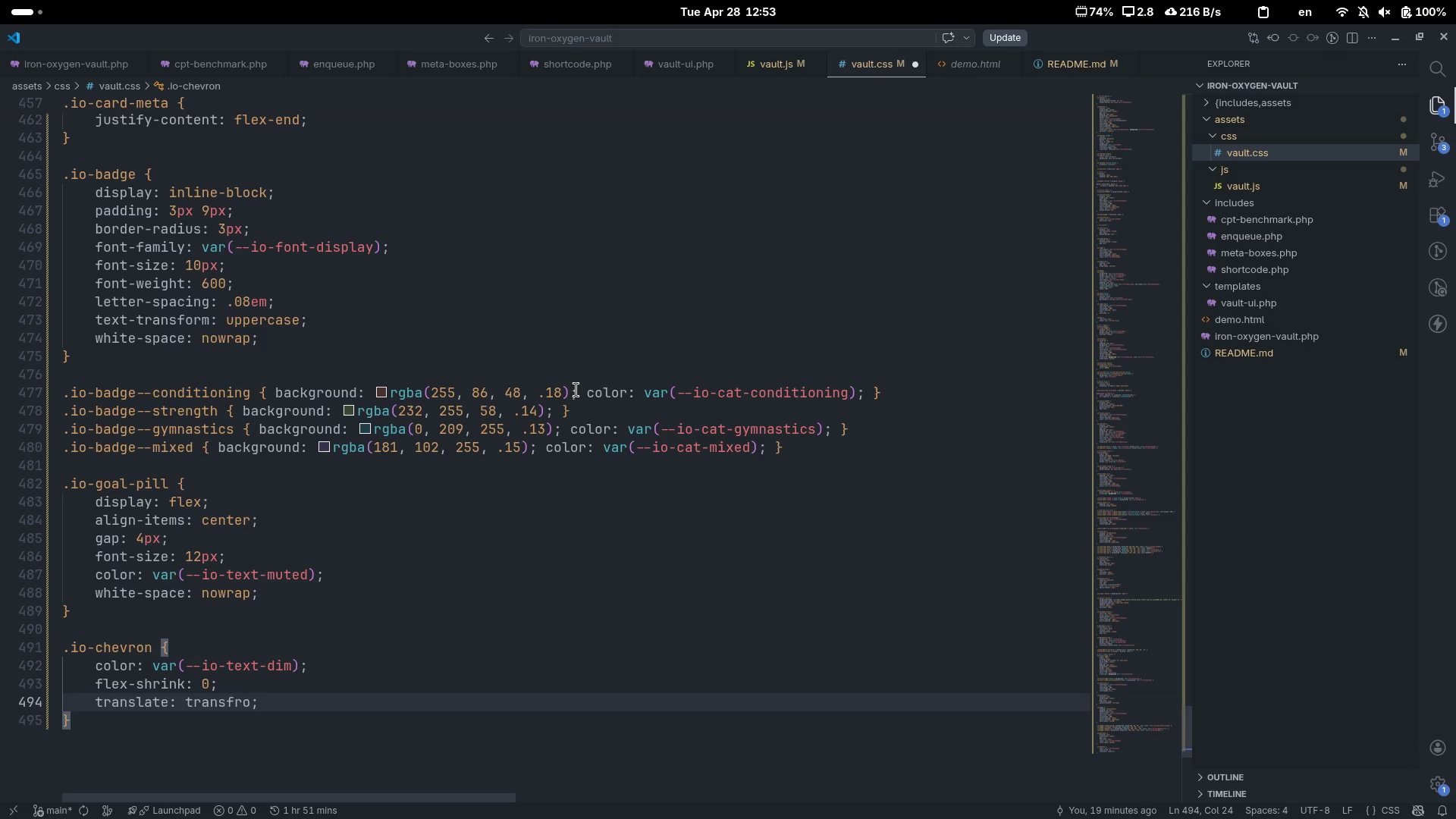 
key(Control+Backspace)
 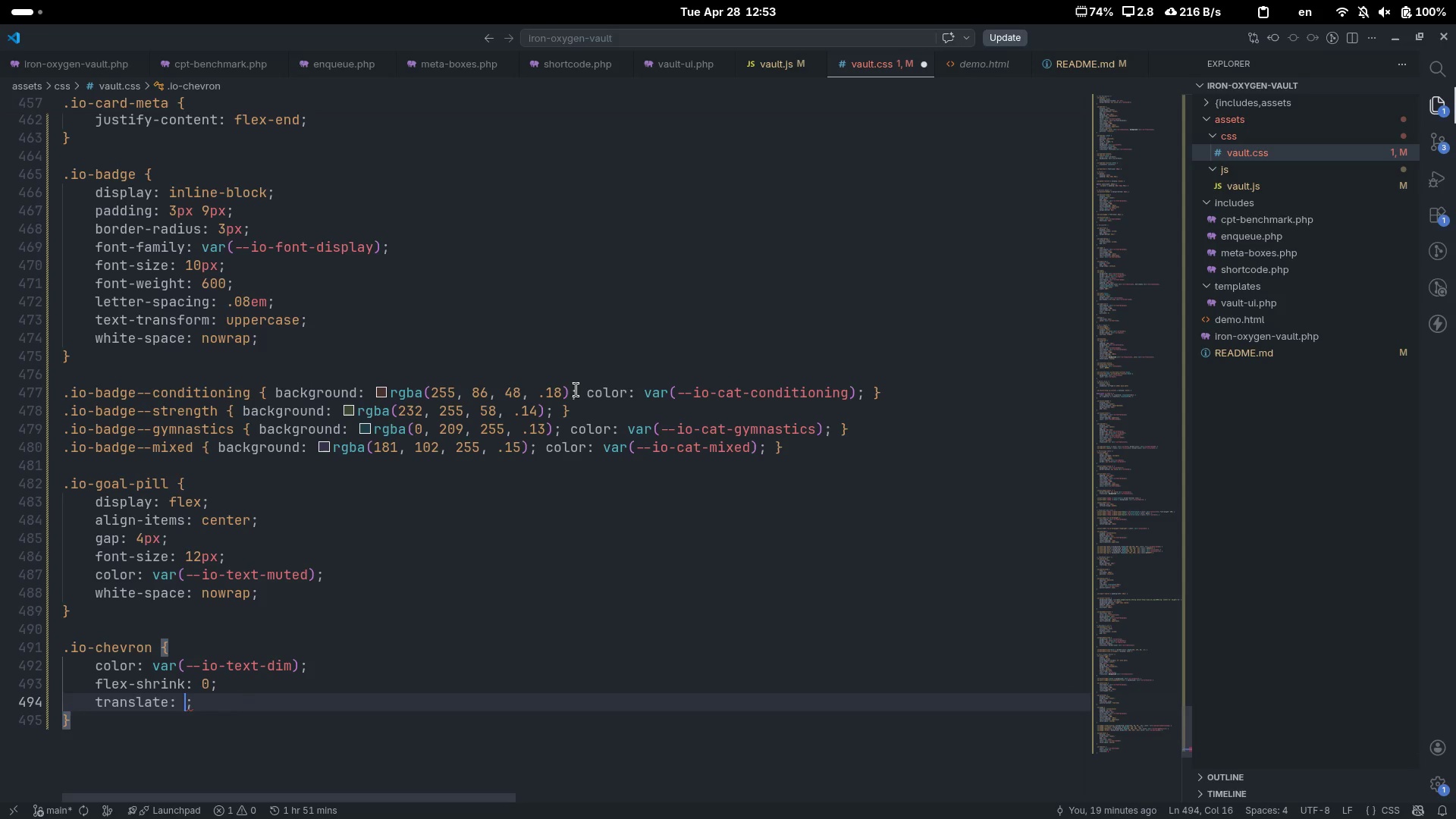 
type(transform var(--io-trans)
key(Tab)
 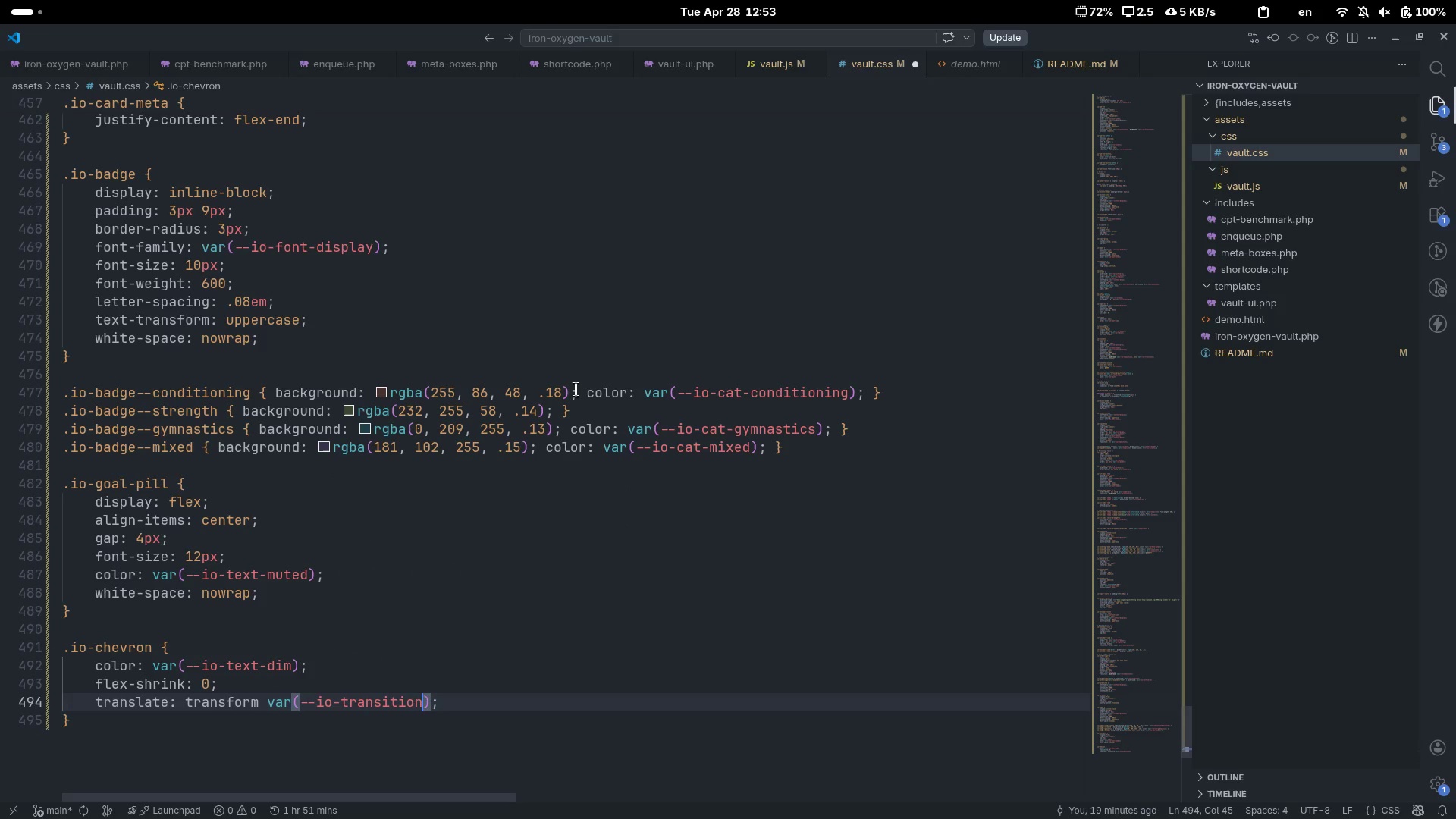 
key(Control+ControlLeft)
 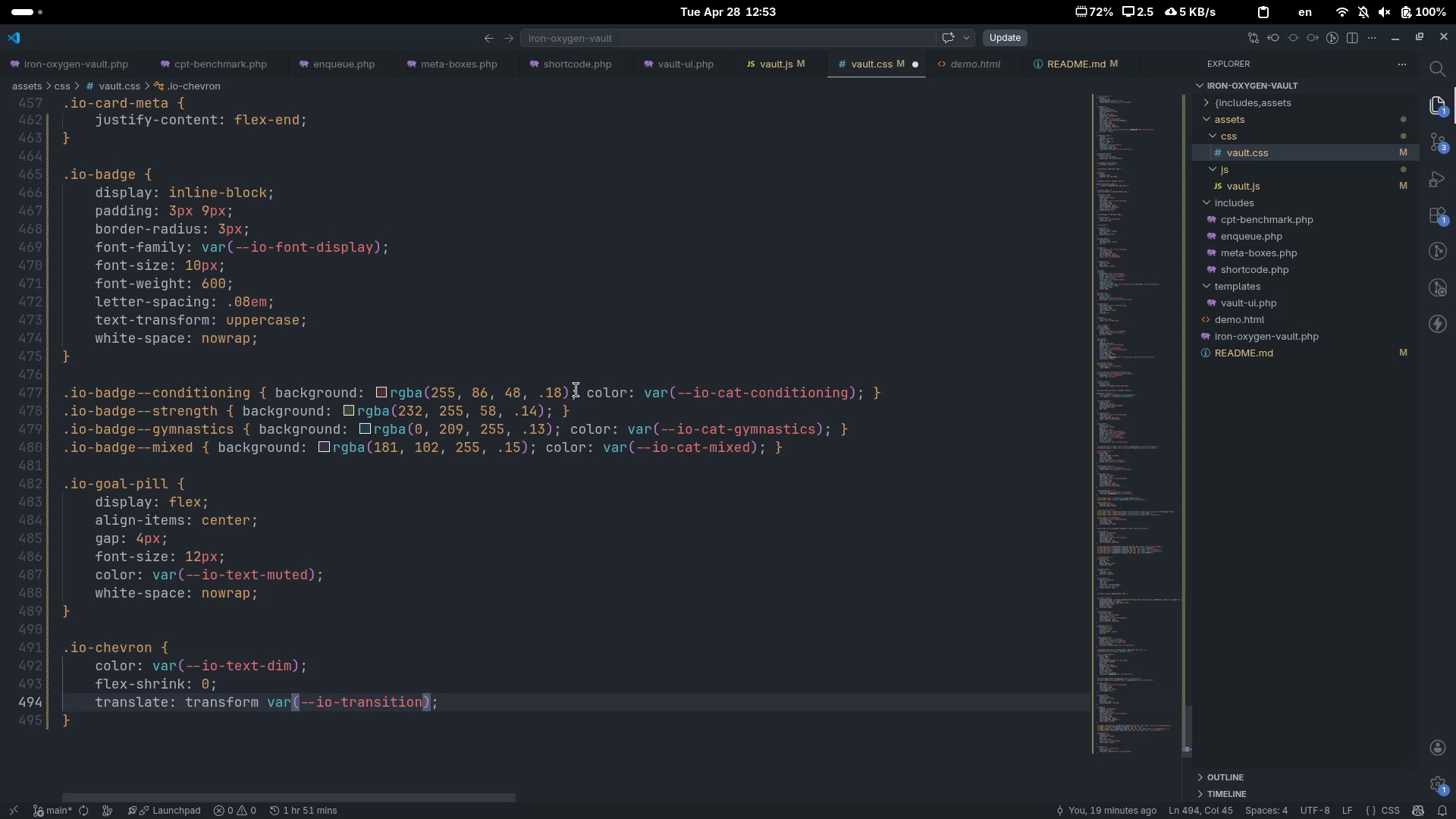 
key(Control+ArrowRight)
 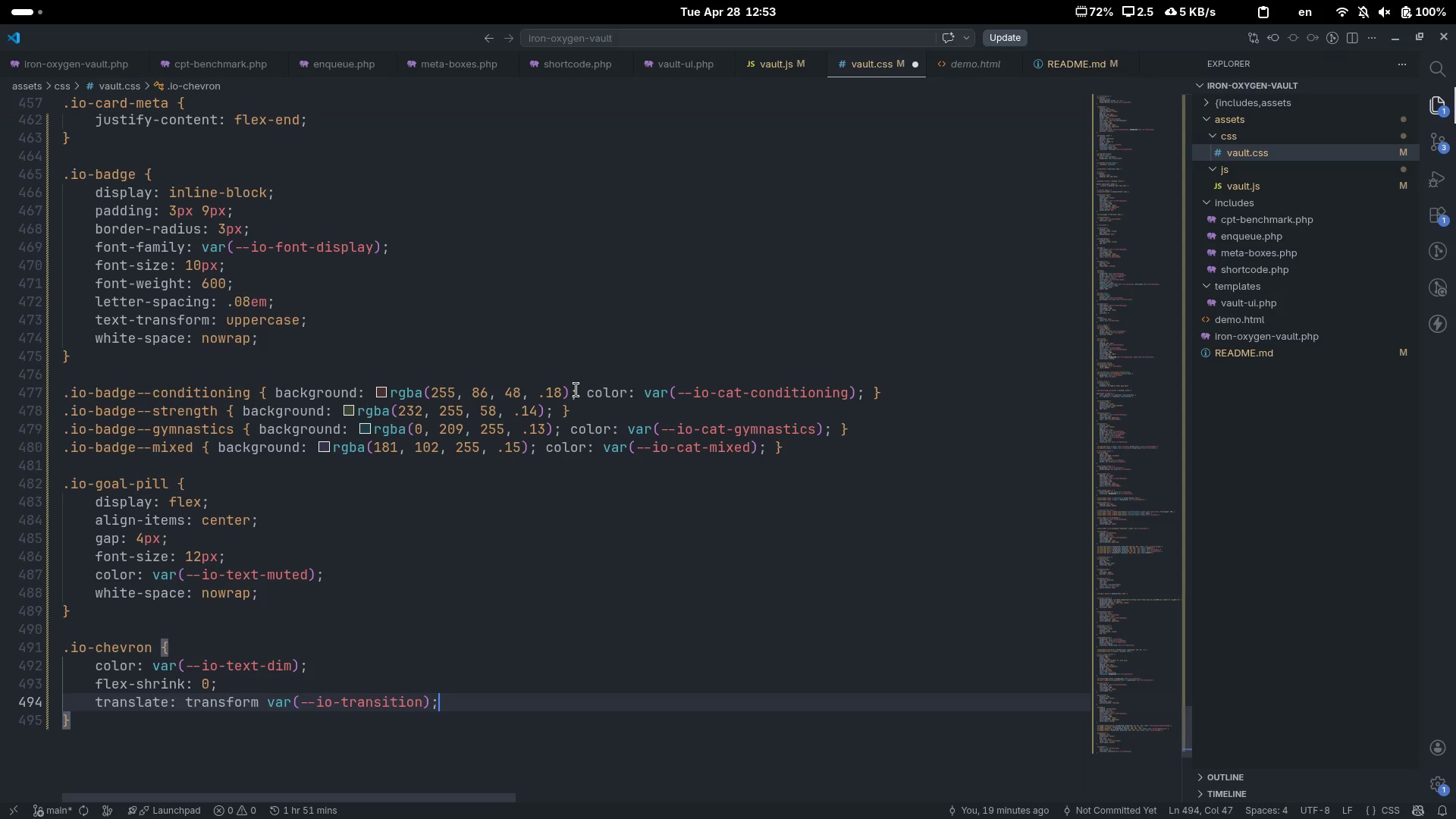 
key(ArrowDown)
 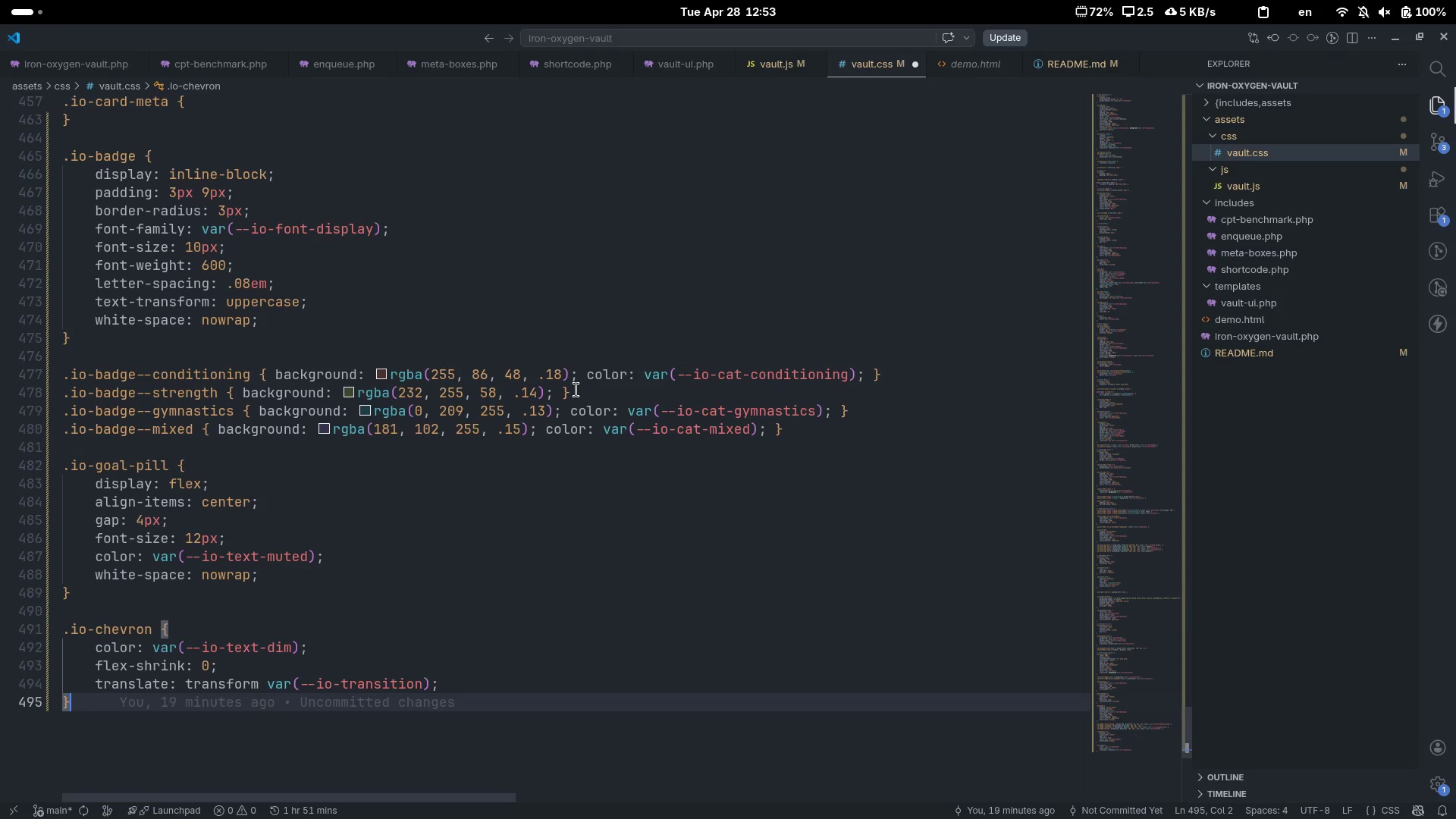 
key(Enter)
 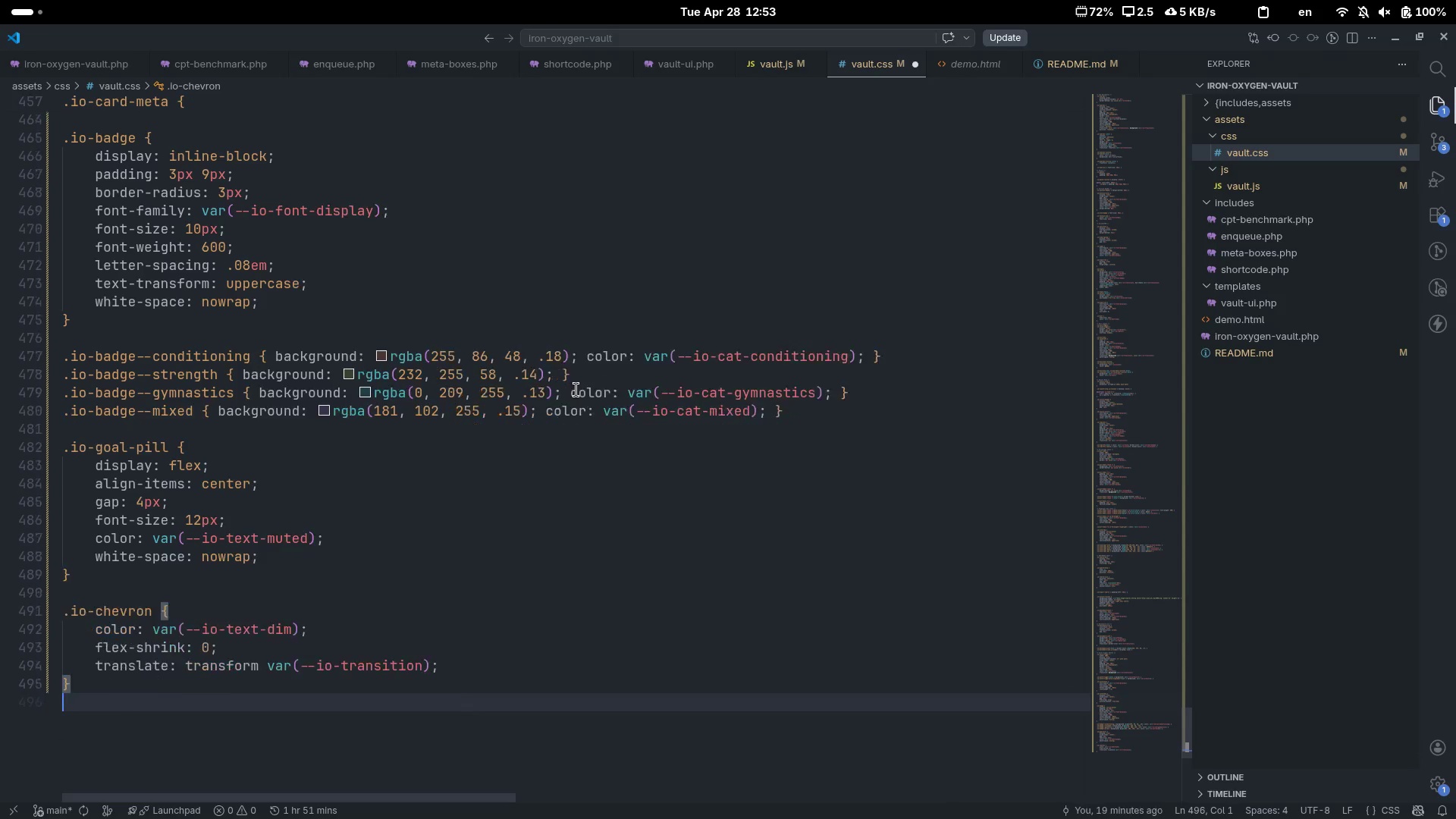 
key(Enter)
 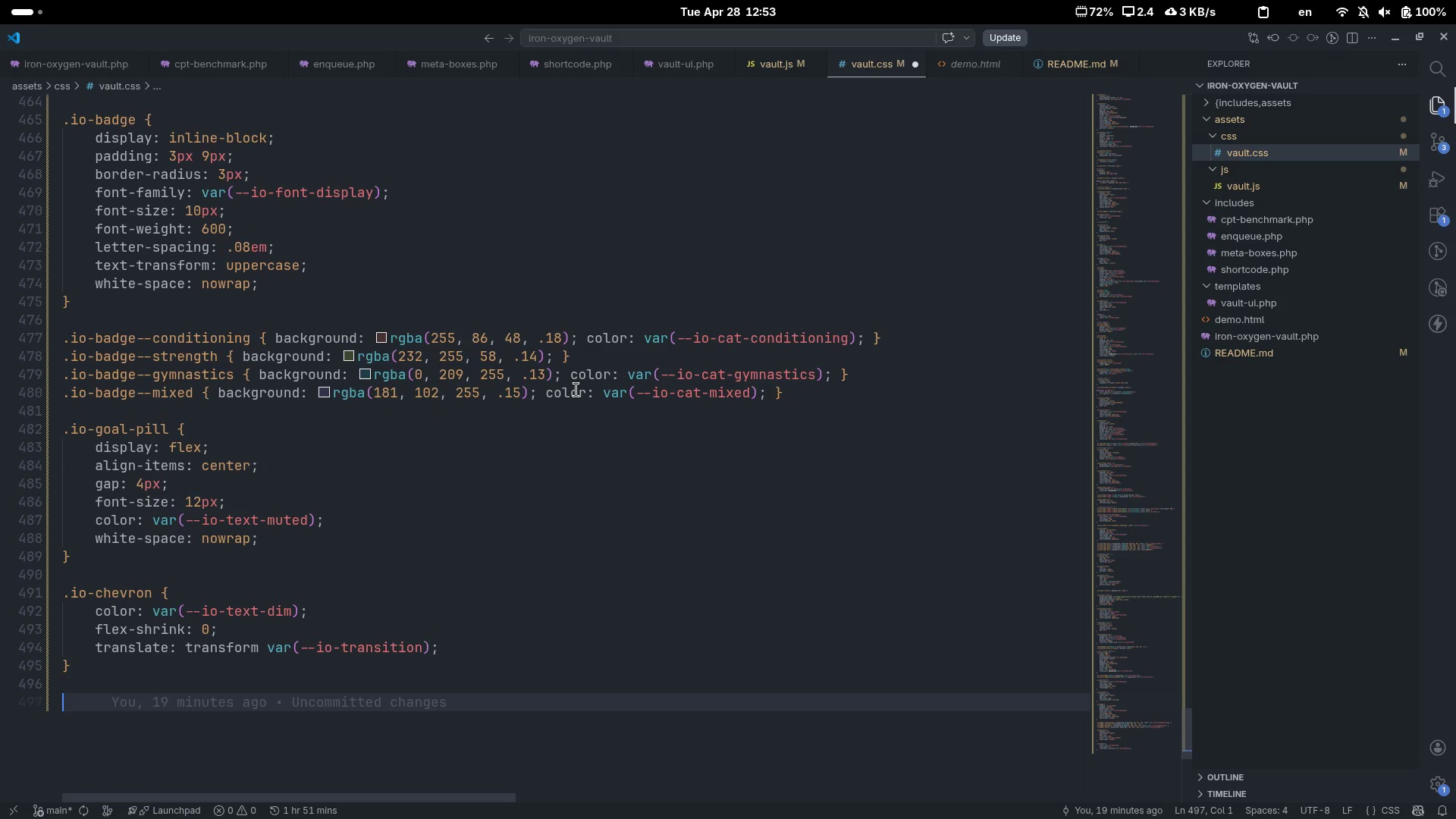 
type(.io-card-trigg)
key(Tab)
type([aria-expanded="")
 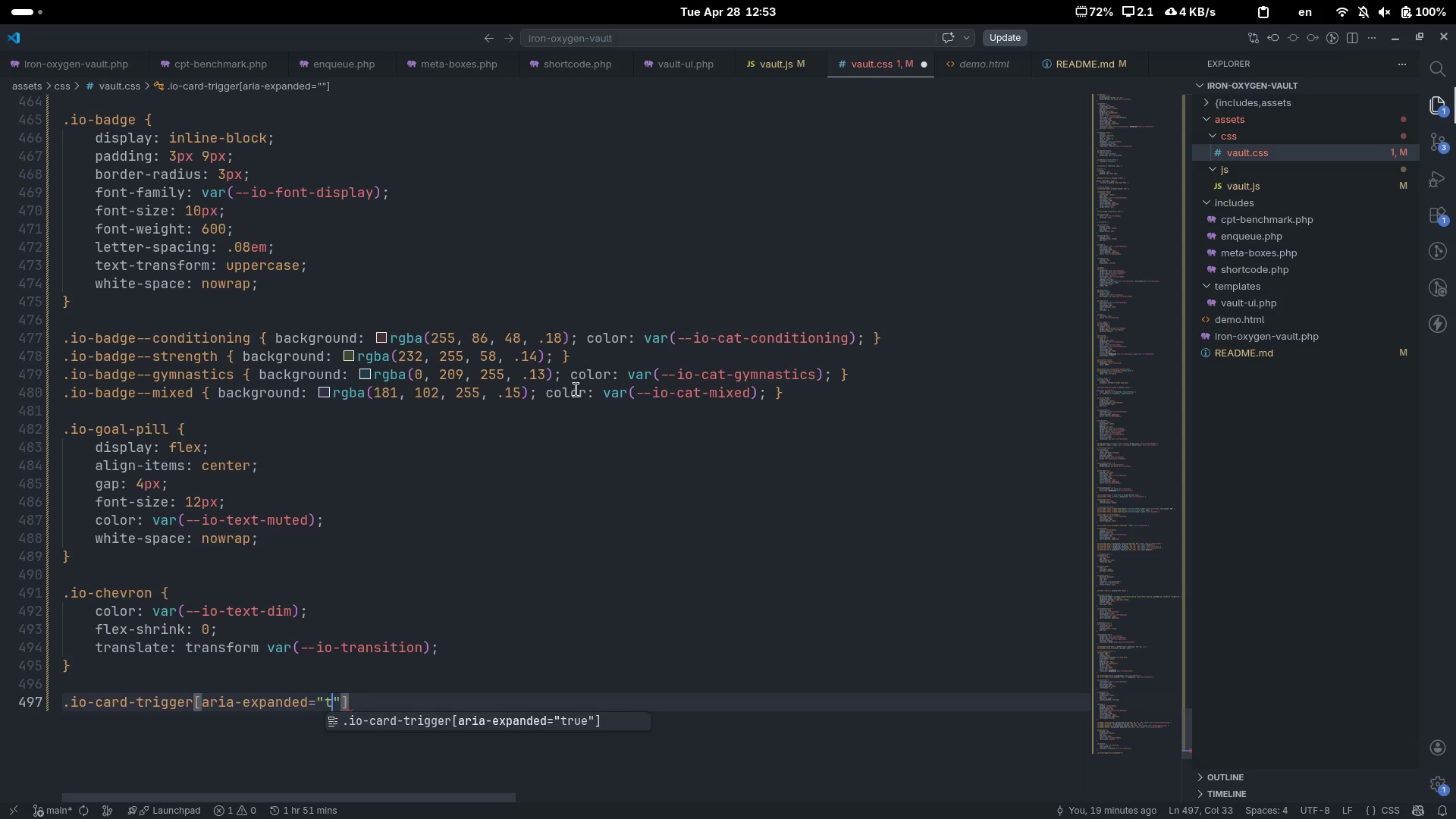 
 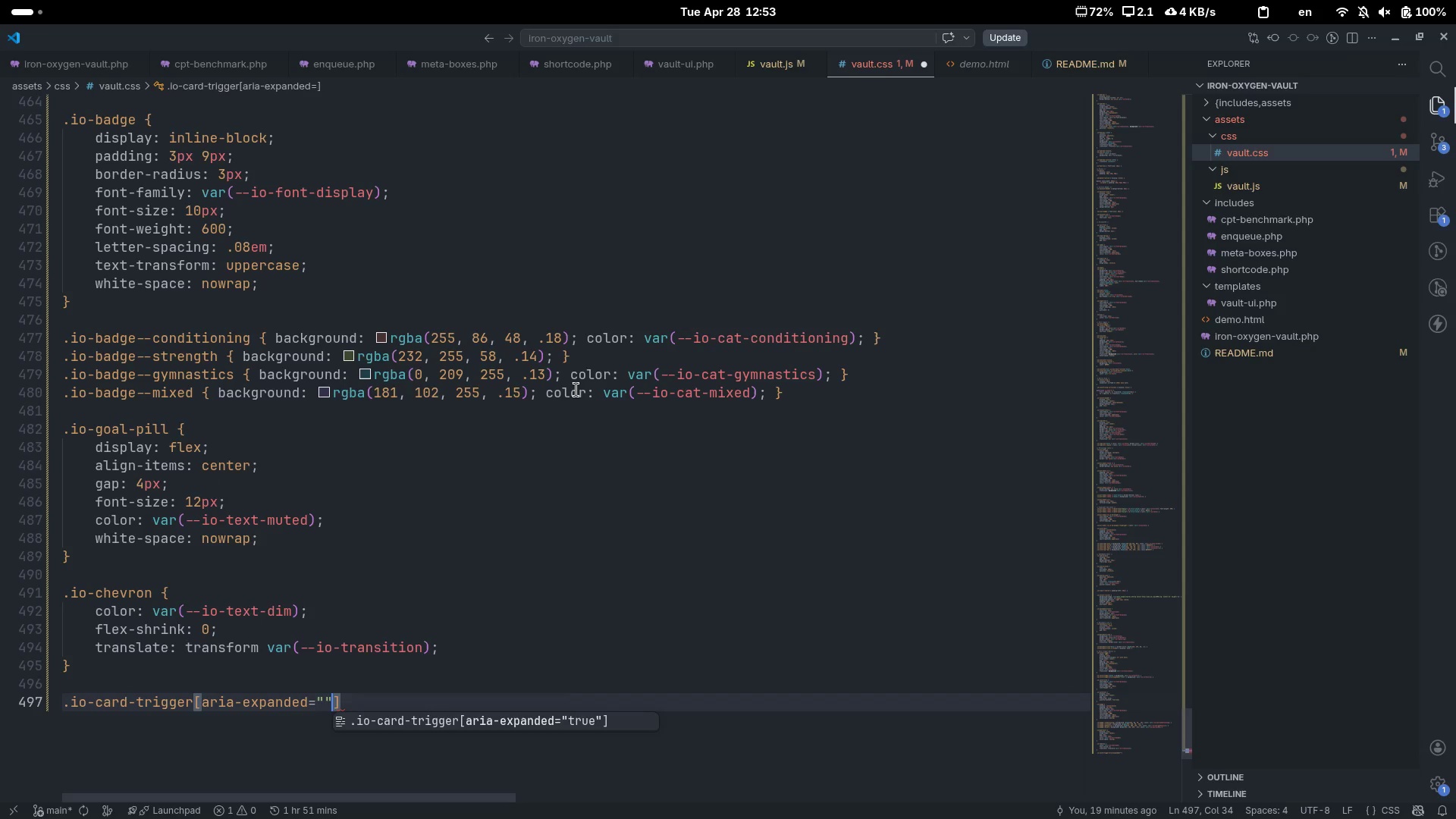 
key(ArrowLeft)
 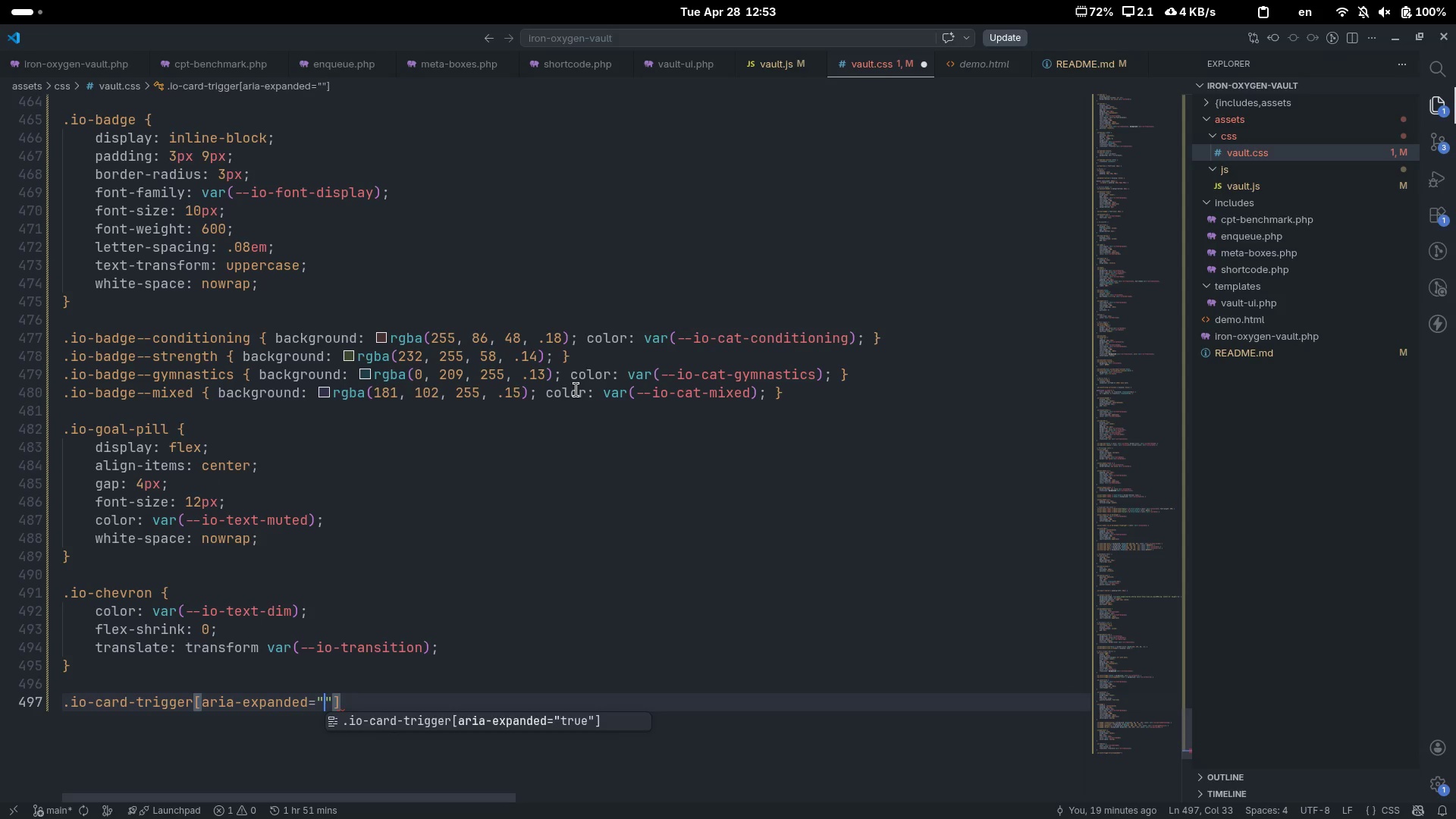 
type(true)
 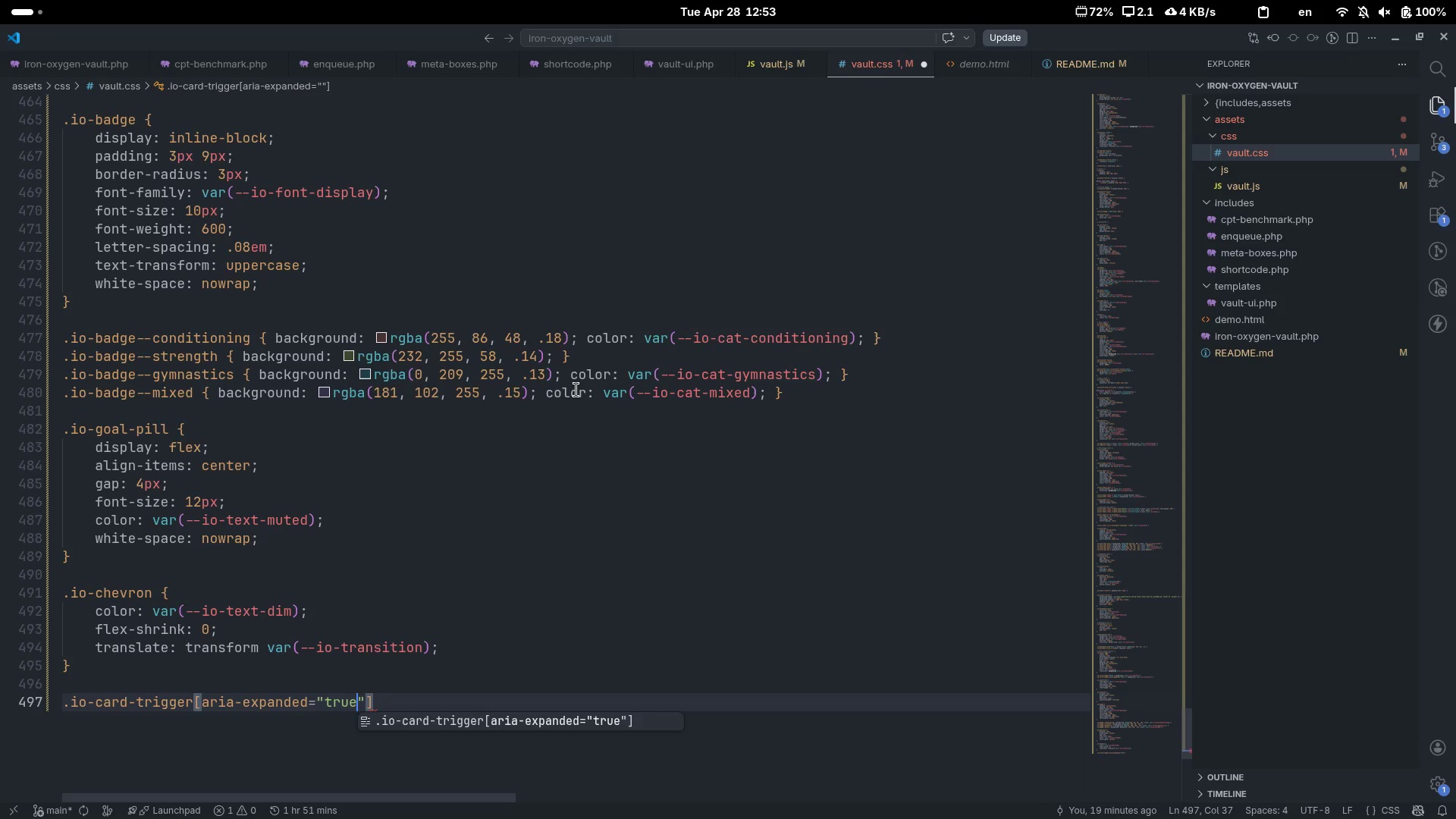 
key(ArrowRight)
 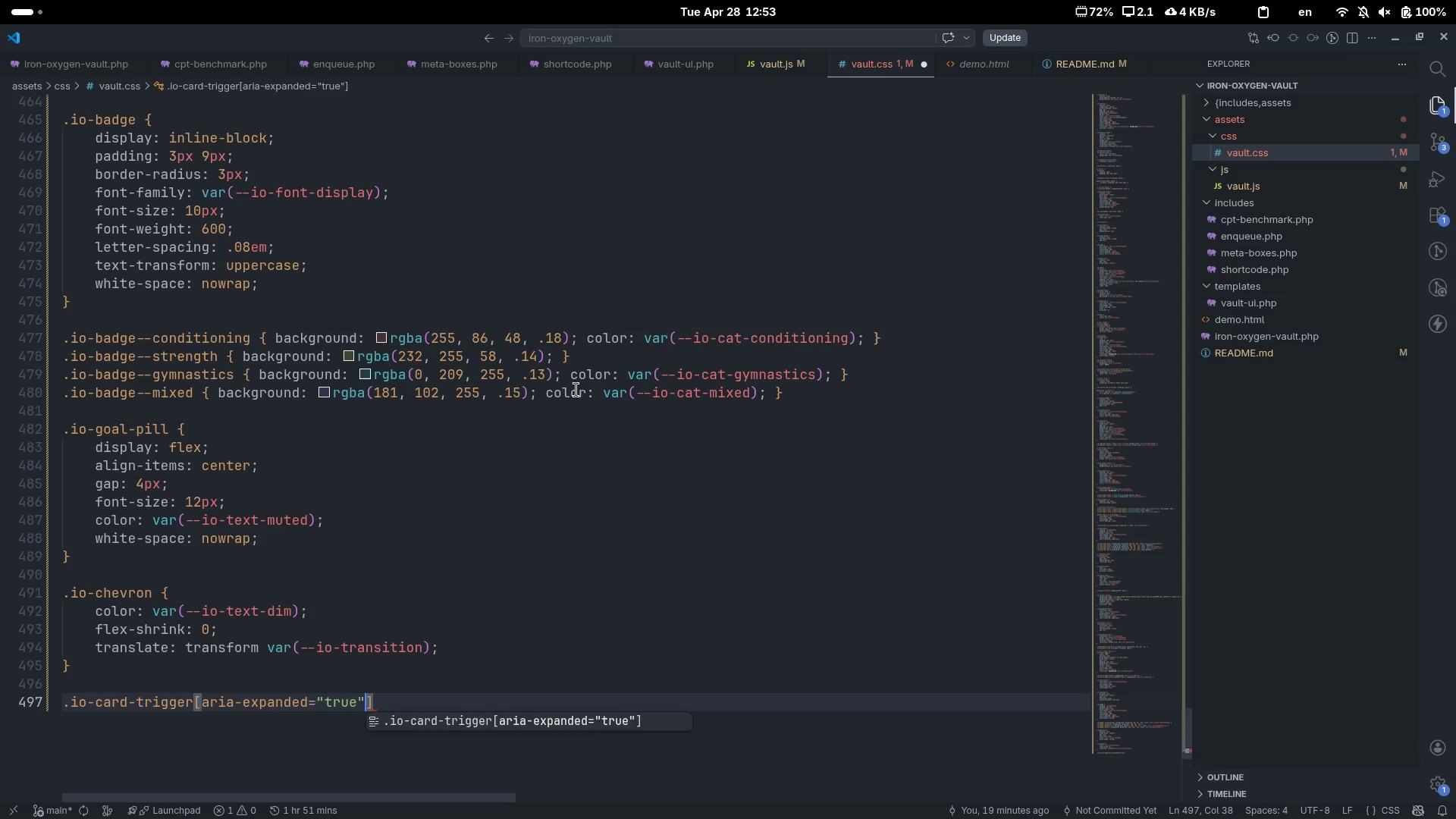 
key(ArrowRight)
 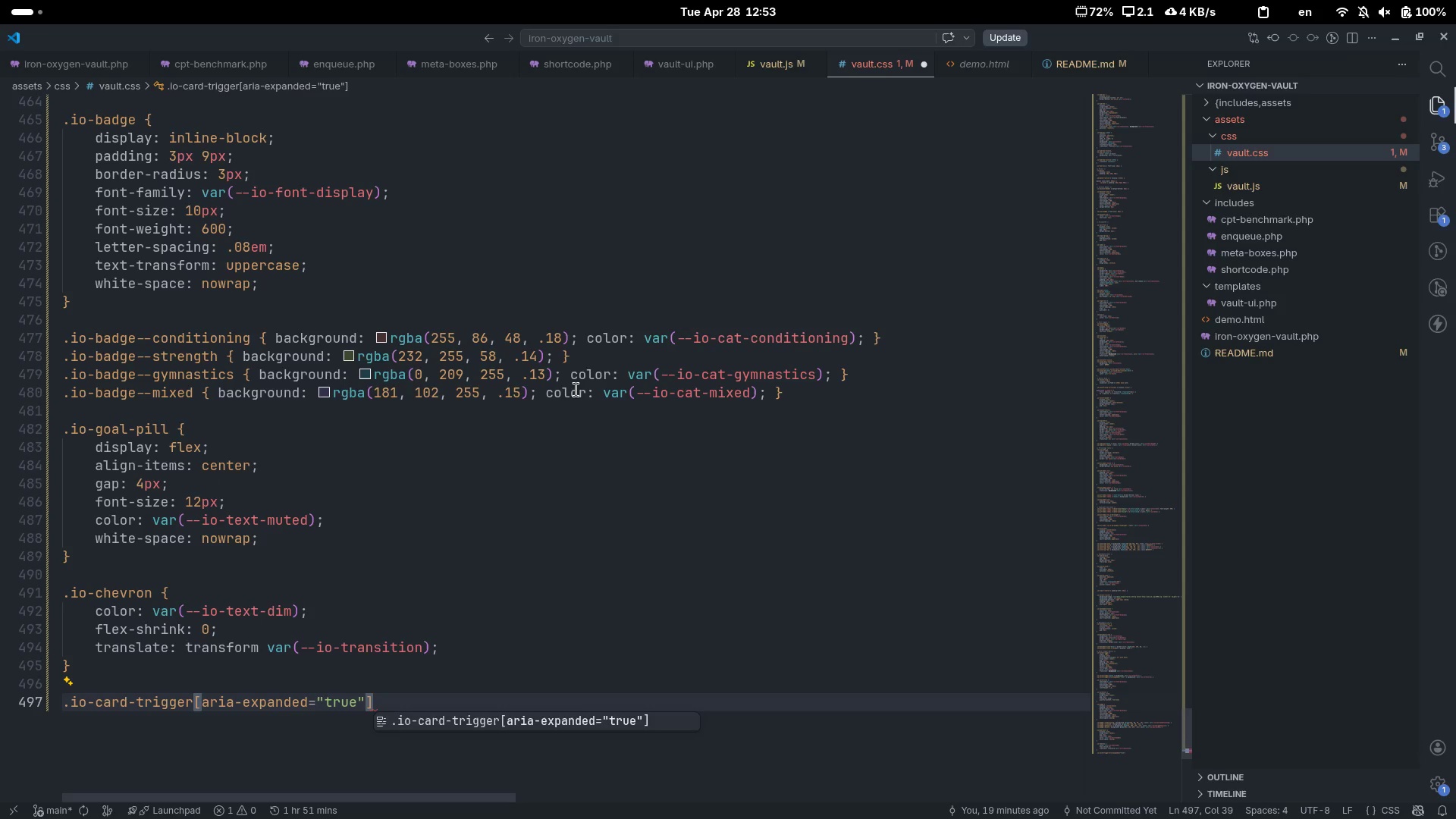 
type( .io-ceh)
key(Tab)
type( { )
 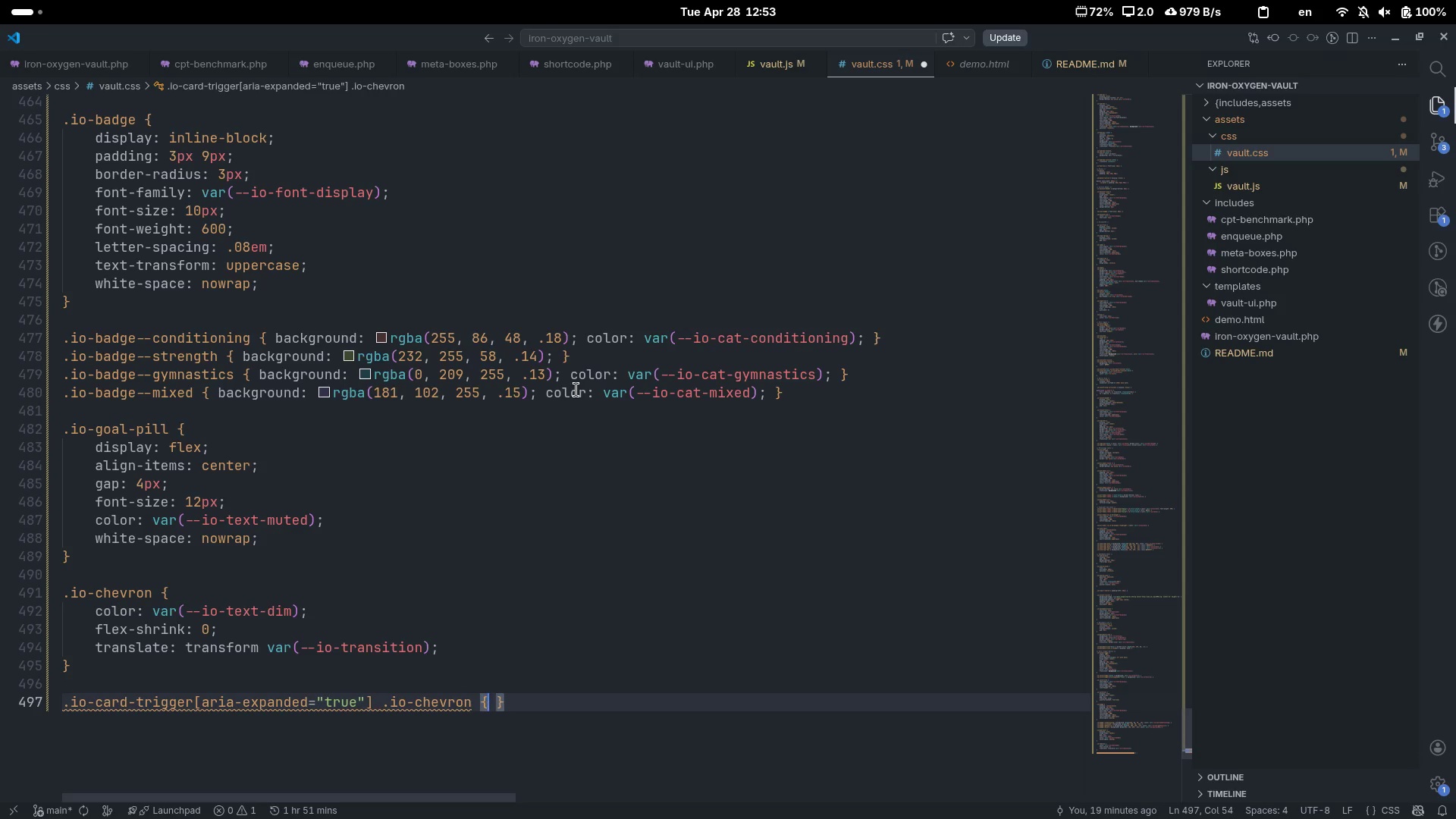 
key(ArrowLeft)
 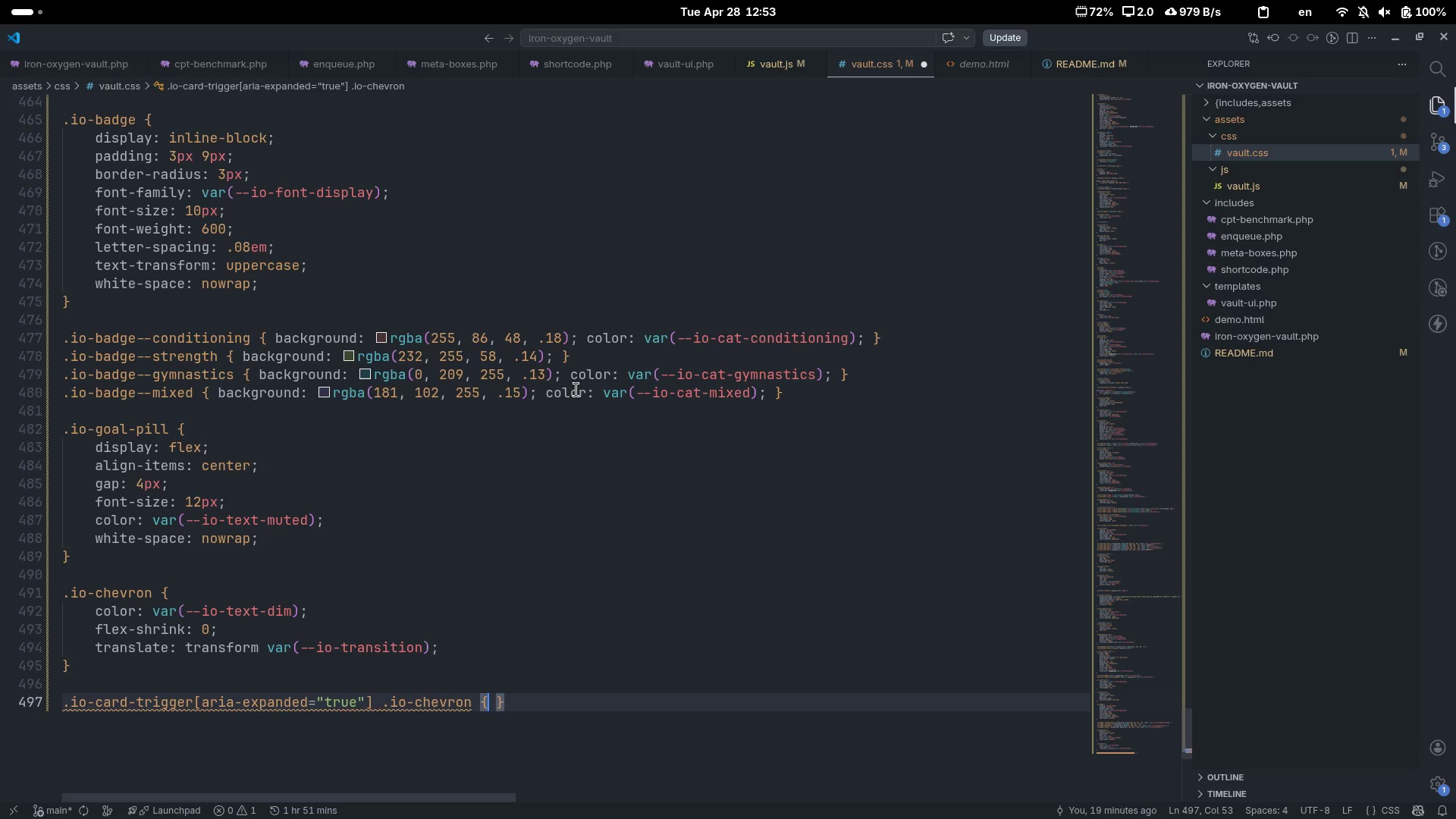 
type( trans)
key(Tab)
type(rotea)
key(Tab)
type(180deg)
 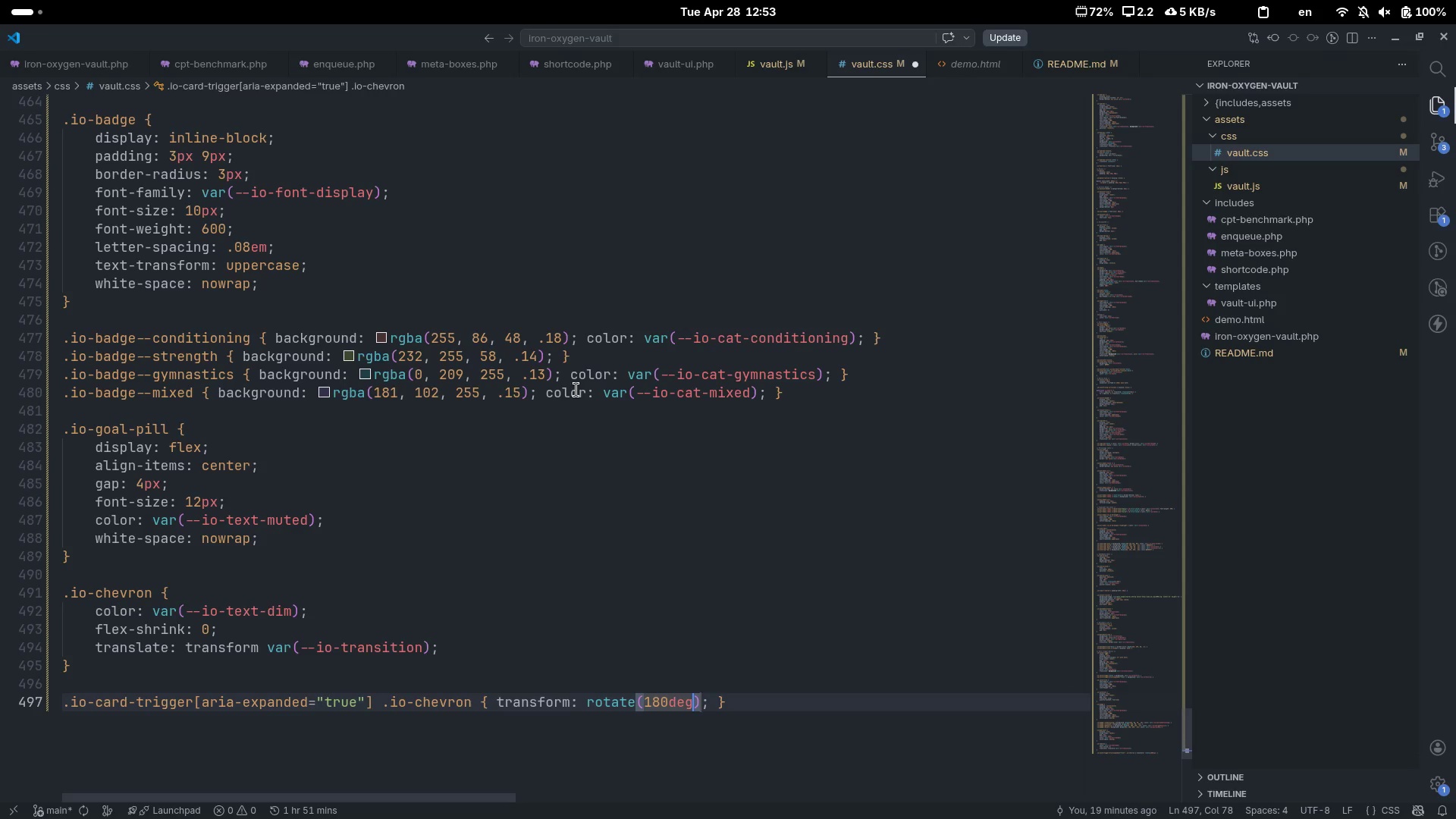 
key(Control+ArrowRight)
 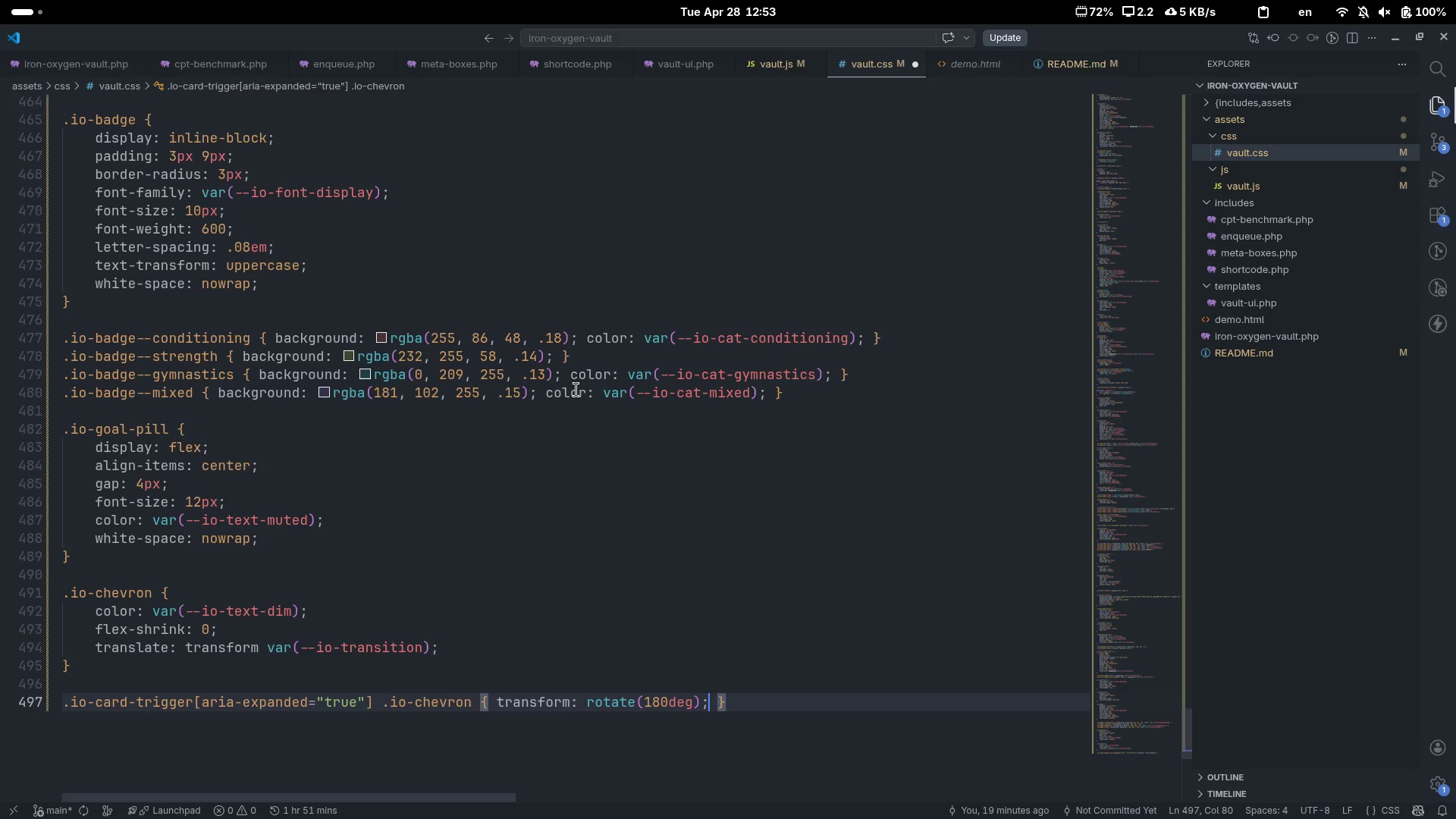 
key(Control+ArrowRight)
 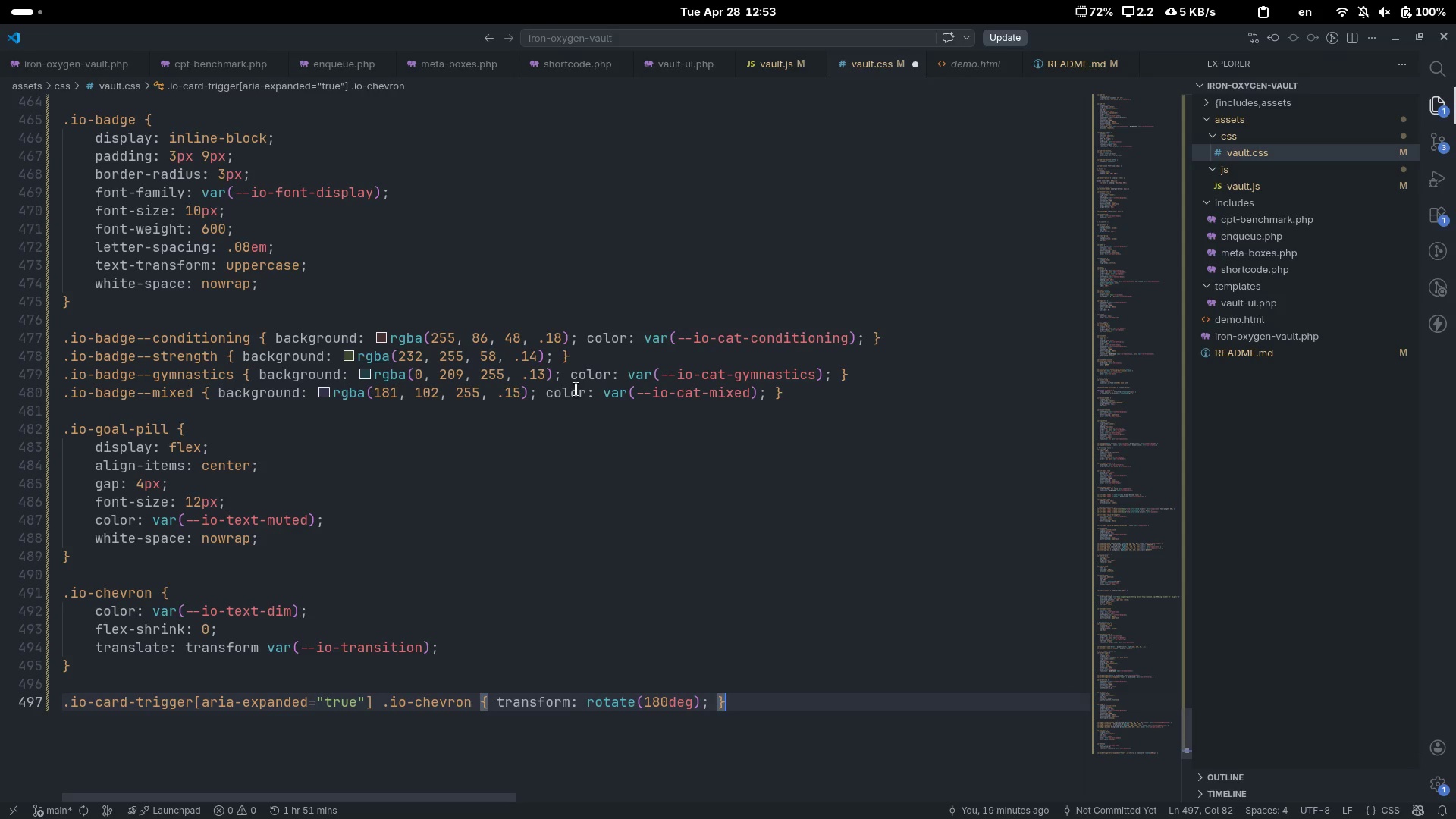 
key(Enter)
 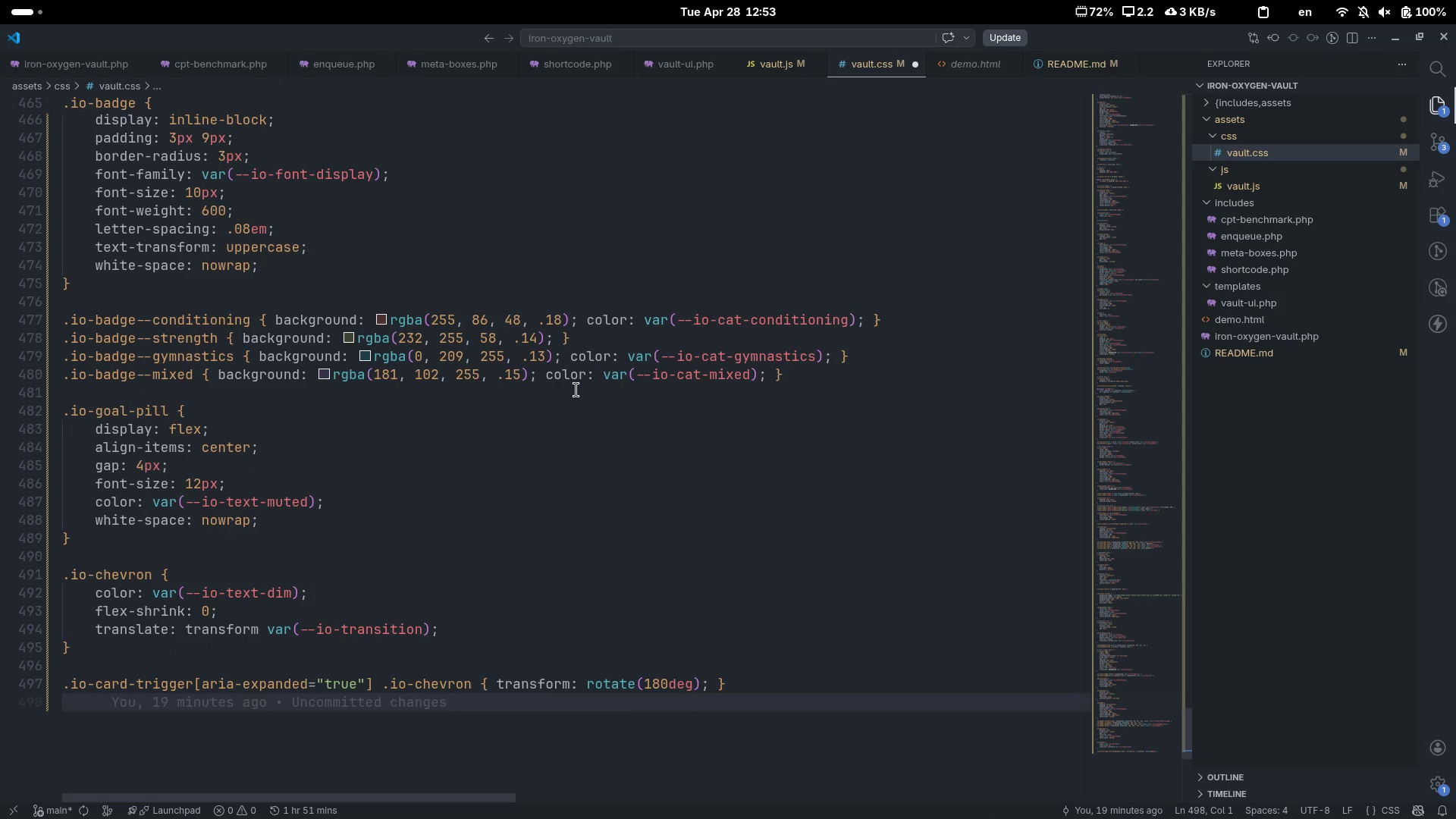 
key(Enter)
 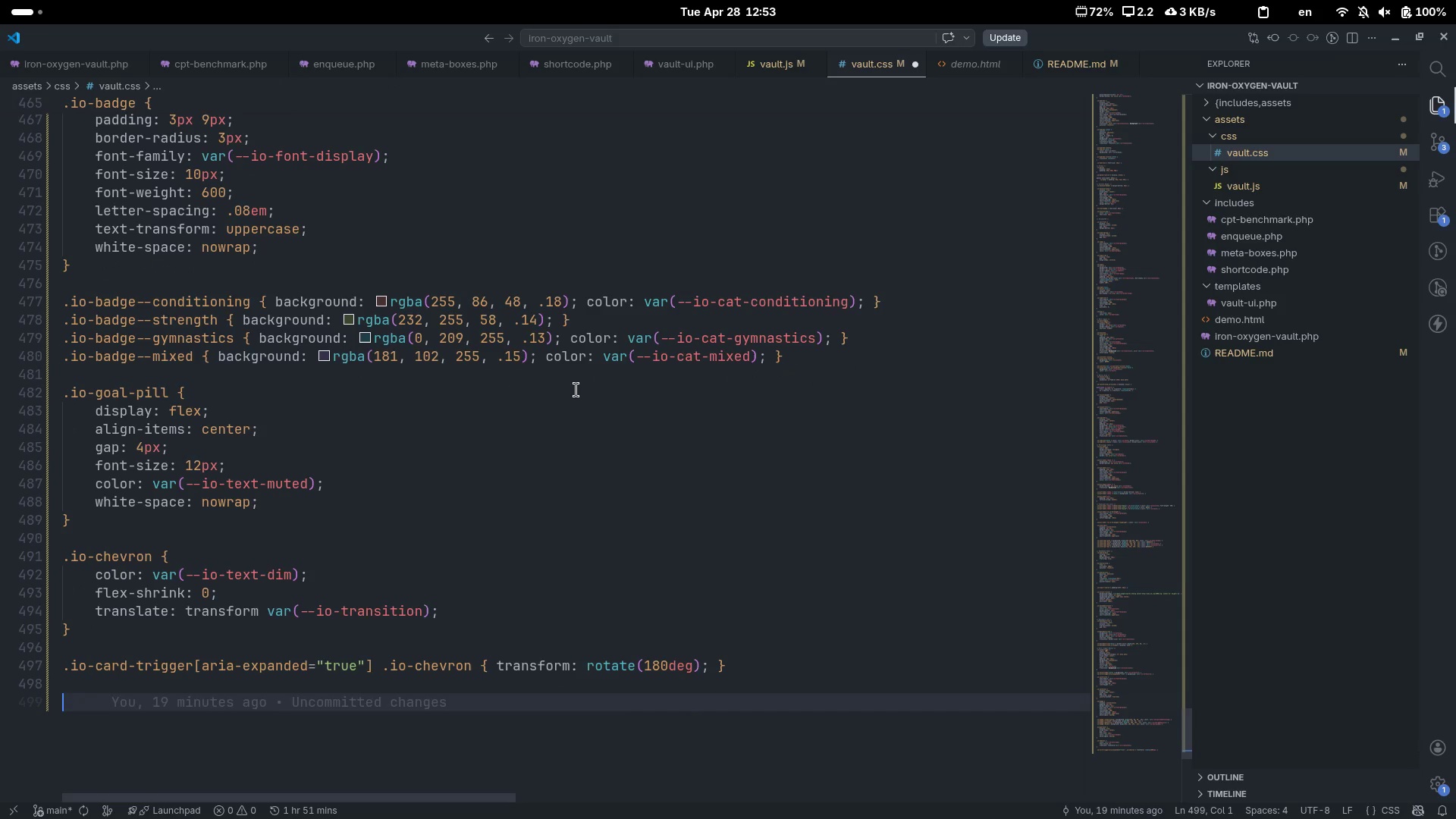 
key(Control+Slash)
 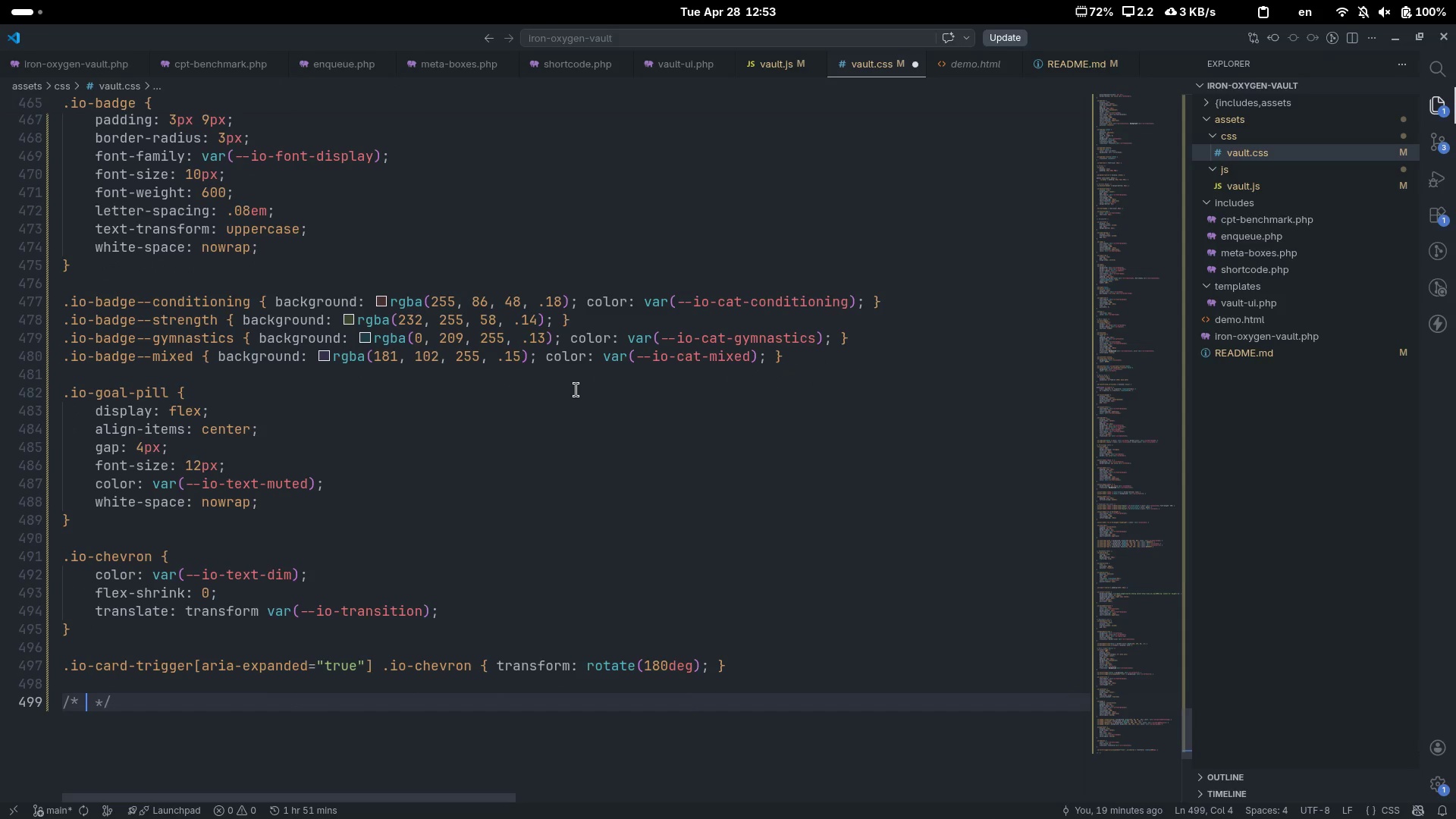 
type(Card Body)
 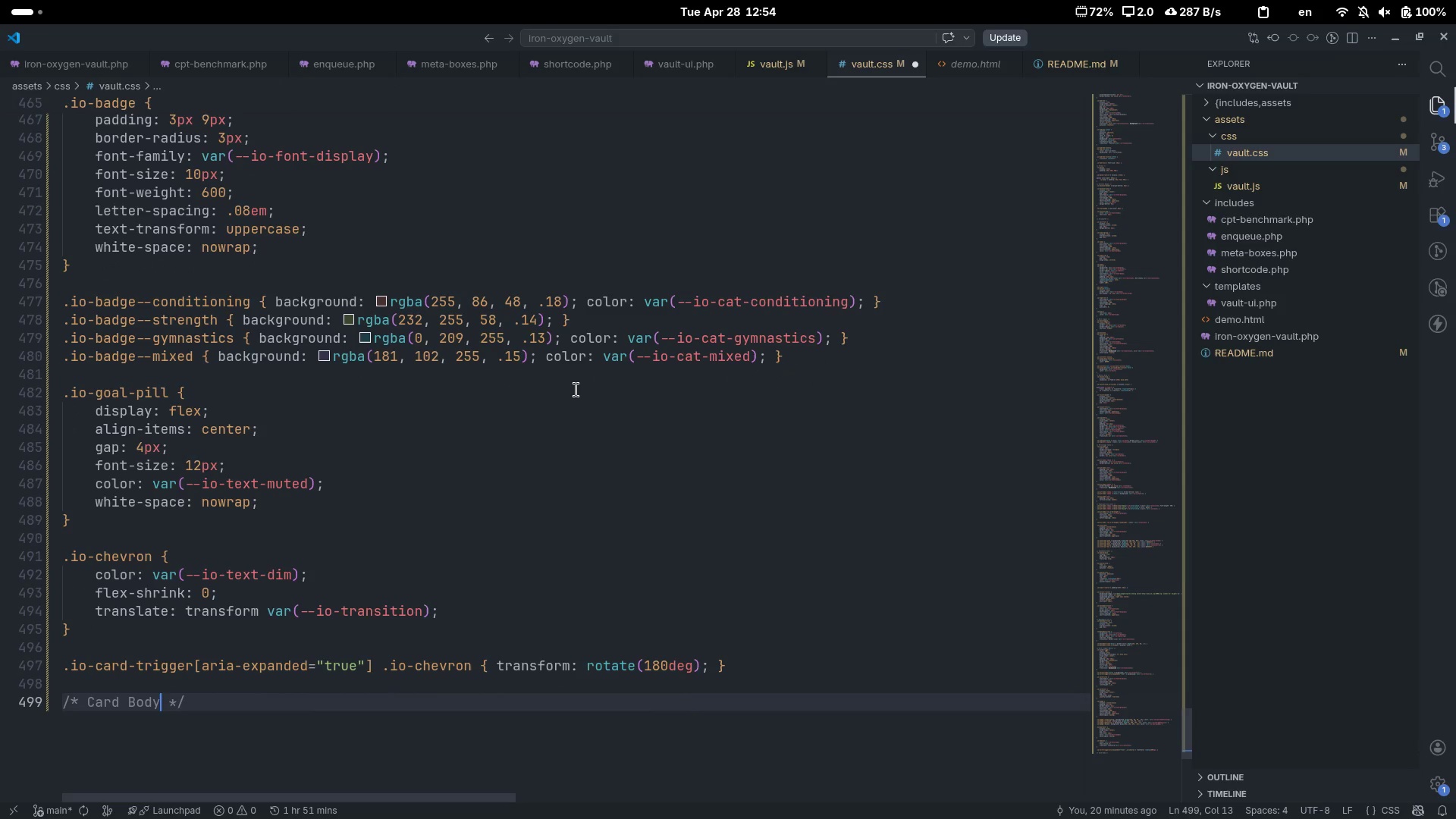 
key(Control+ControlLeft)
 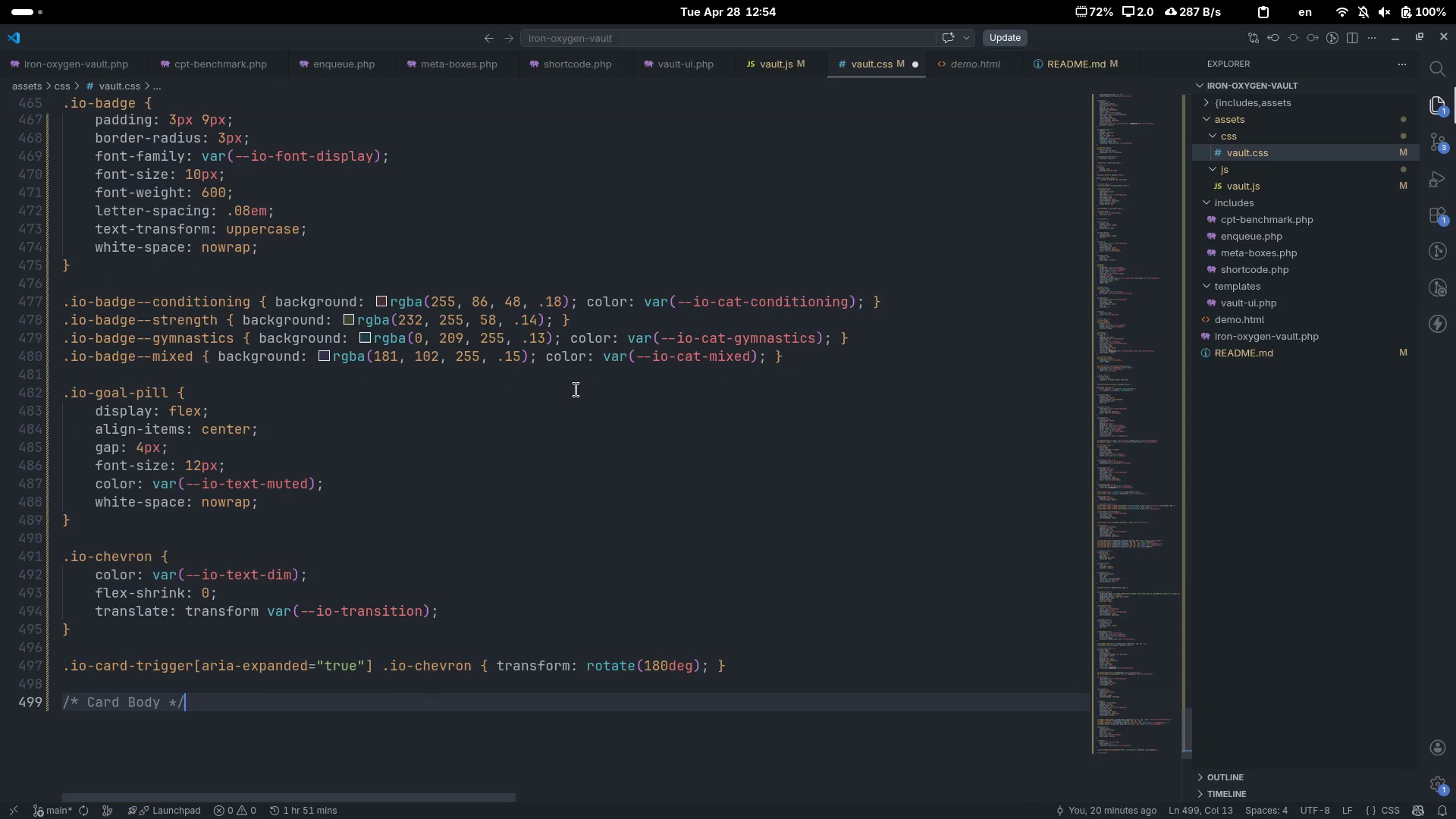 
key(Control+ArrowRight)
 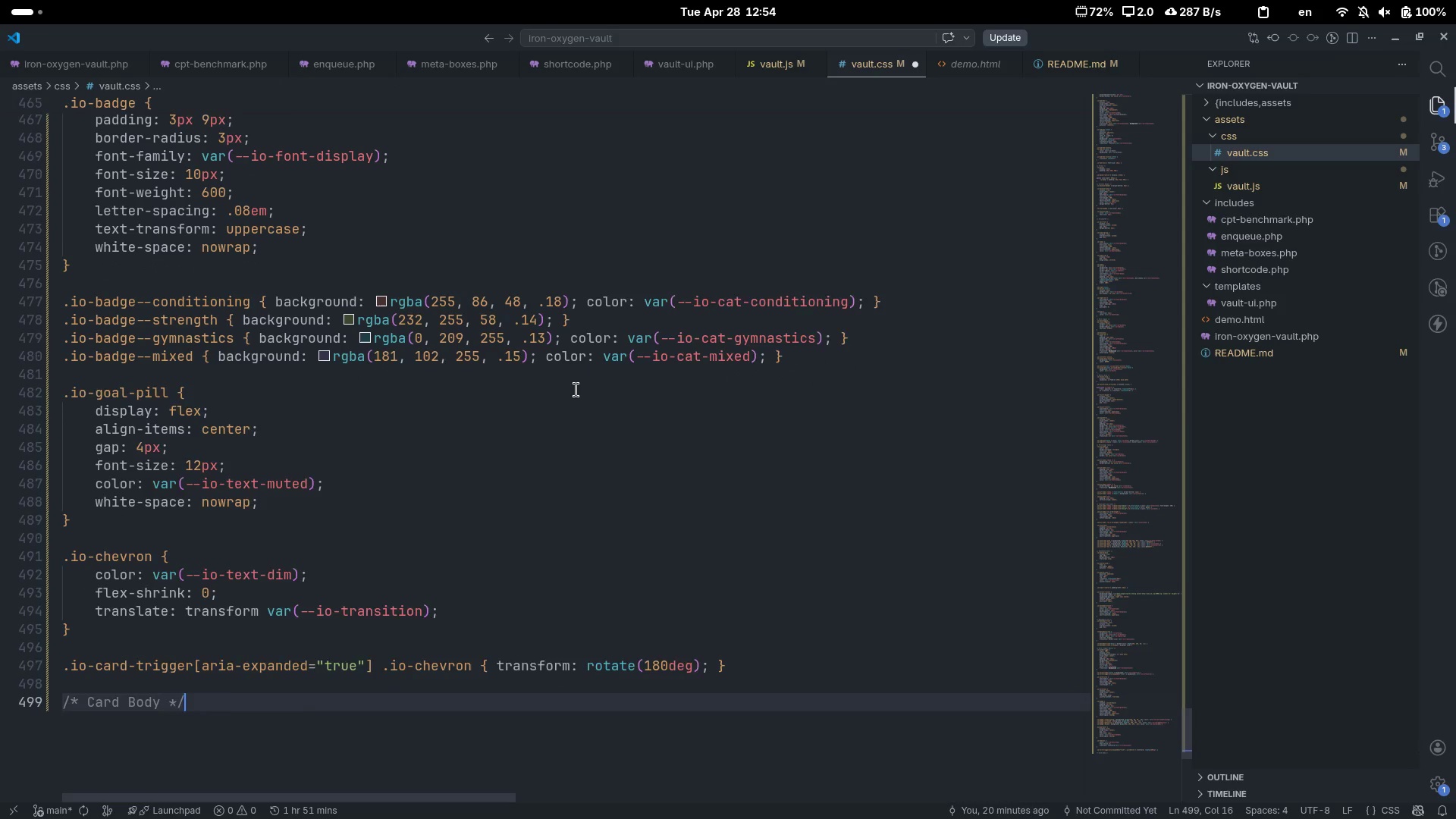 
key(Enter)
 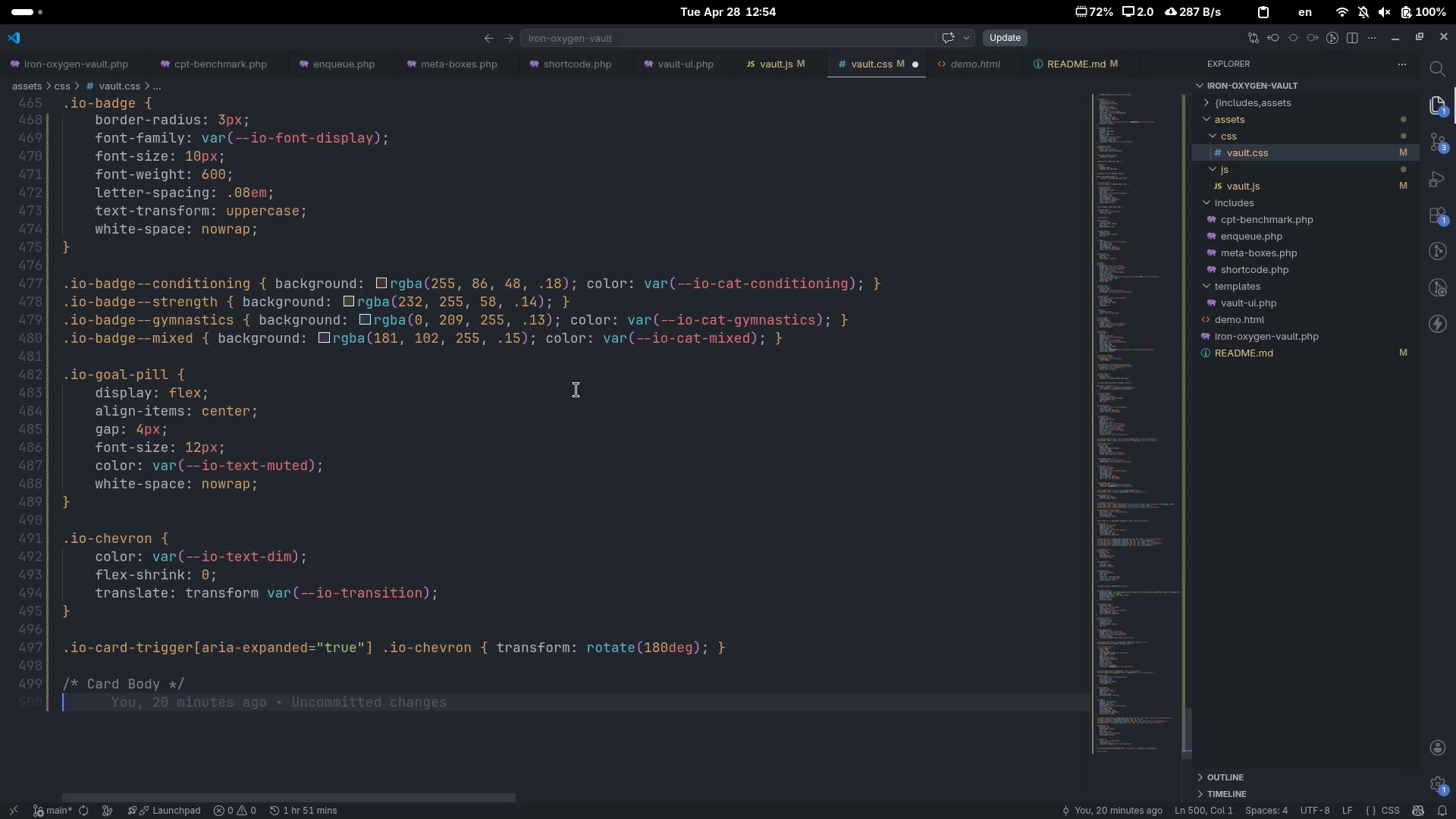 
type(io-)
key(Escape)
 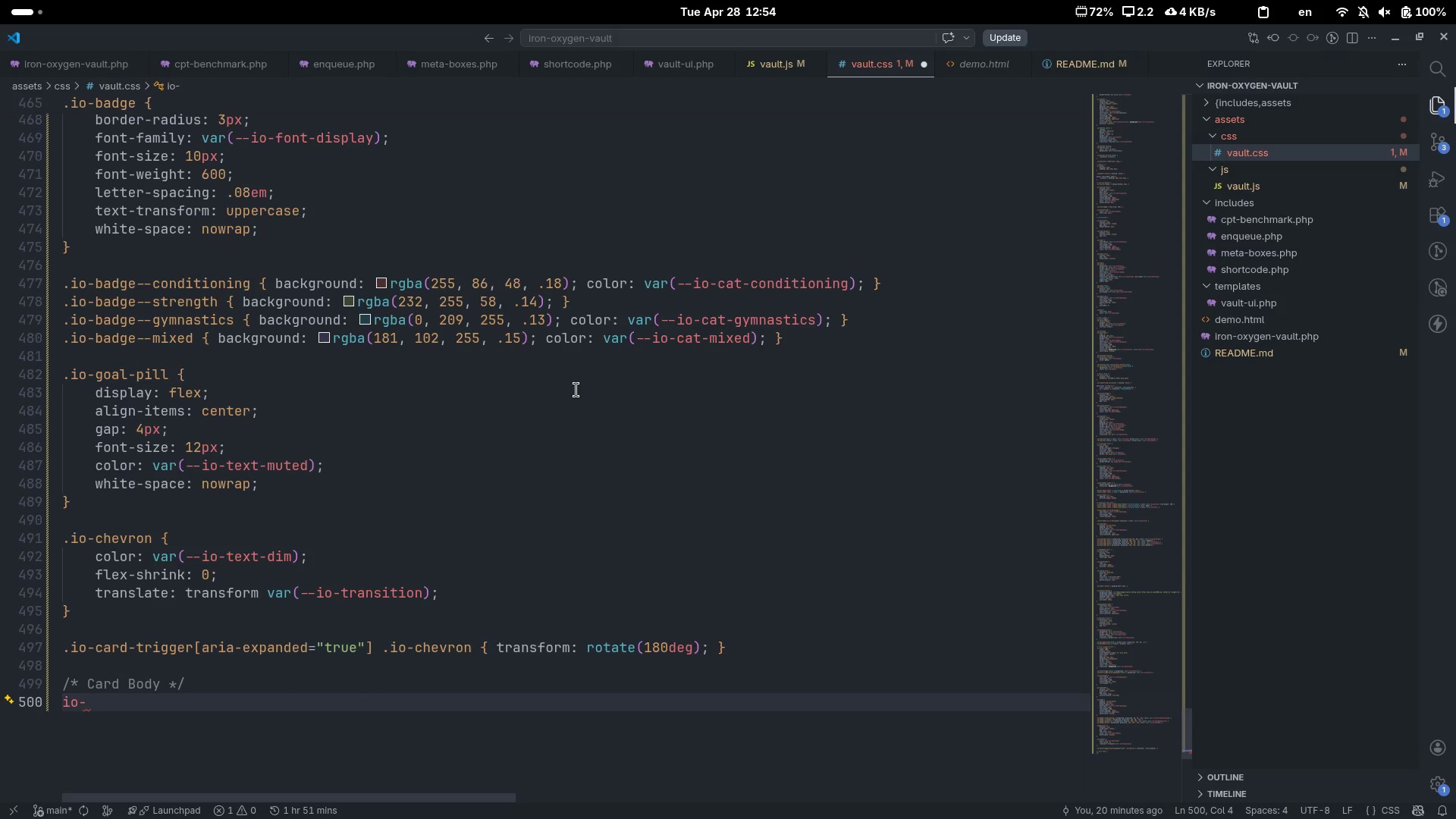 
key(ArrowUp)
 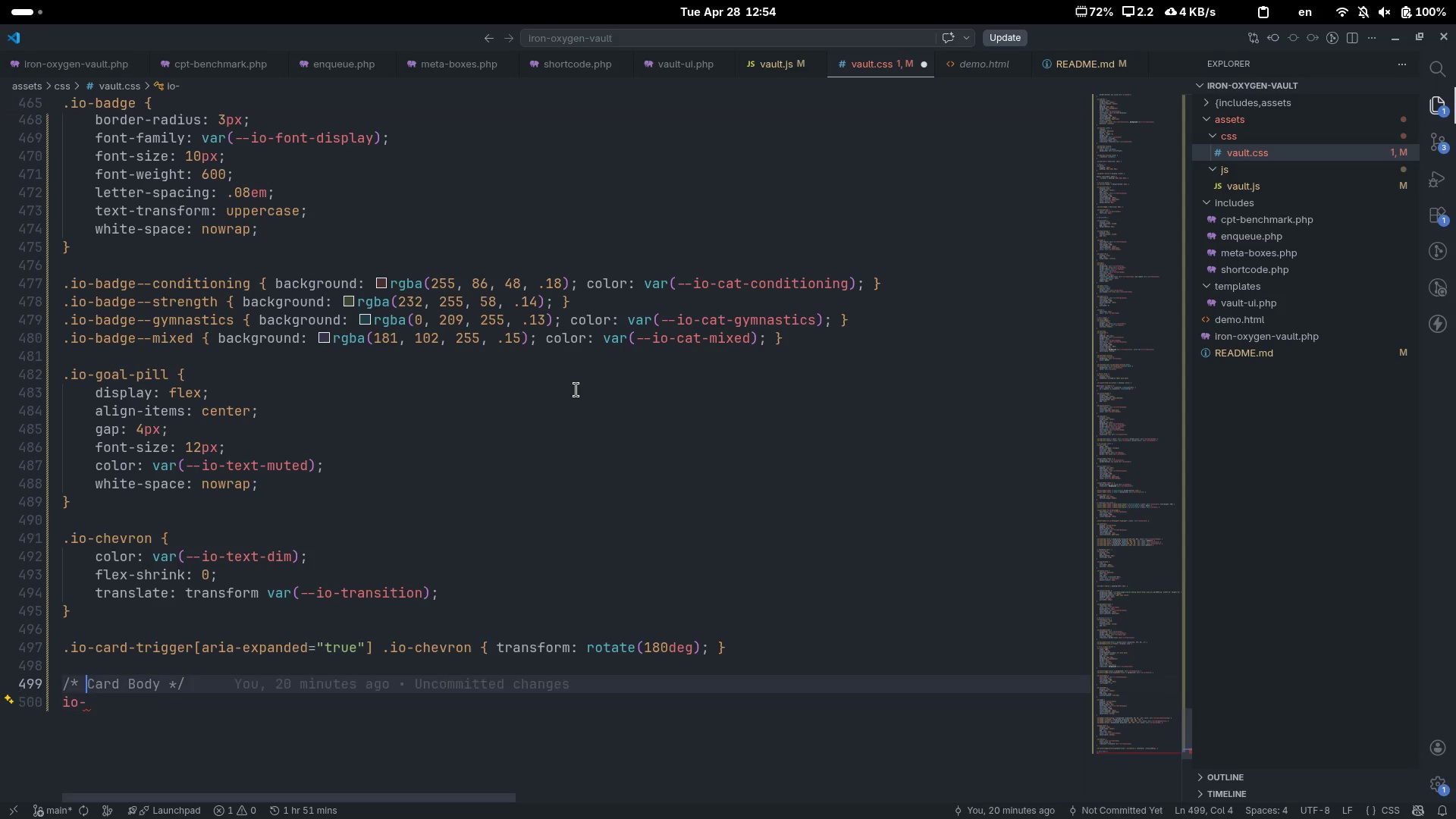 
key(ArrowUp)
 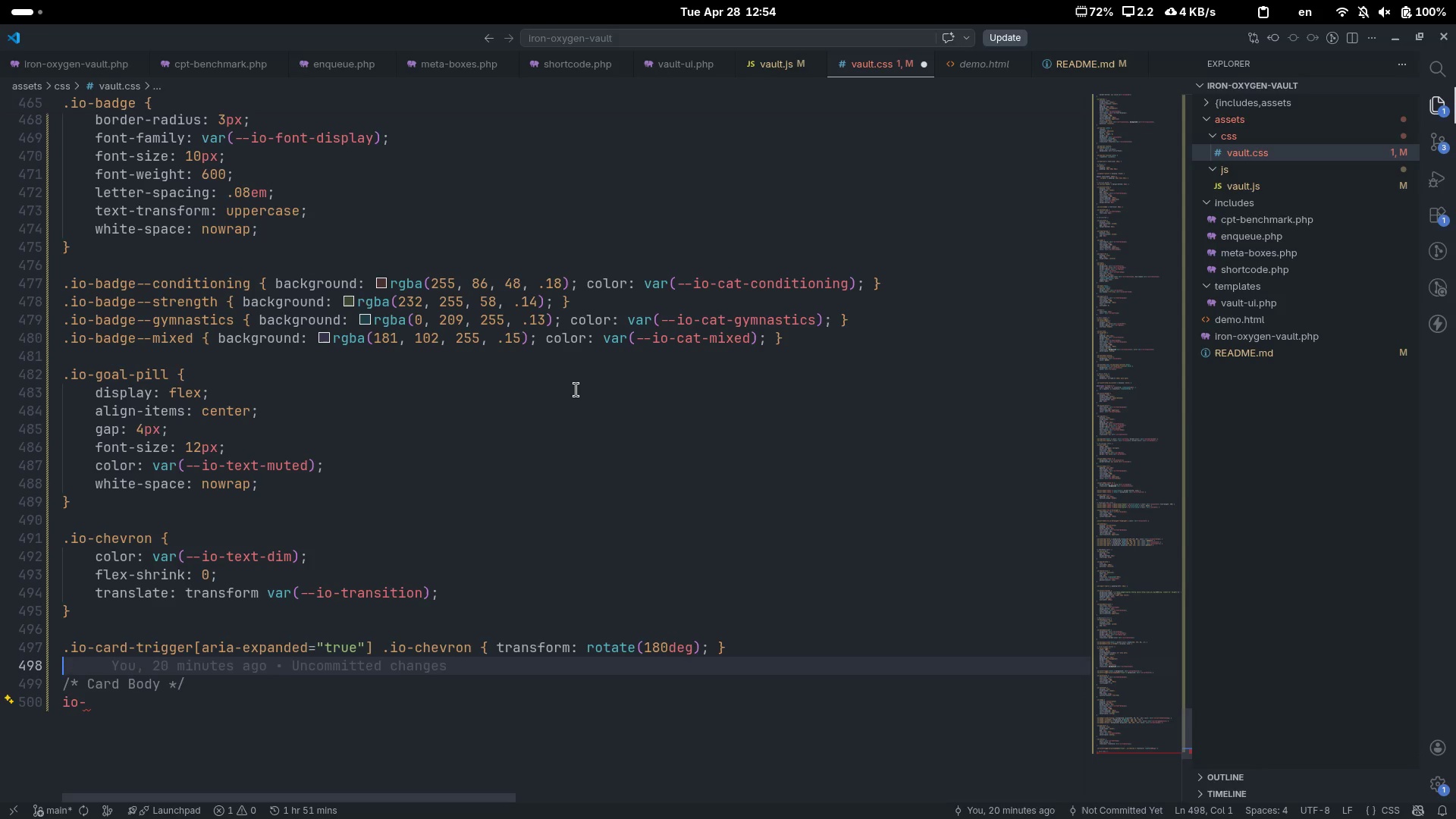 
key(Enter)
 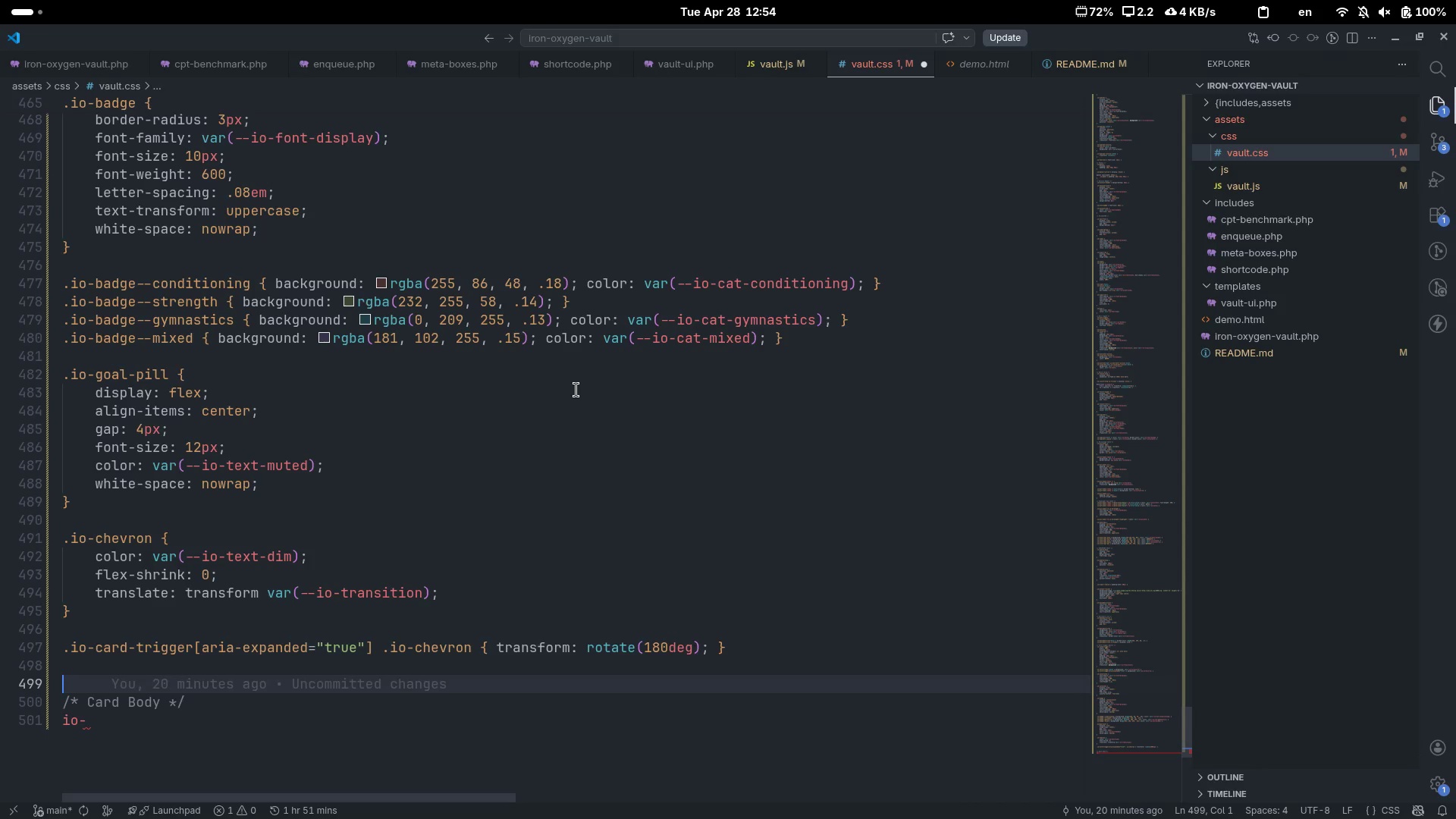 
key(ArrowDown)
 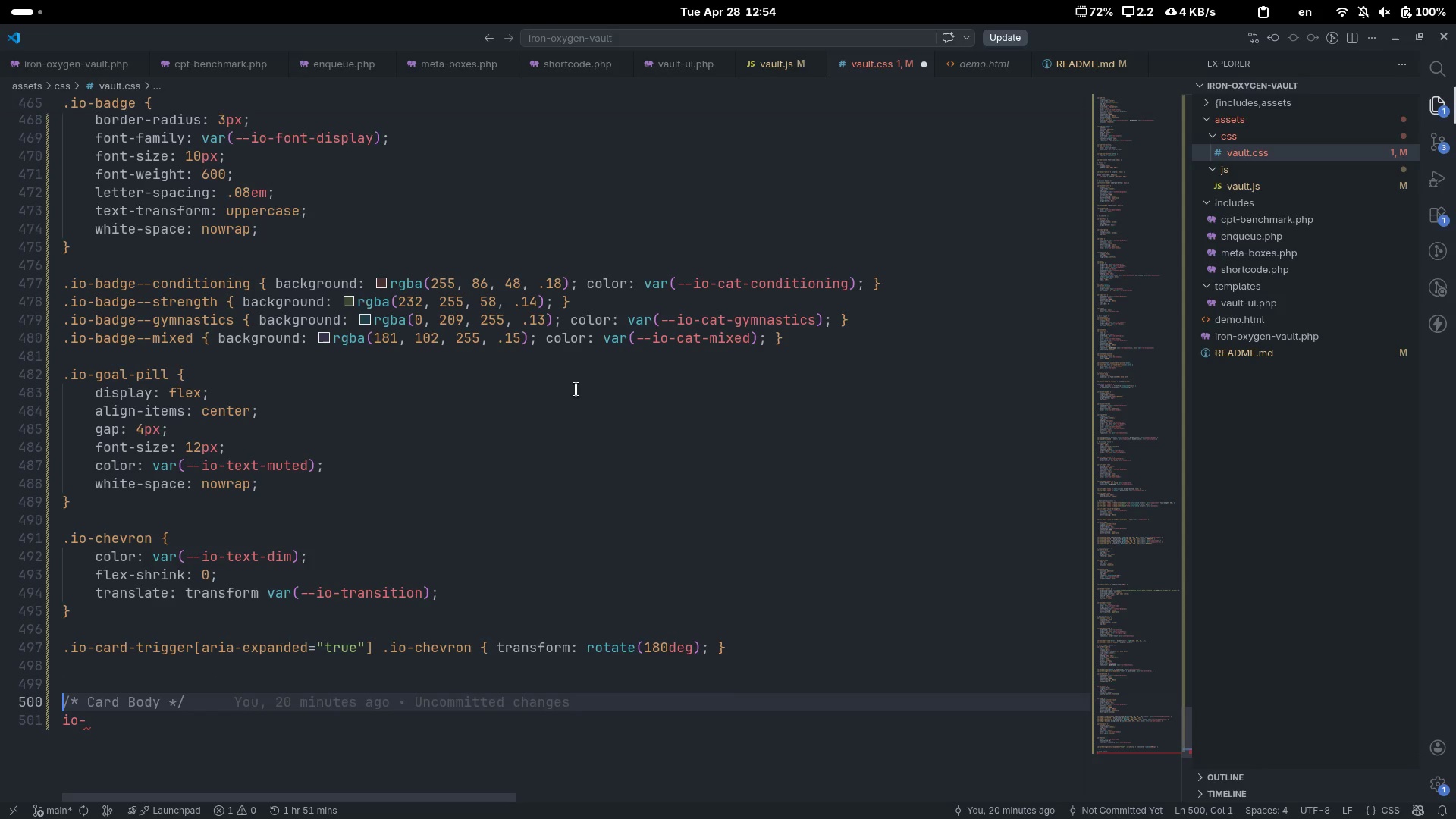 
key(Control+ArrowDown)
 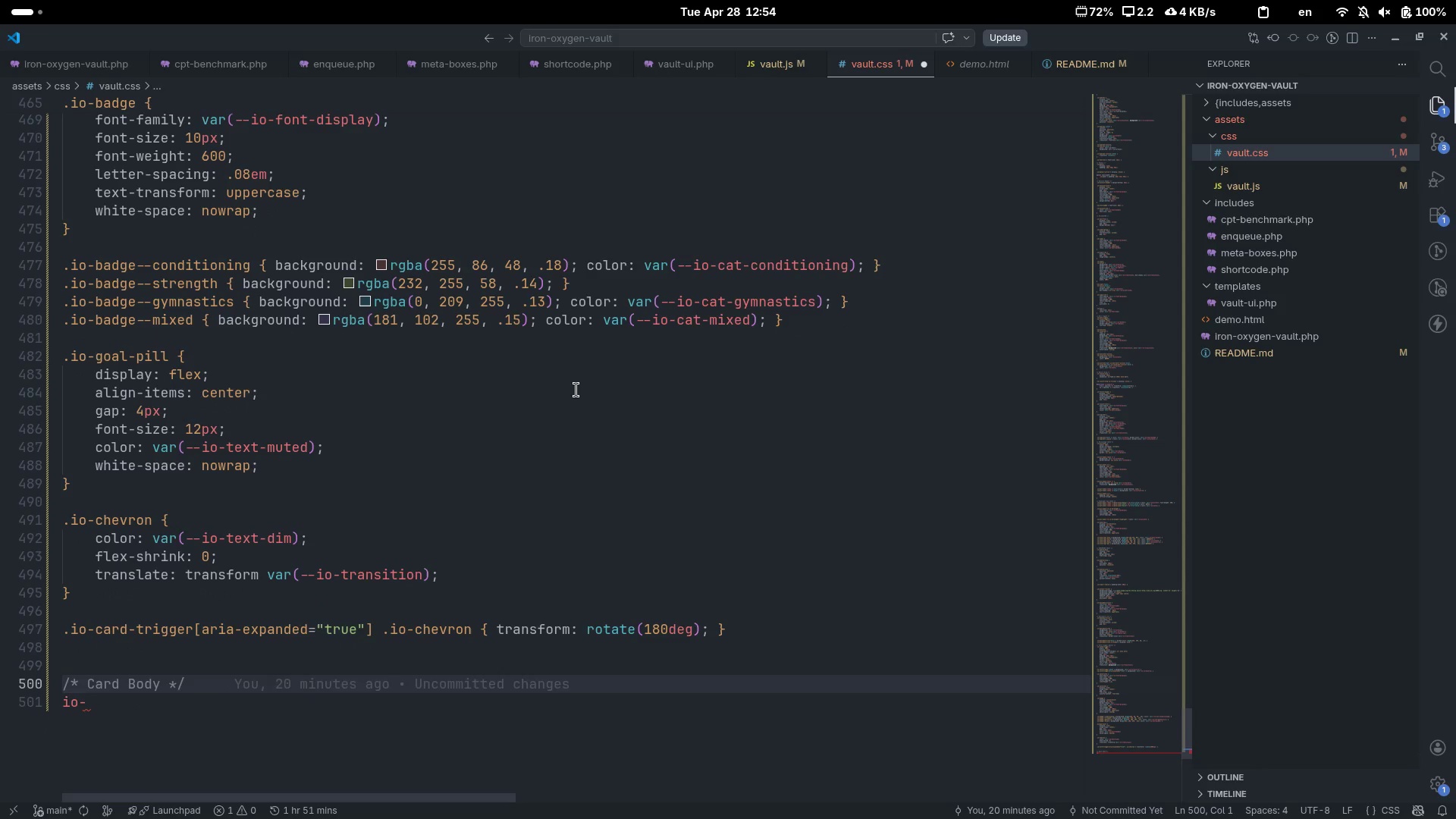 
key(ArrowDown)
 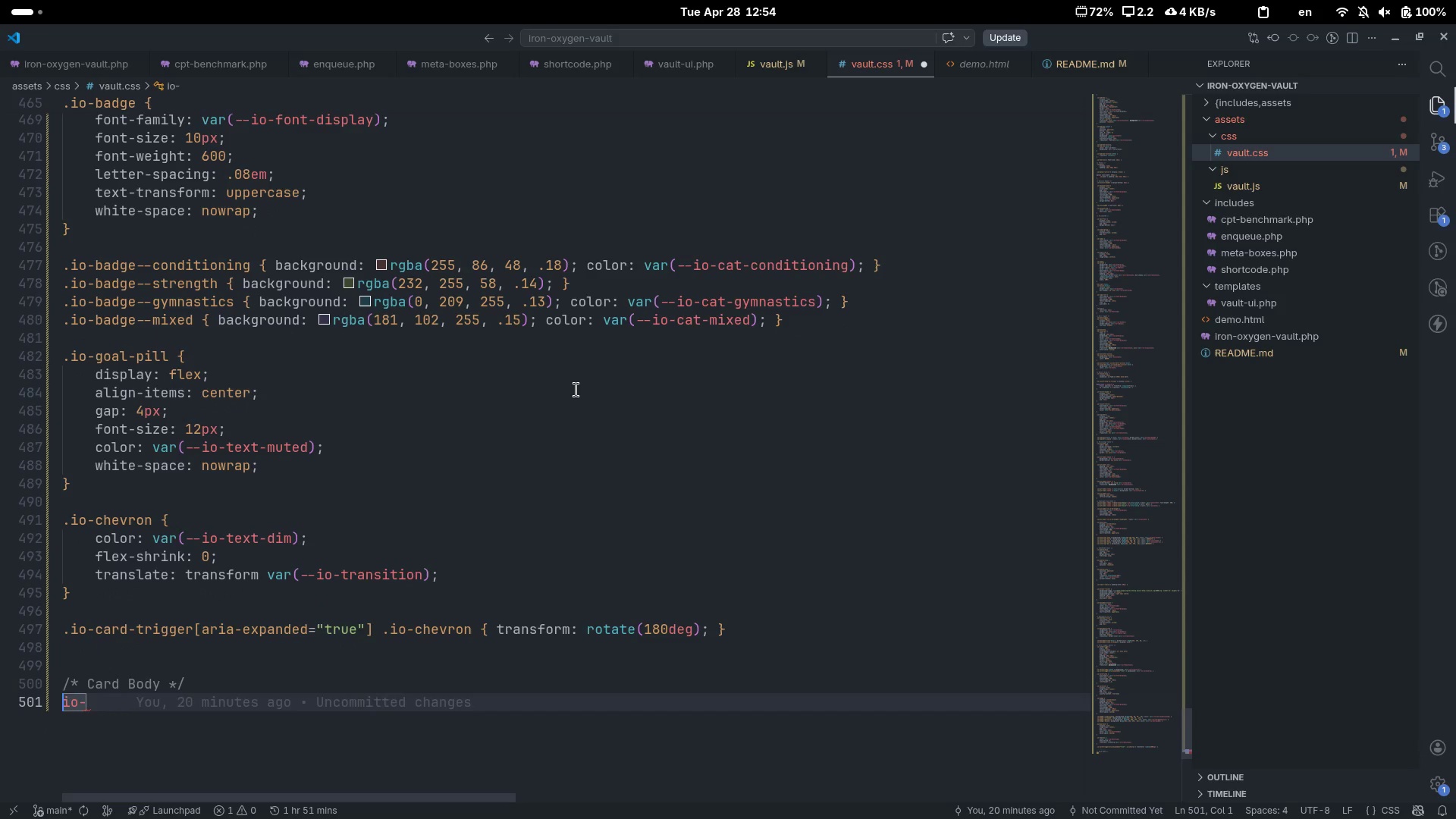 
key(Period)
 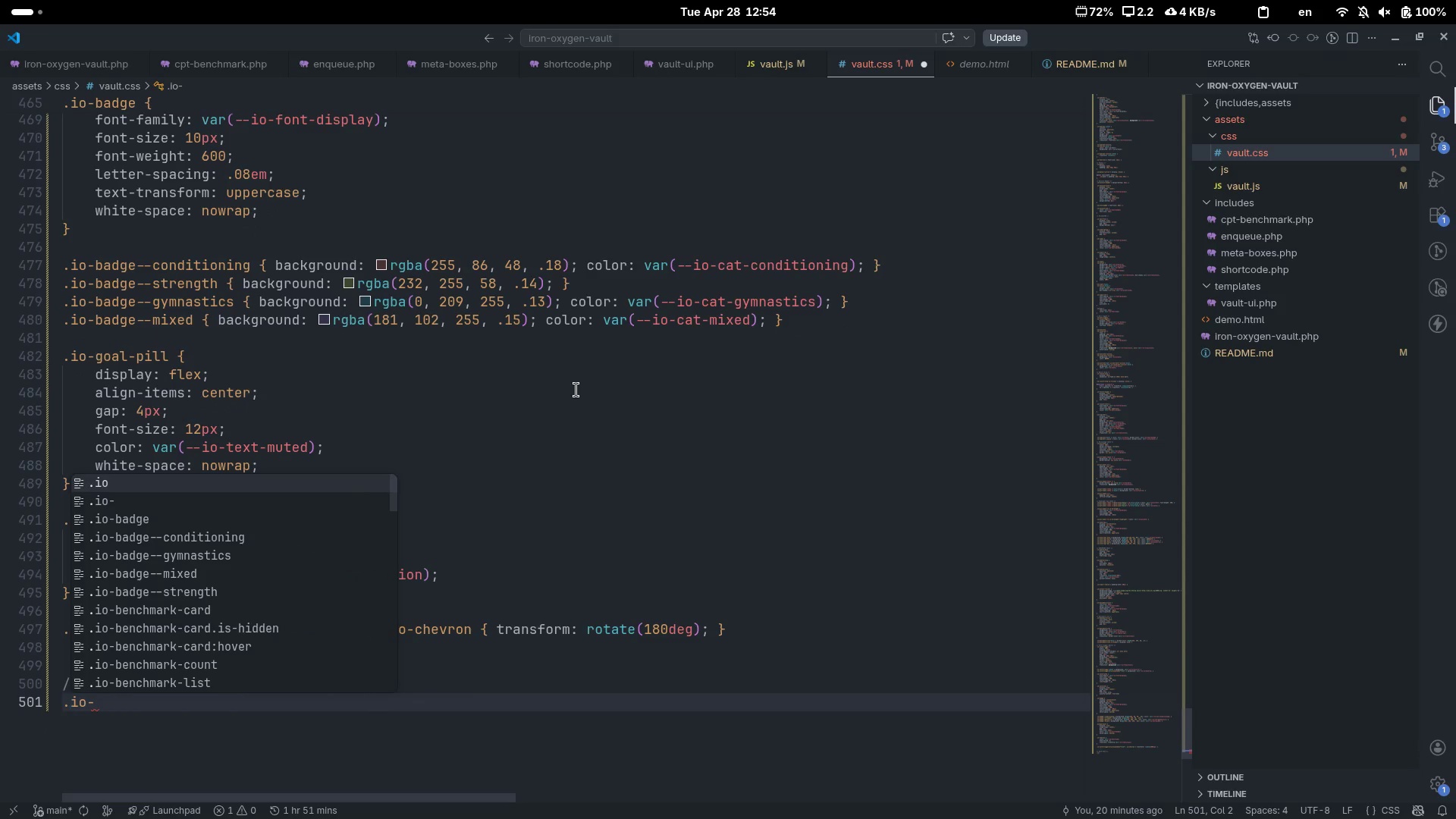 
key(Control+ArrowRight)
 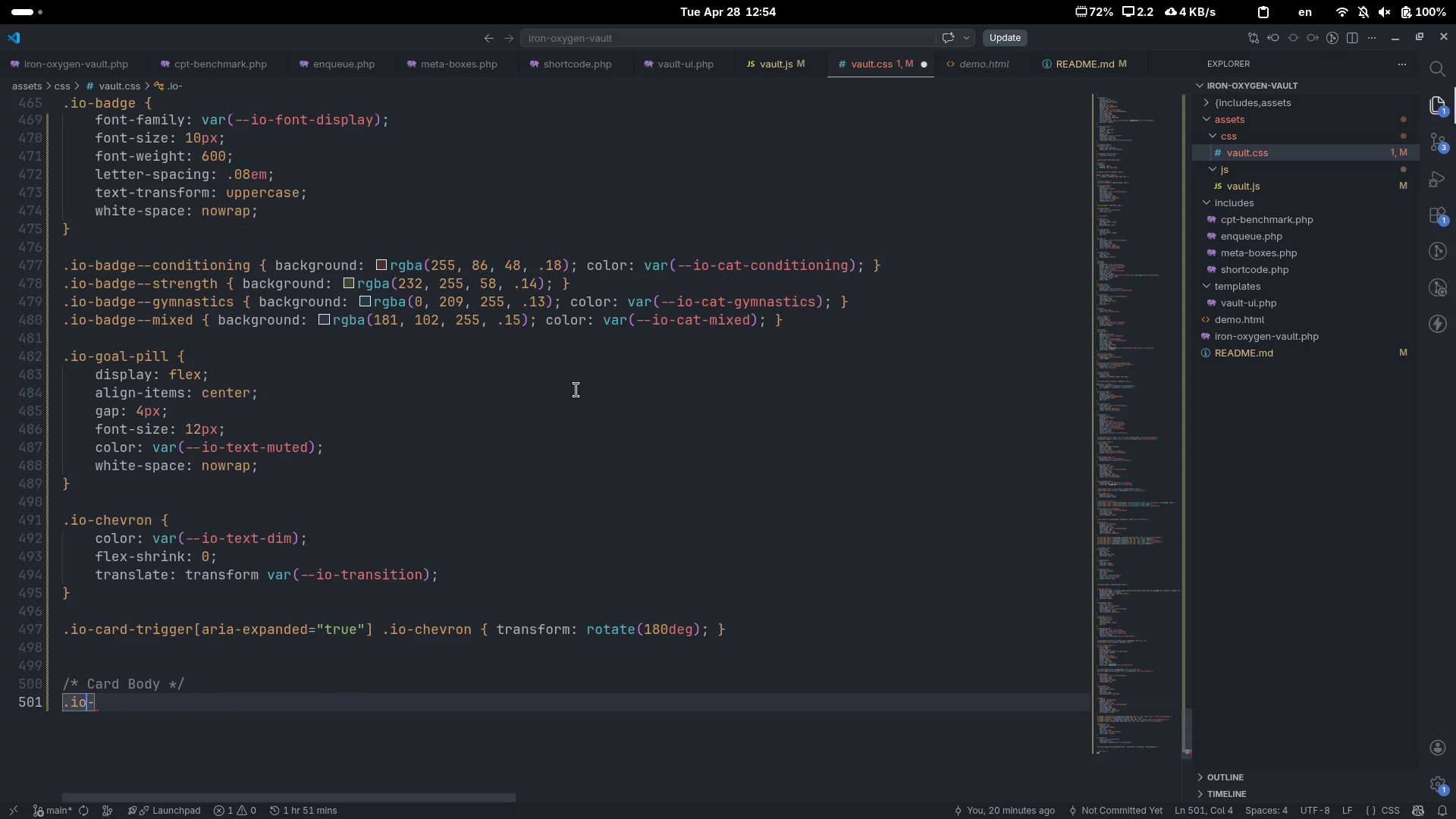 
key(Control+ArrowRight)
 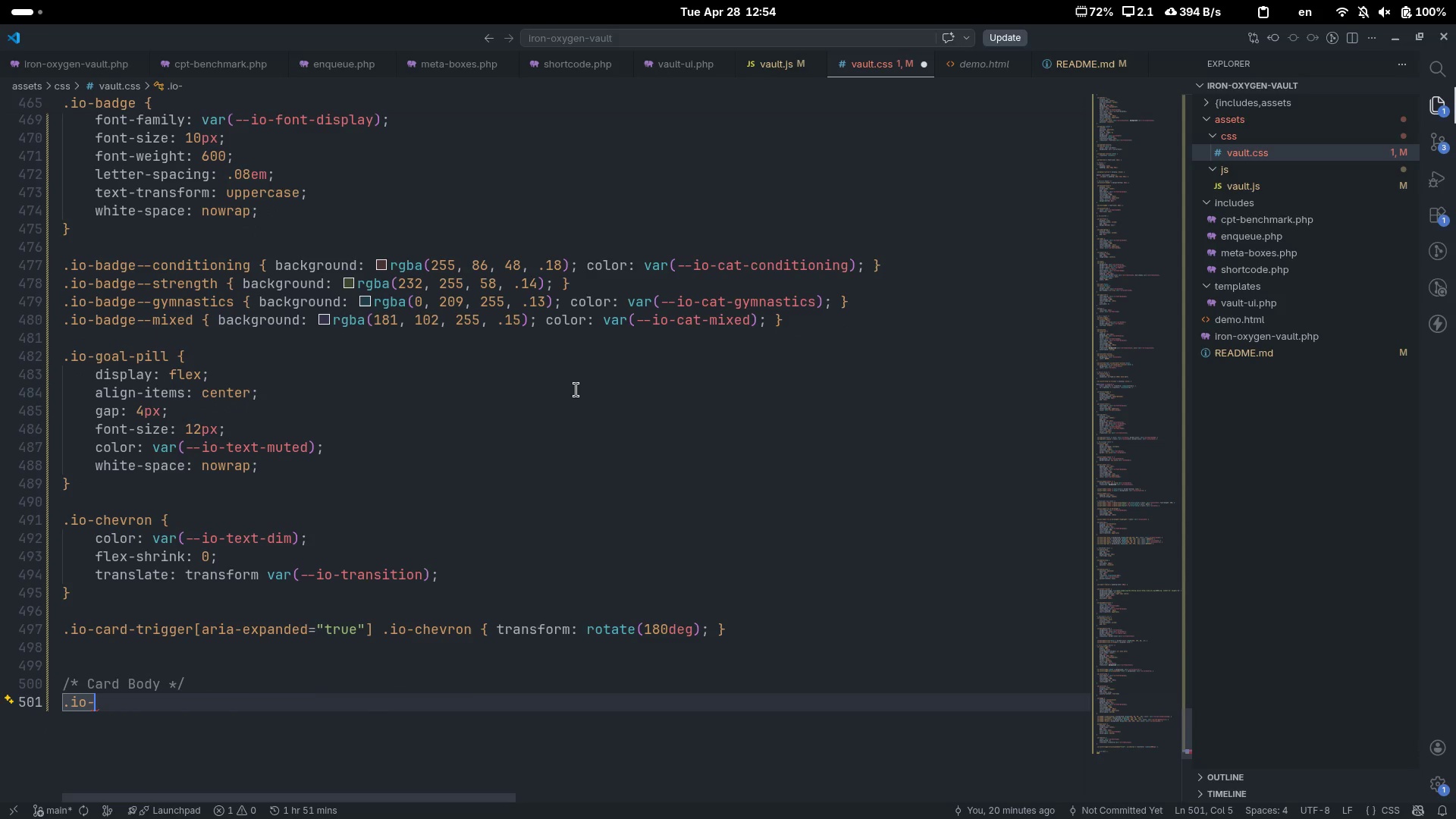 
type(card-body {)
 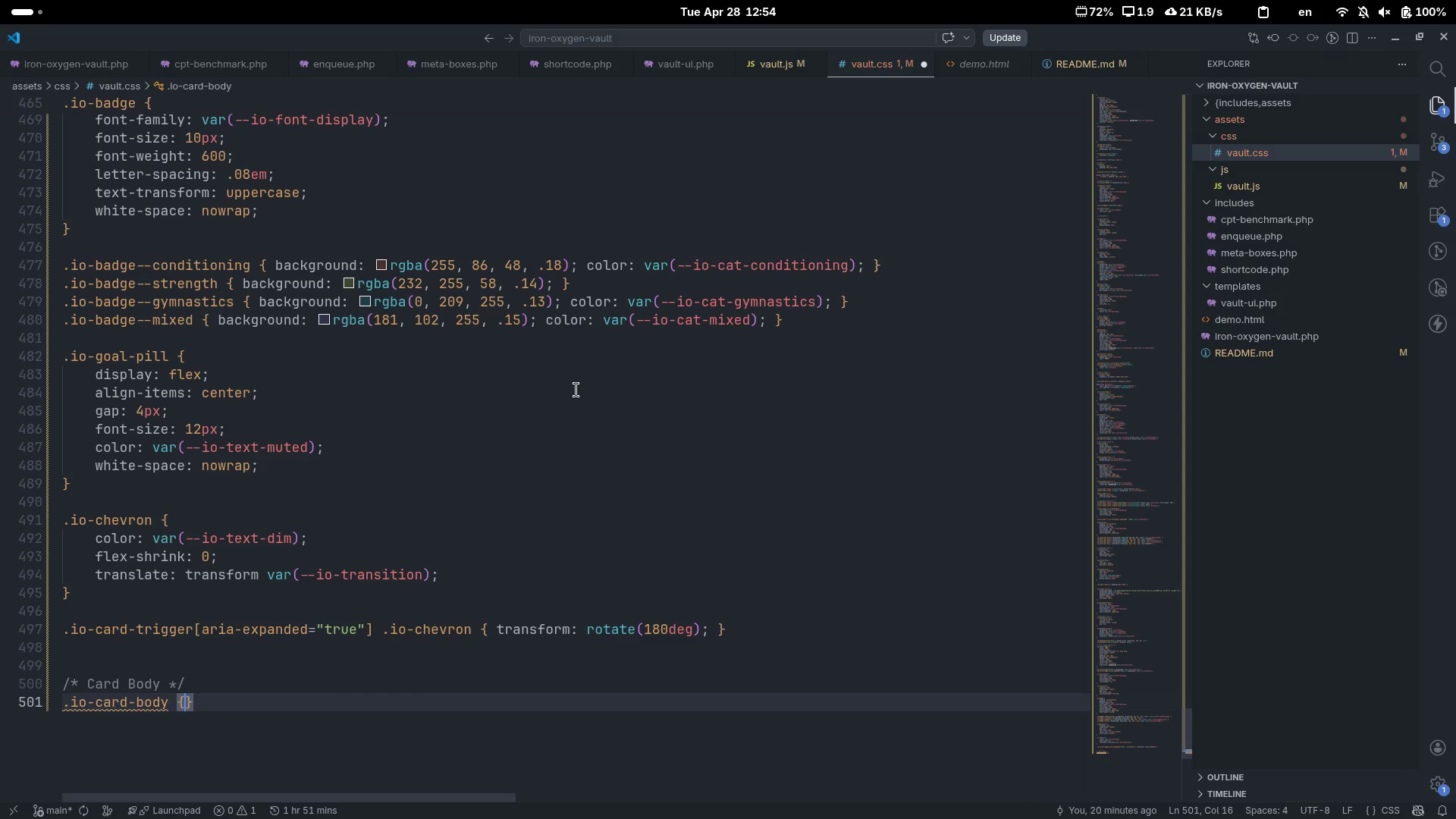 
key(Enter)
 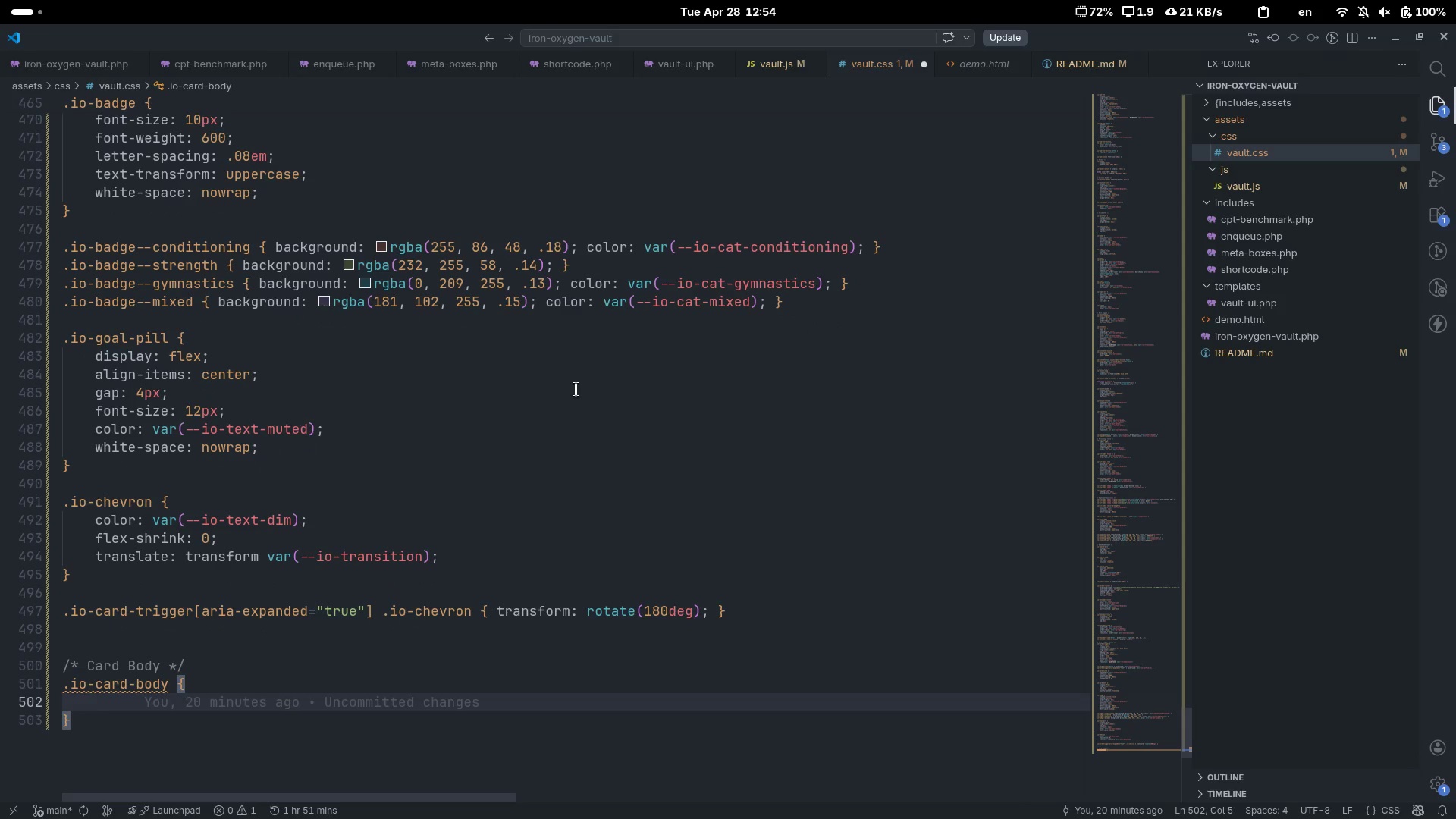 
type([ass)
 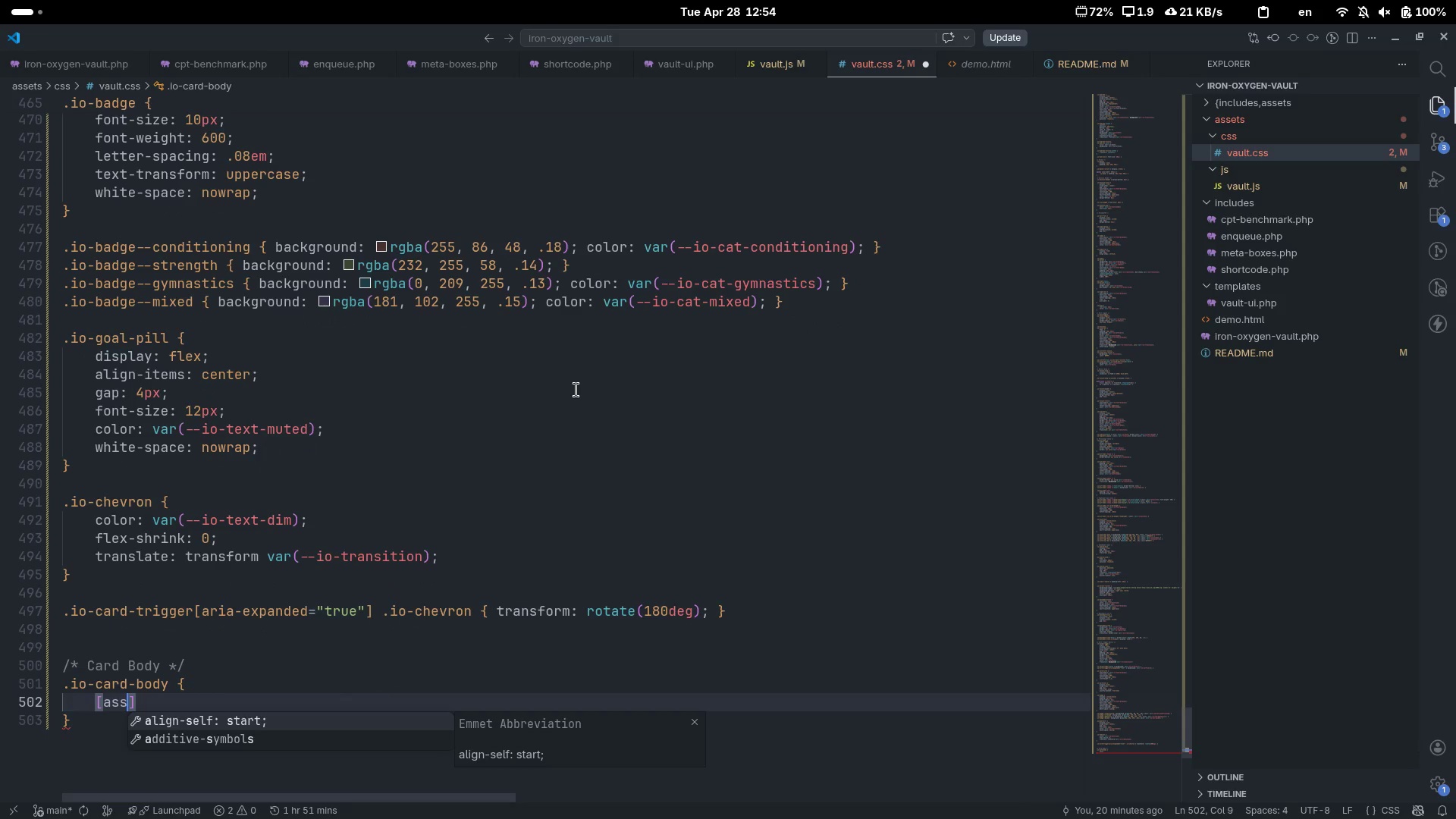 
key(Control+ControlLeft)
 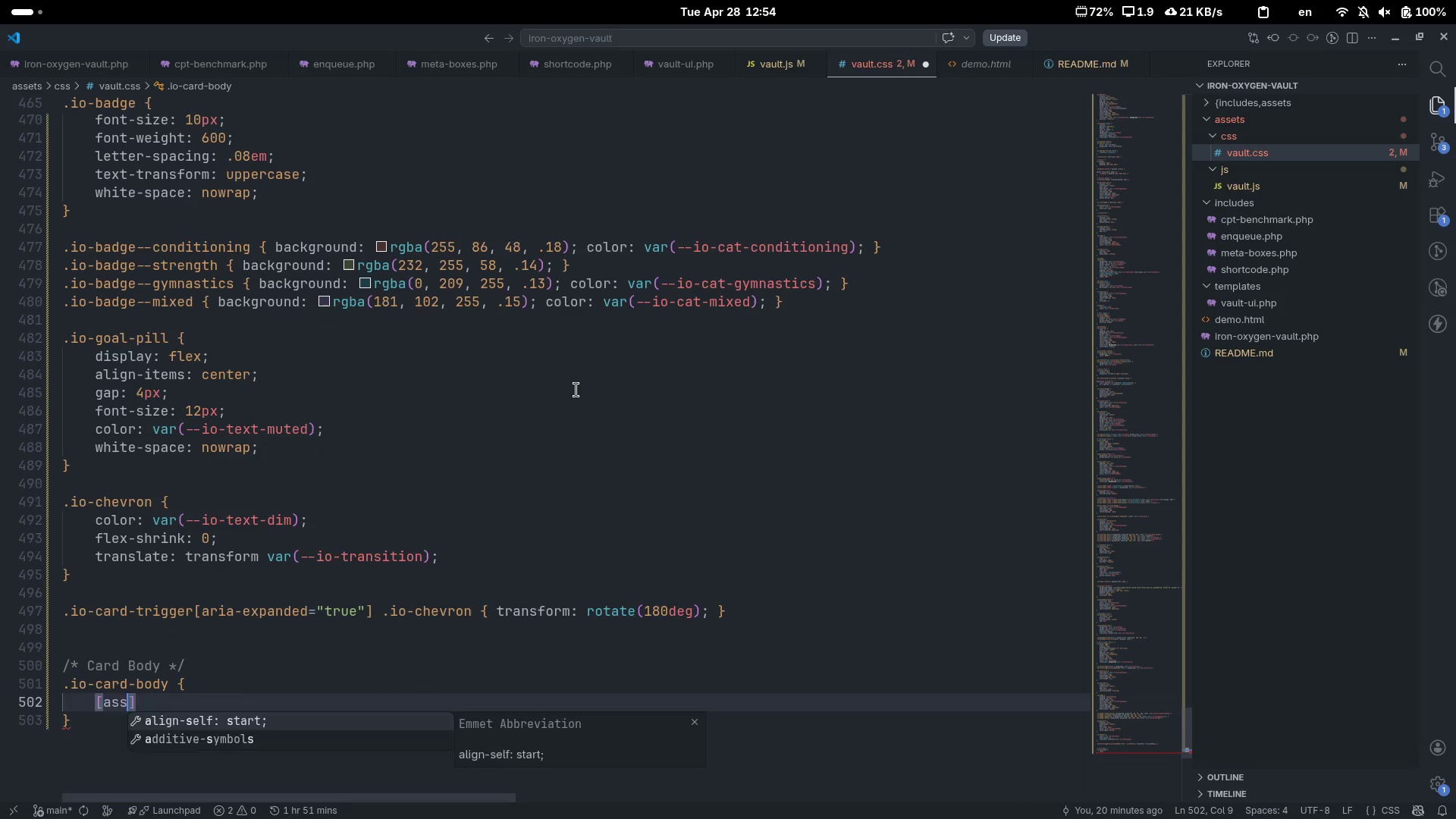 
key(Control+Backspace)
 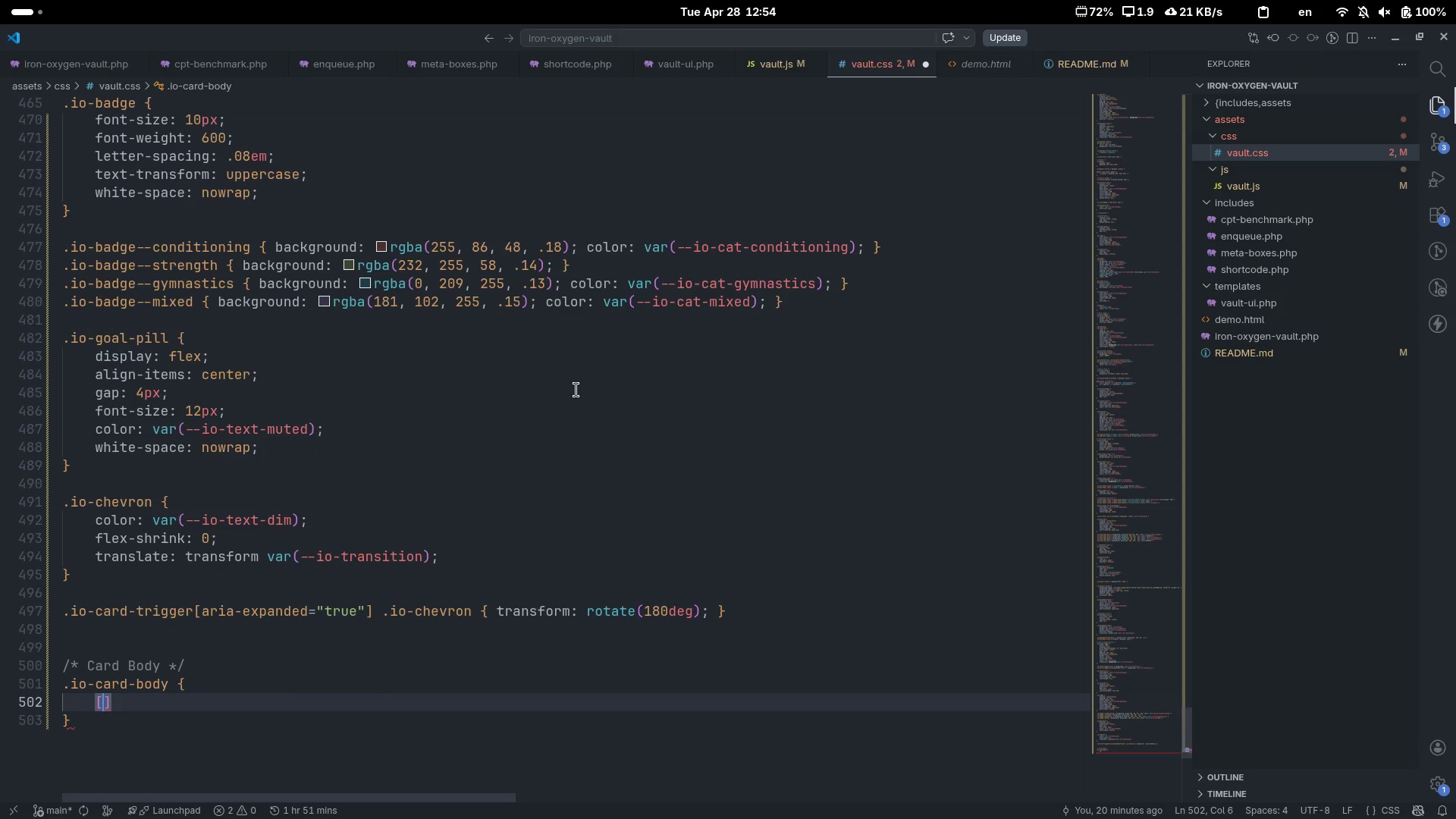 
key(Backspace)
type(passing)
 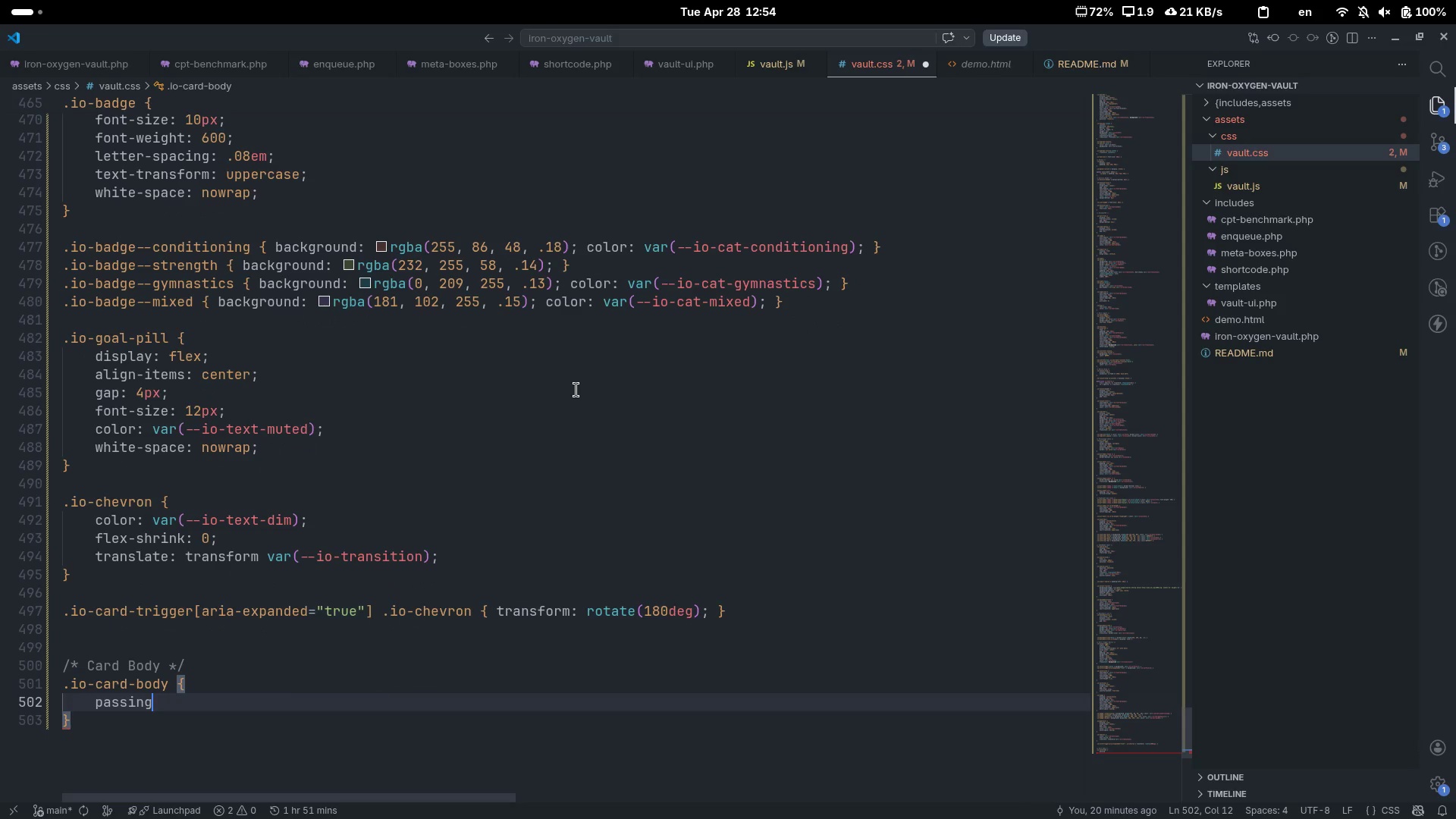 
key(Control+ControlLeft)
 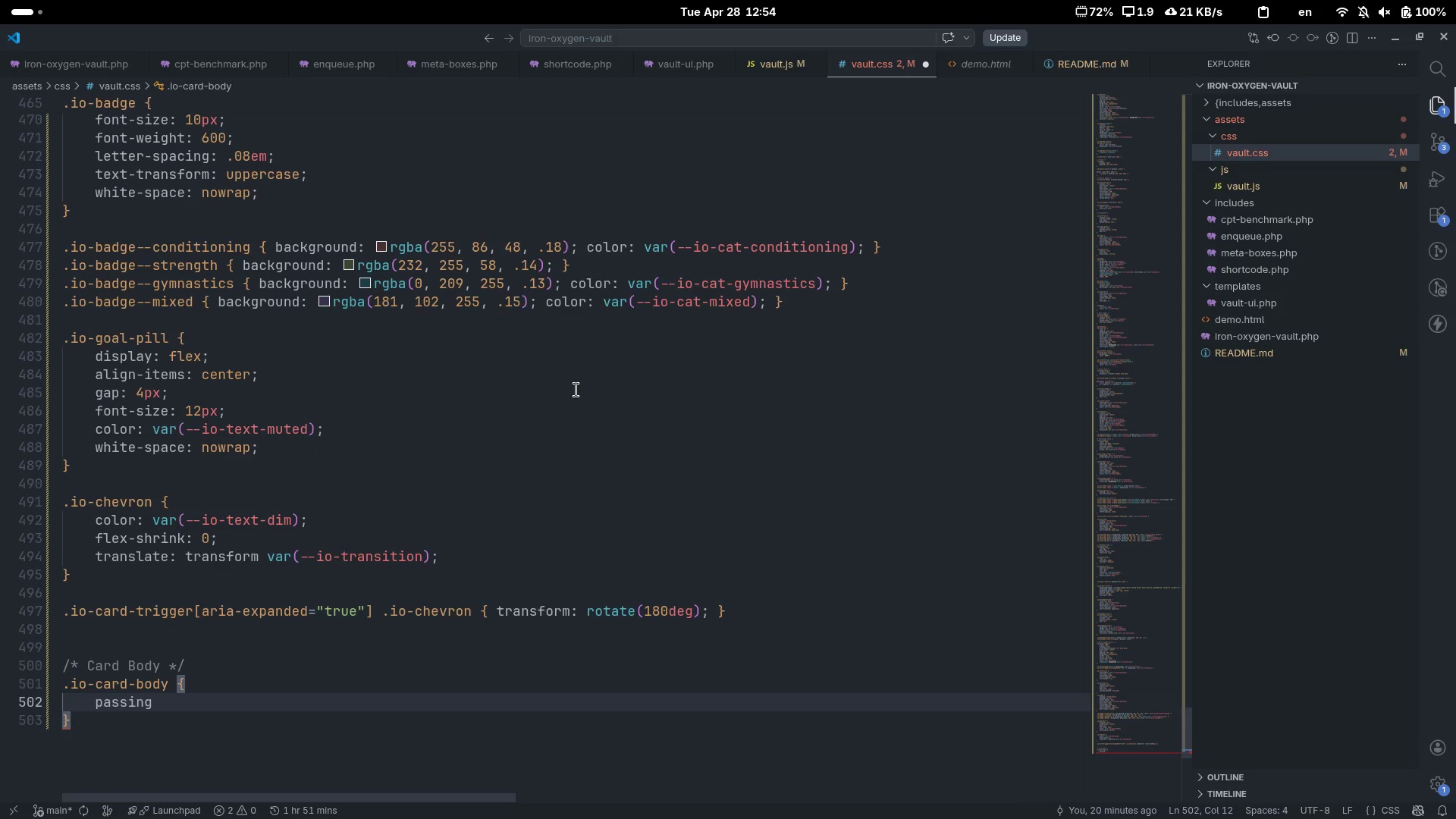 
key(Control+Backspace)
 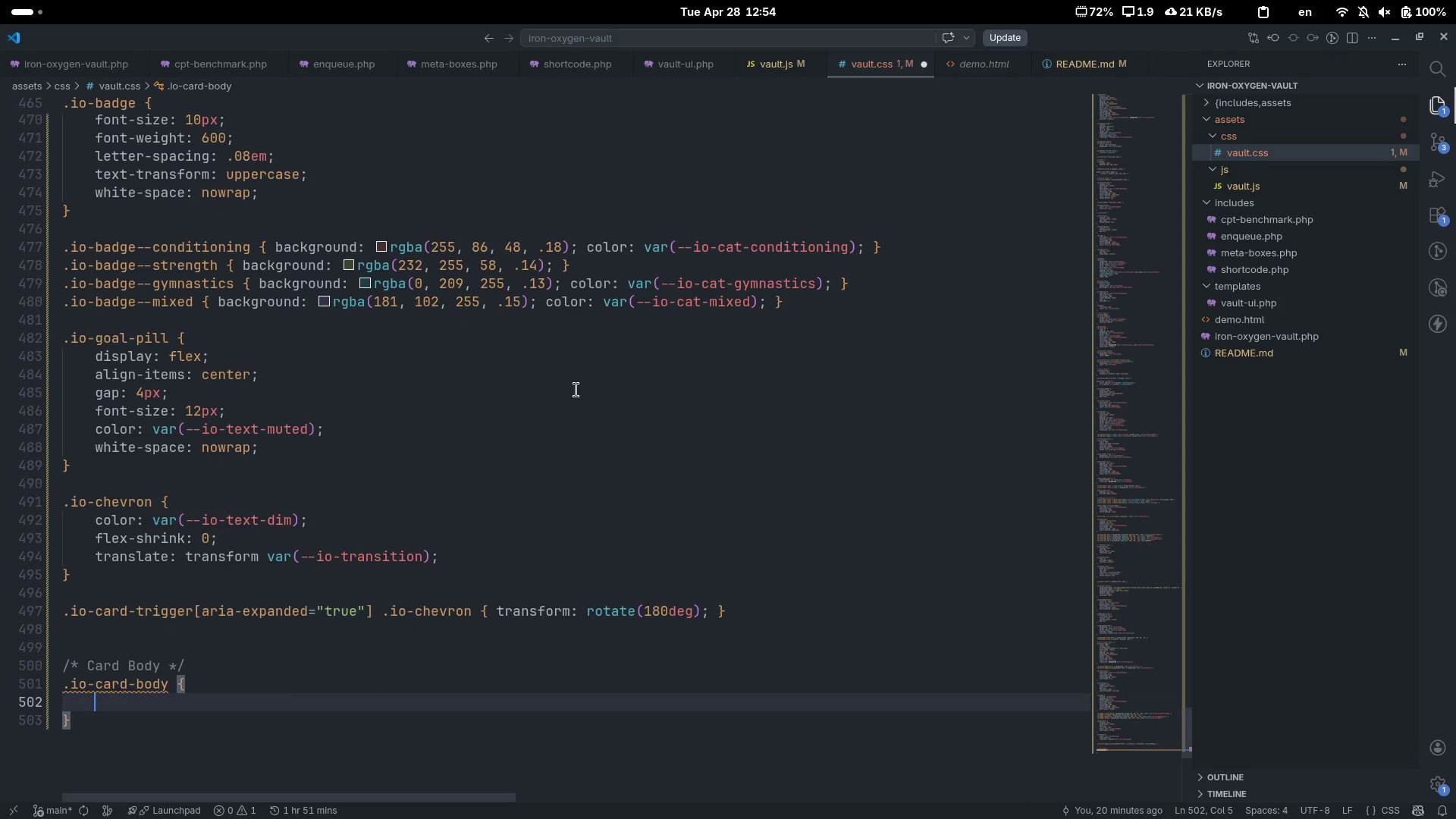 
type(paddin)
key(Tab)
type(0 18px 22x)
key(Backspace)
type(px)
 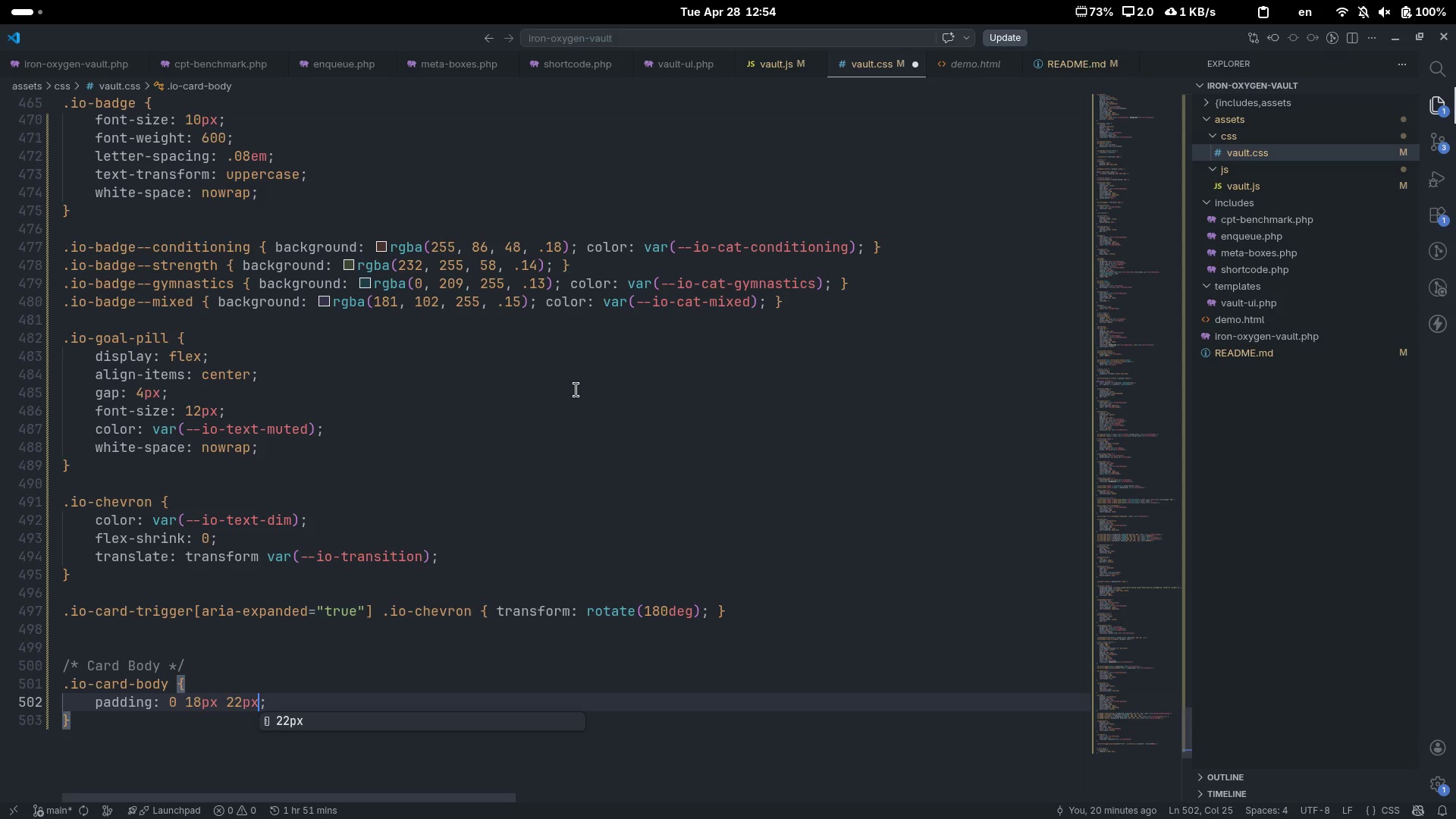 
key(Control+ControlLeft)
 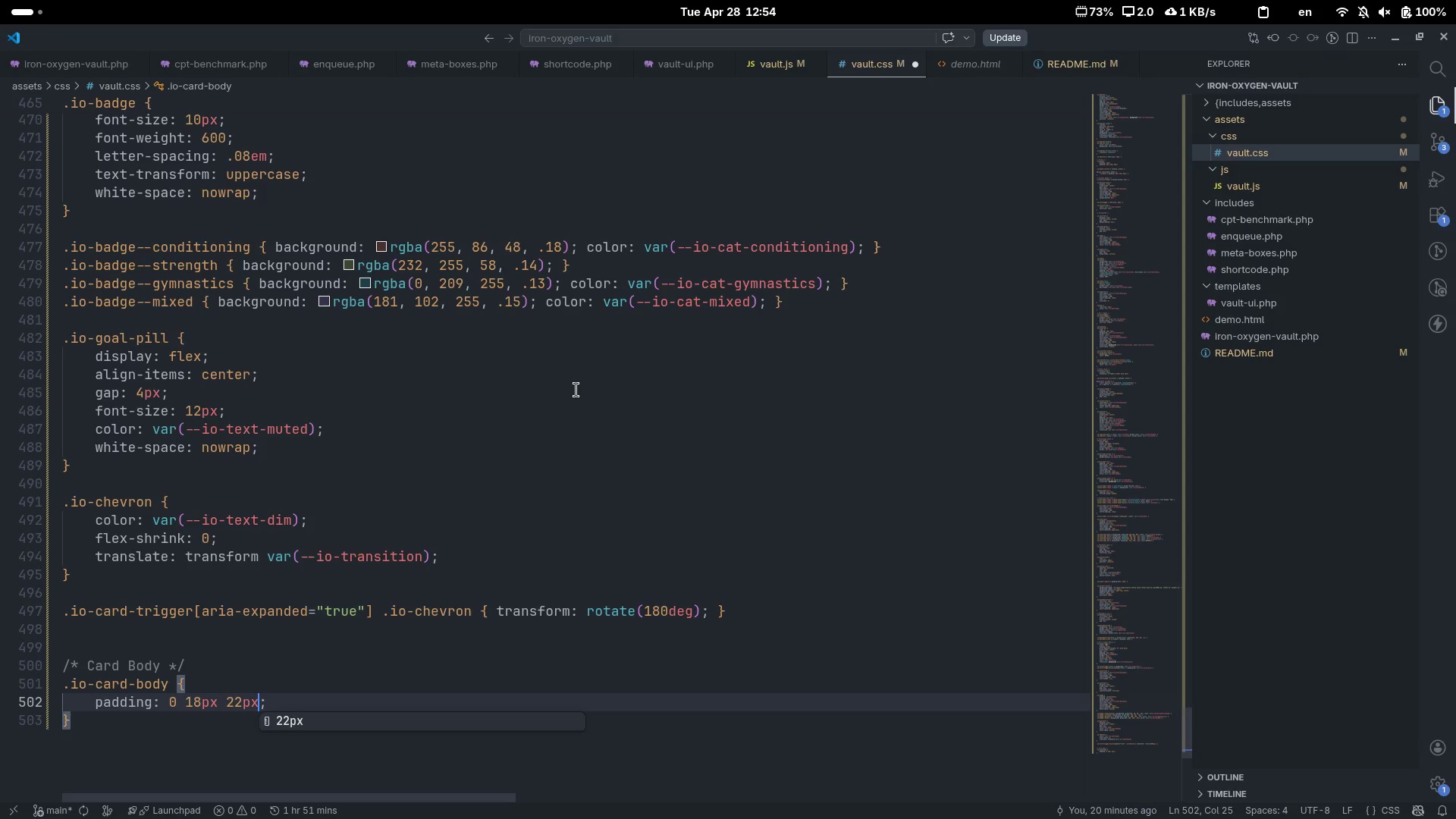 
key(Control+ArrowRight)
 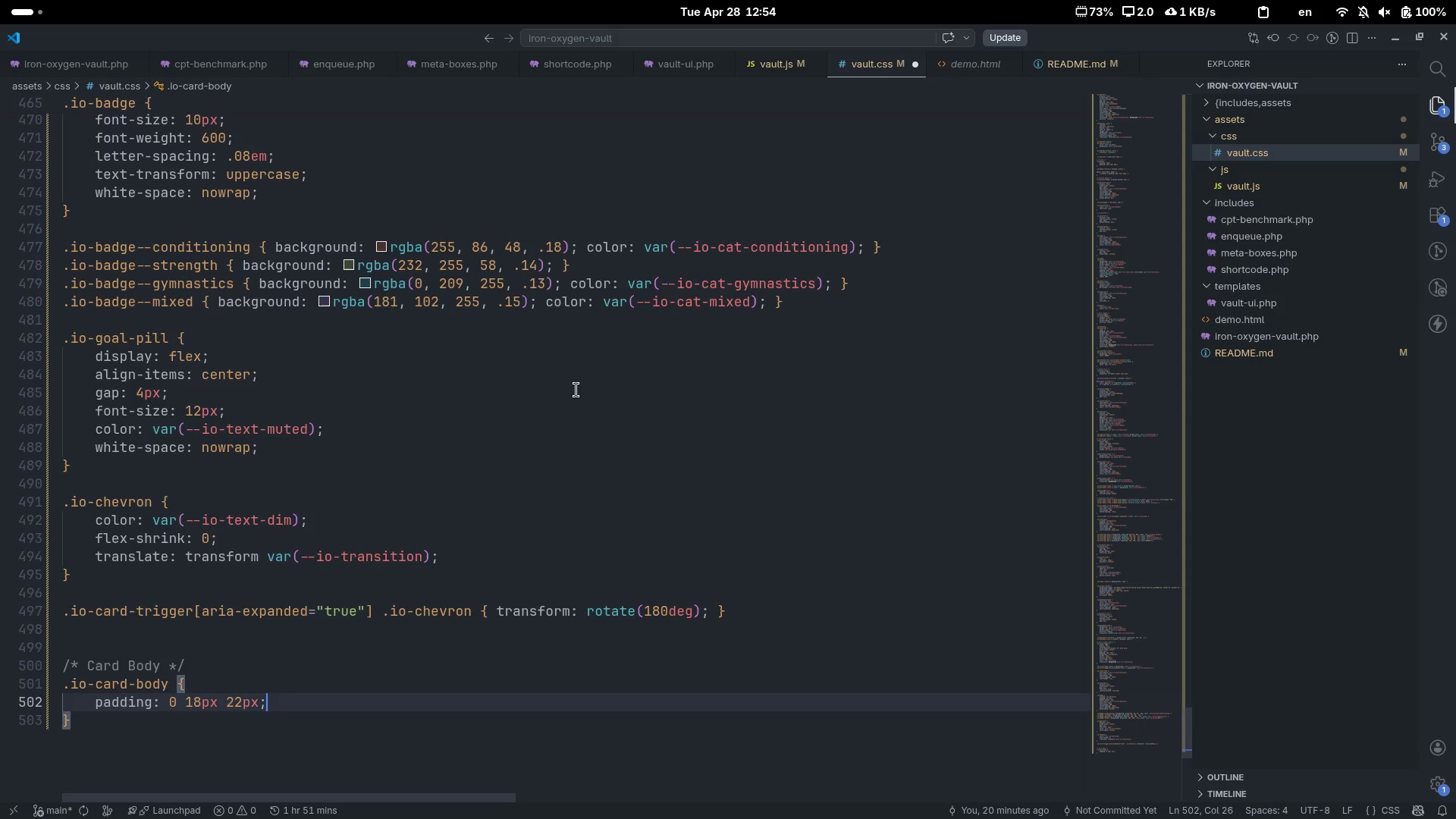 
key(Enter)
 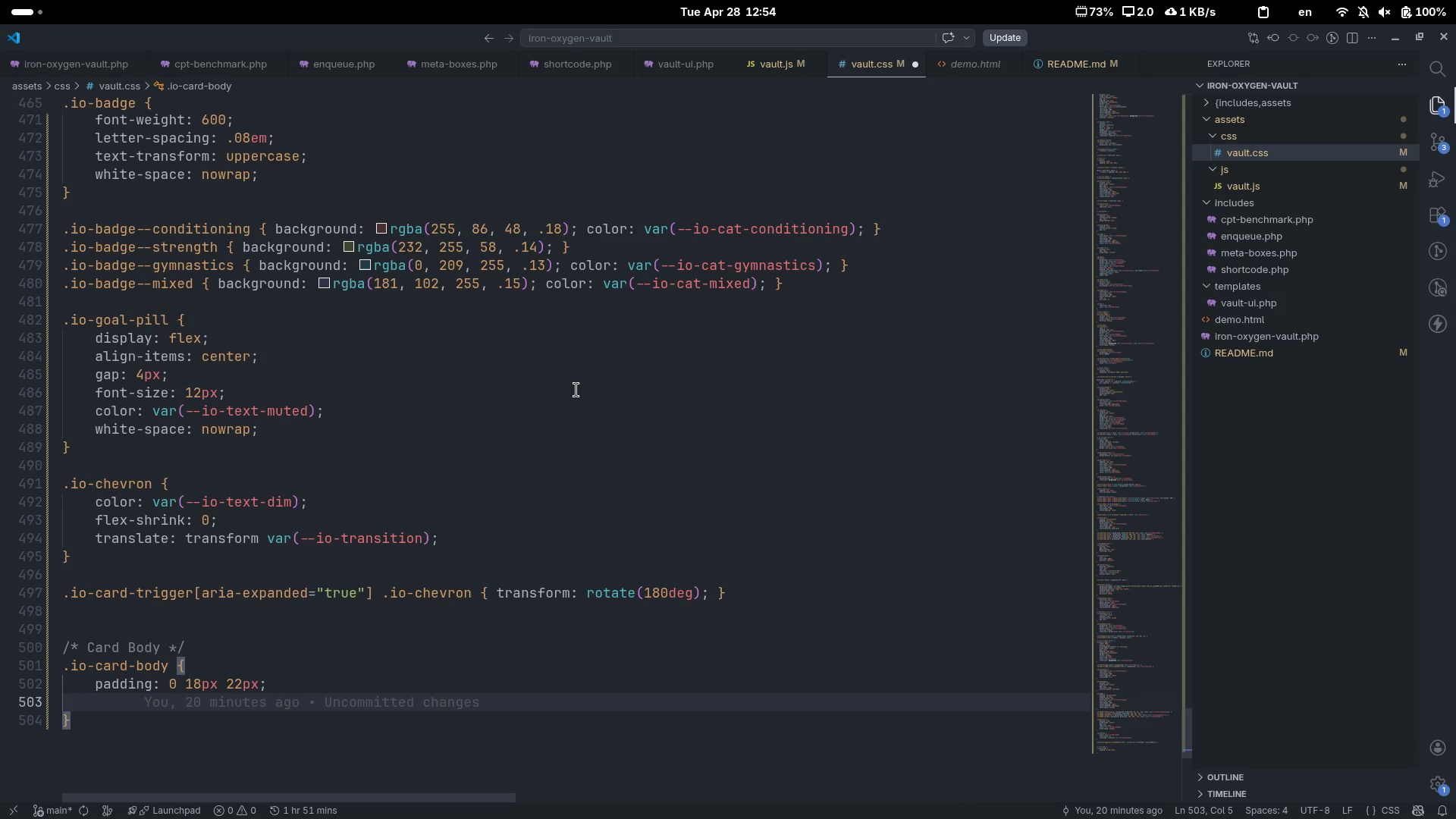 
type(border)
 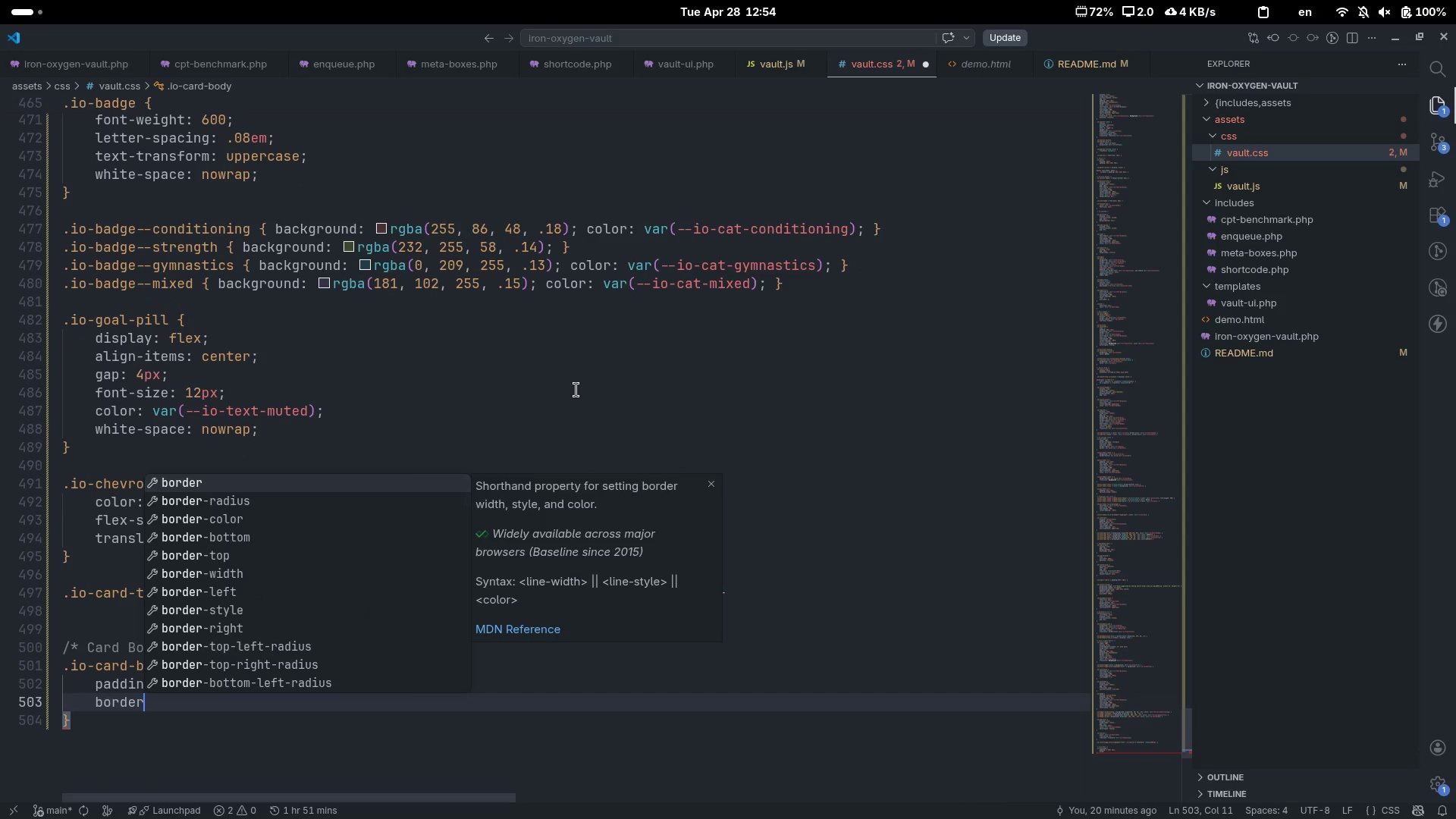 
key(ArrowDown)
 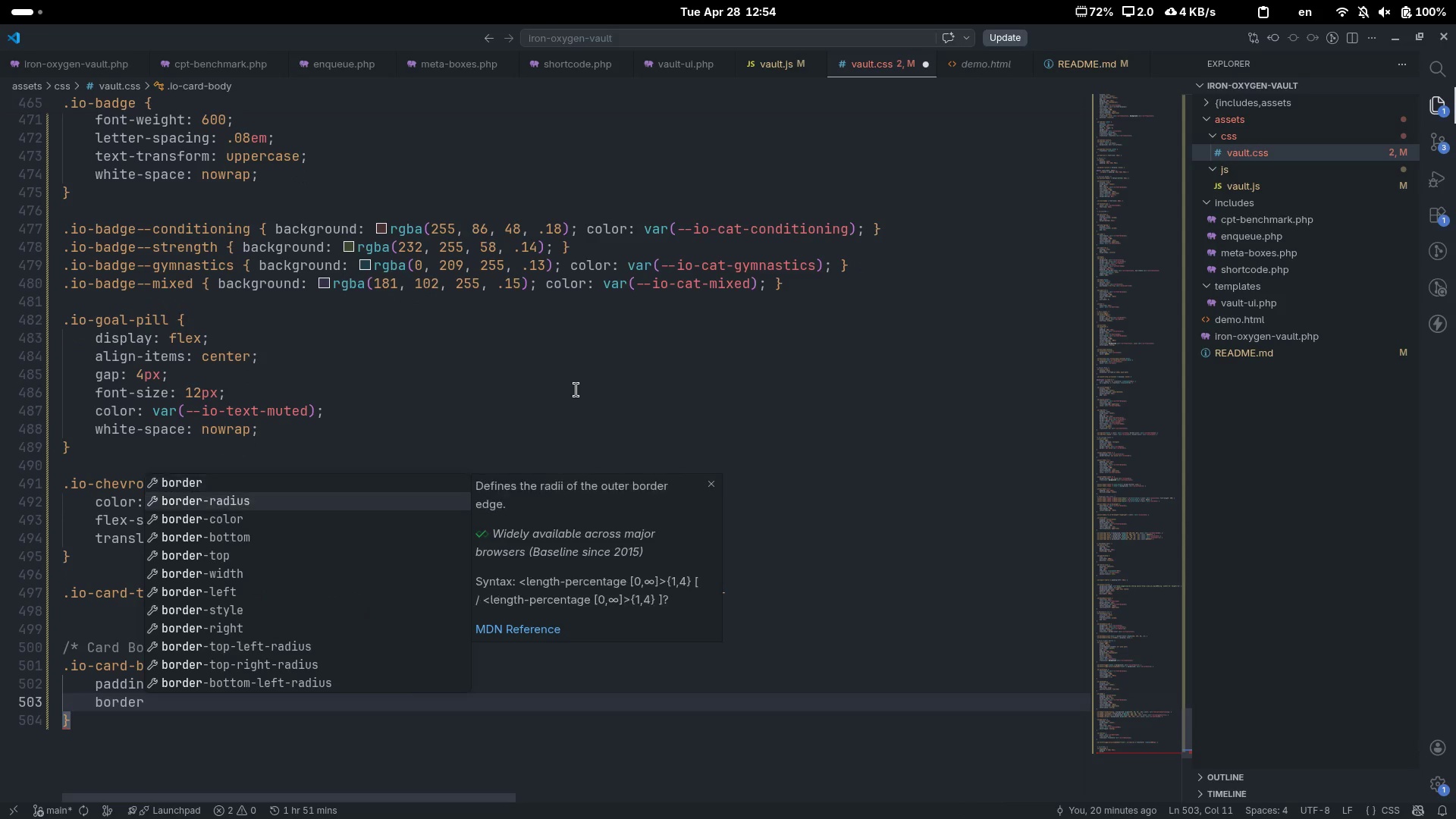 
key(ArrowDown)
 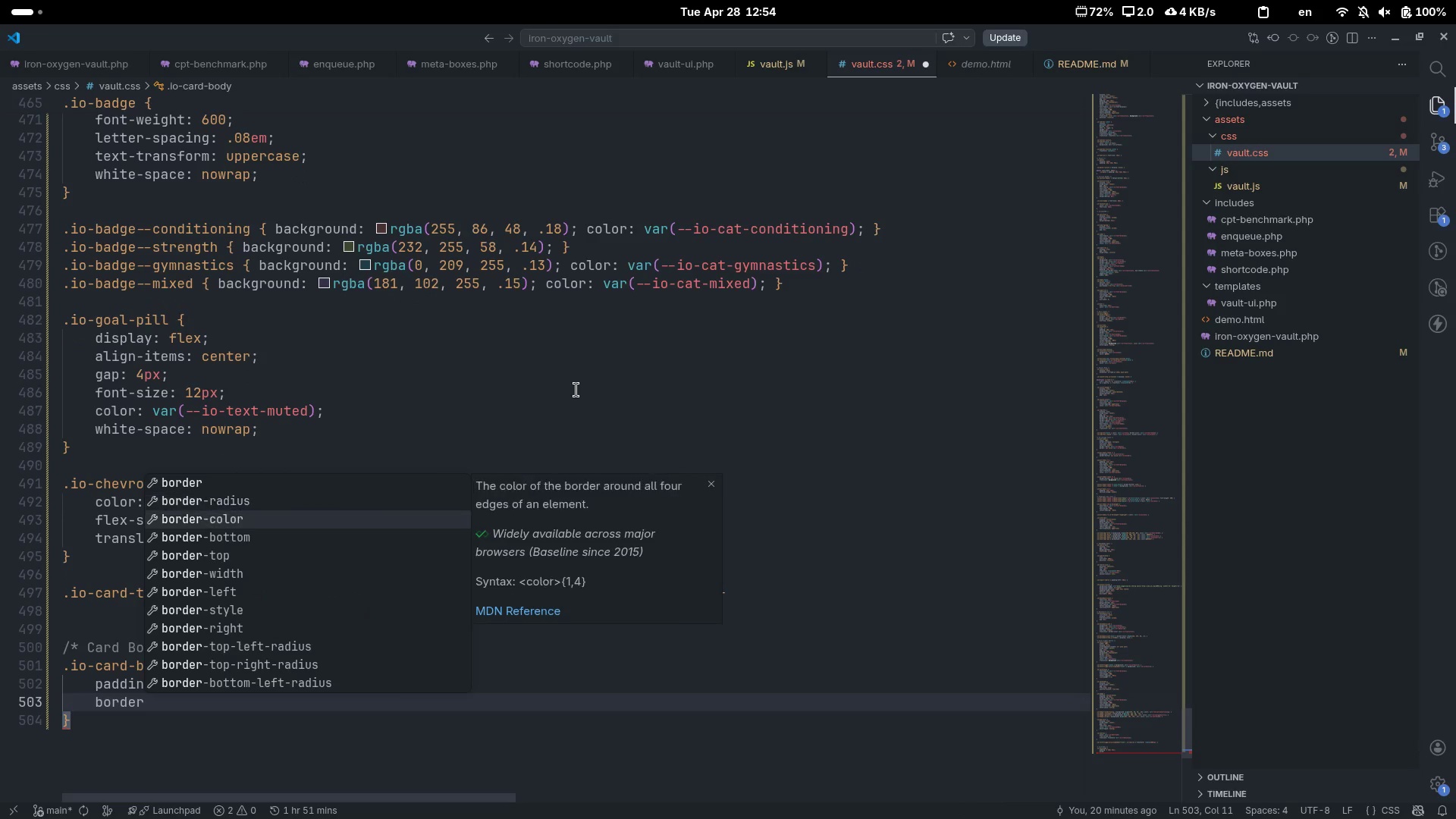 
key(ArrowDown)
 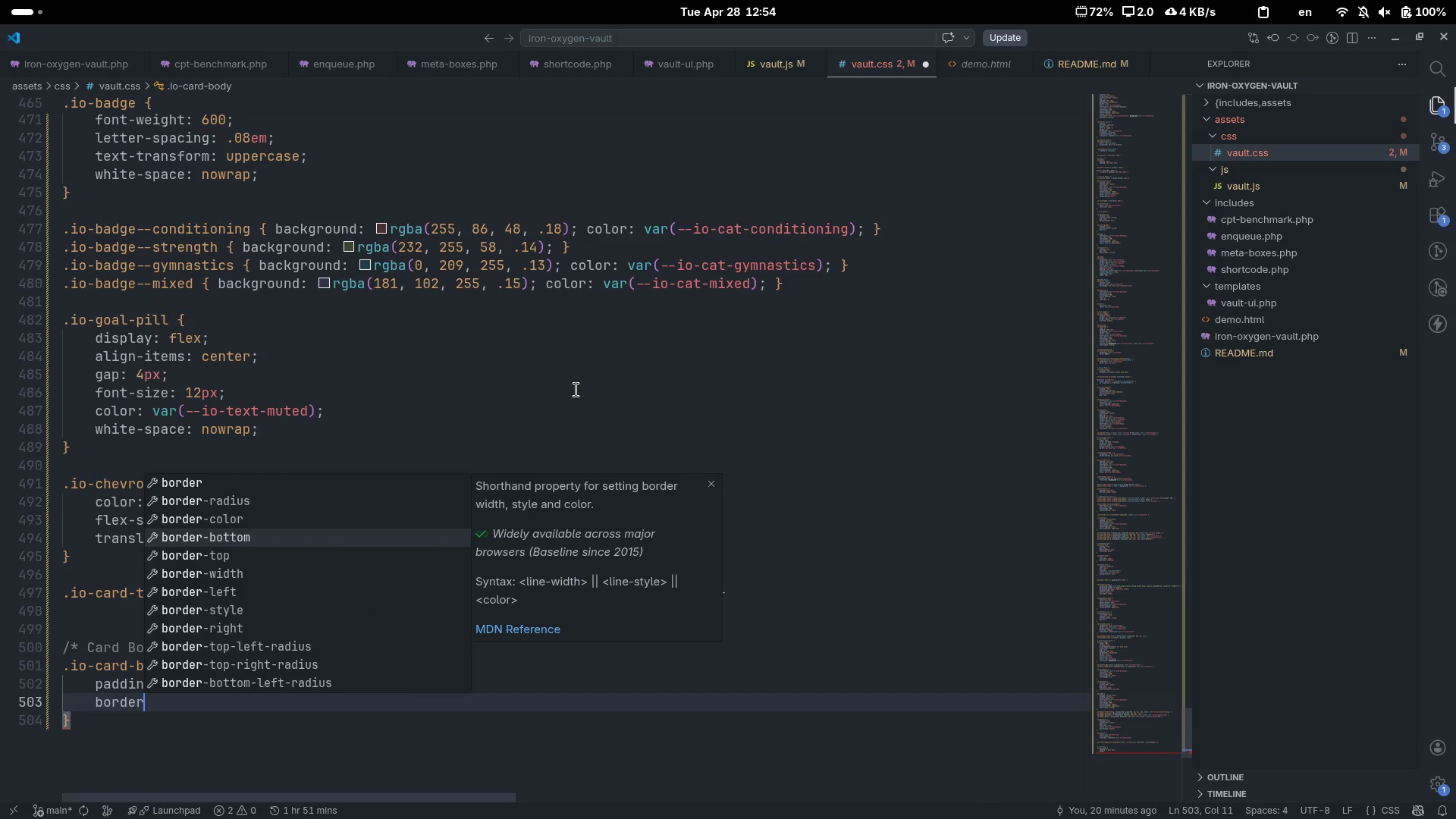 
key(ArrowDown)
 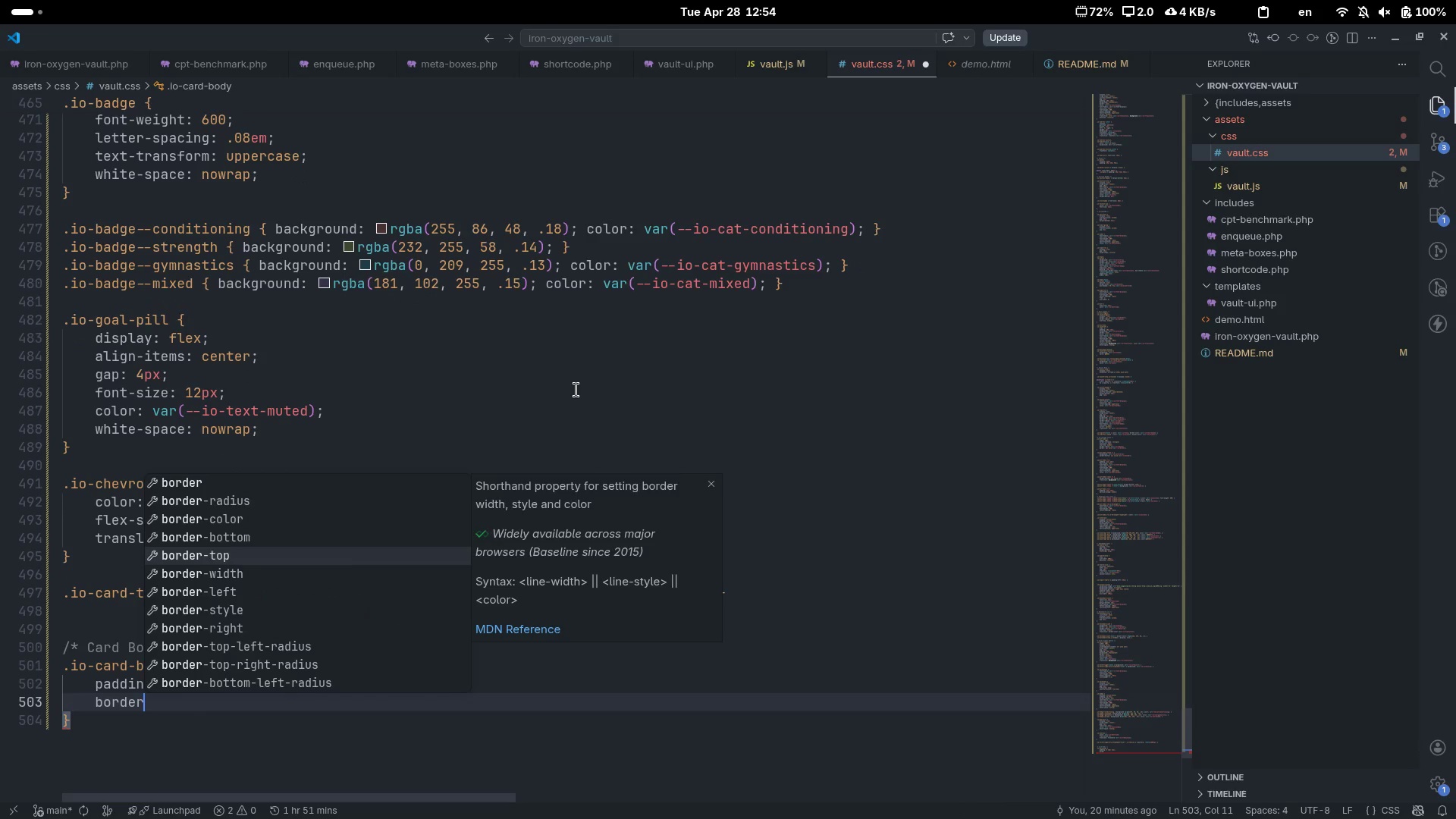 
key(Enter)
 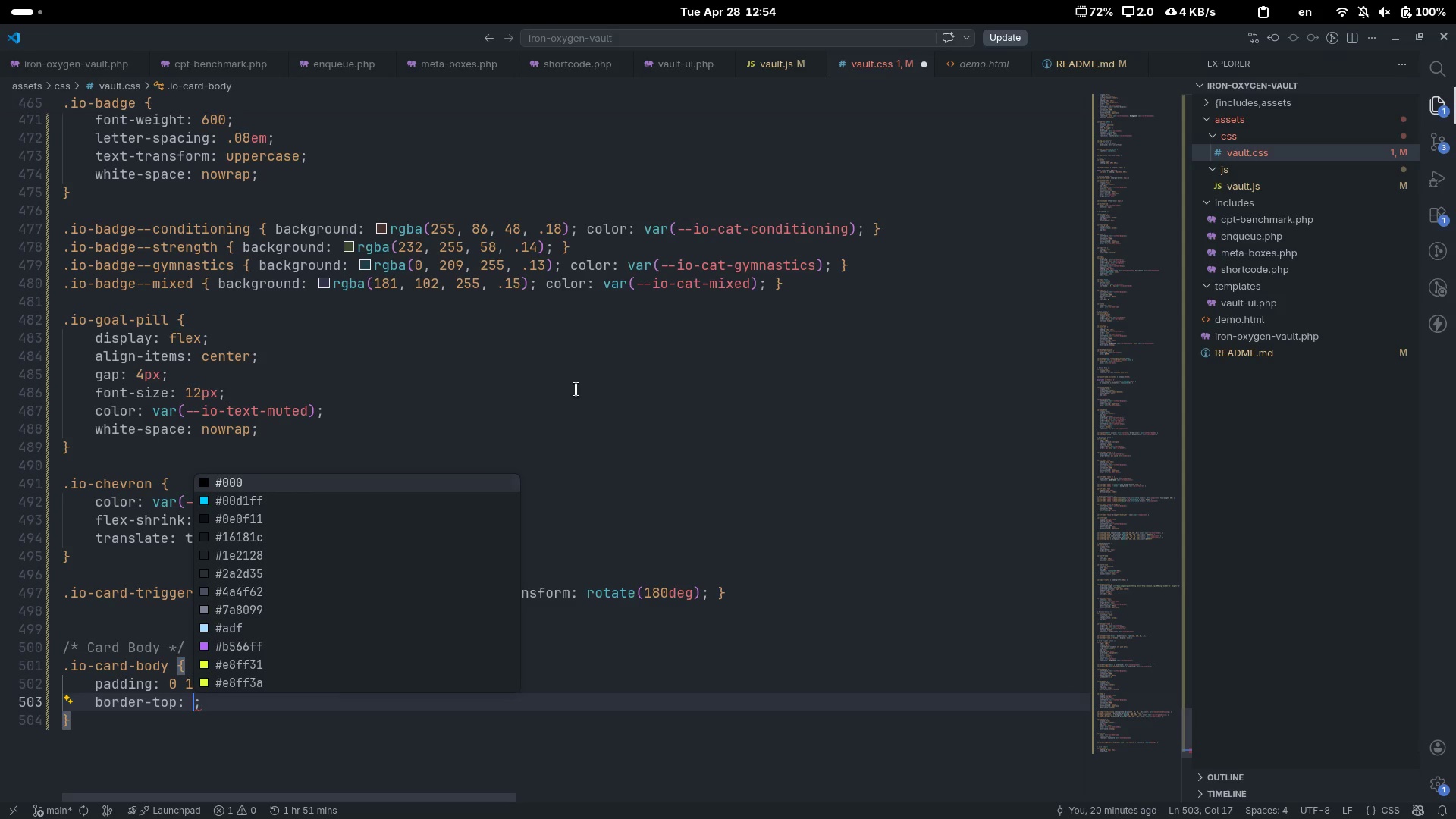 
type(1px soli)
key(Tab)
type( var(--io-bor)
key(Tab)
 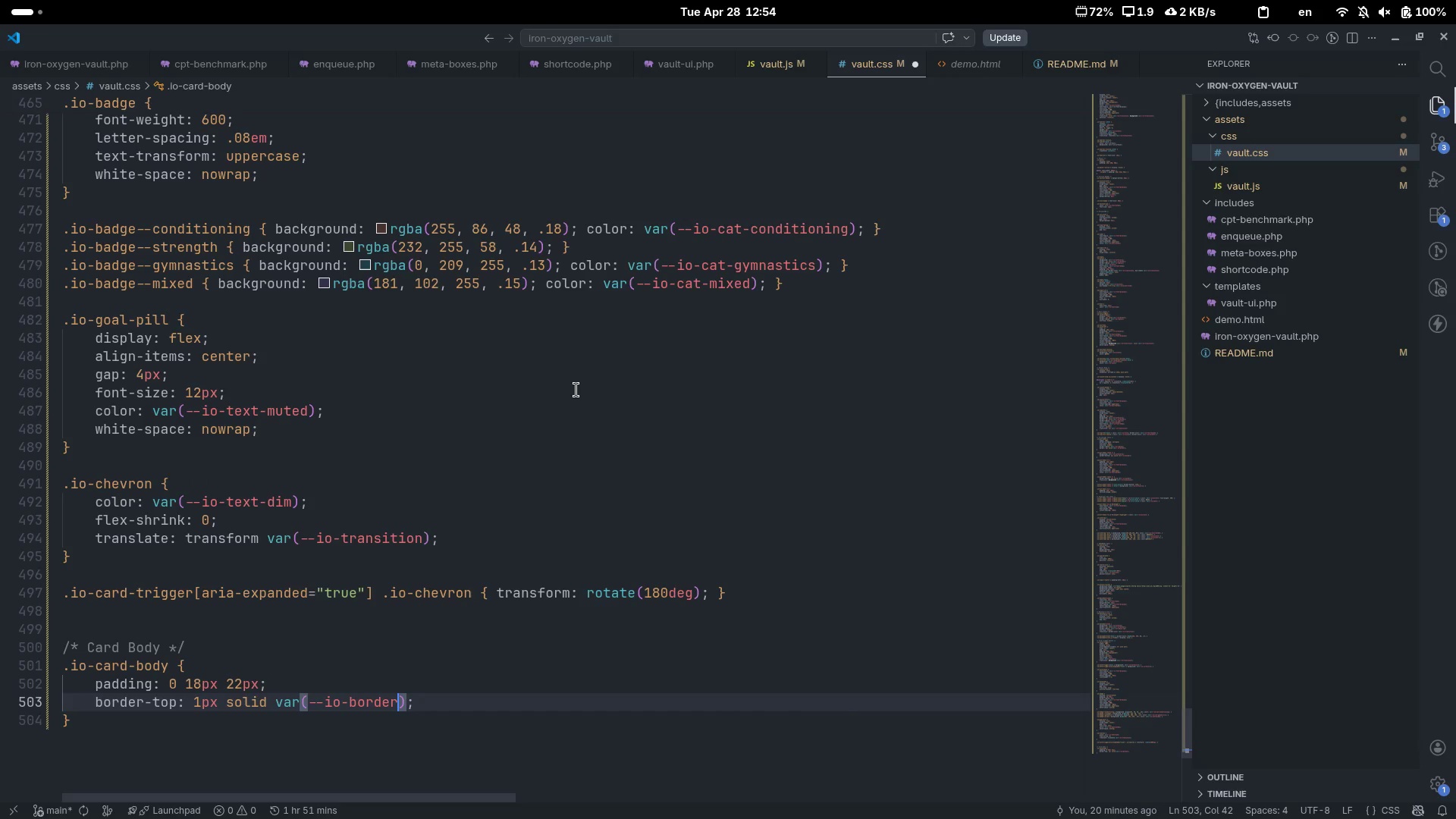 
key(Control+ControlLeft)
 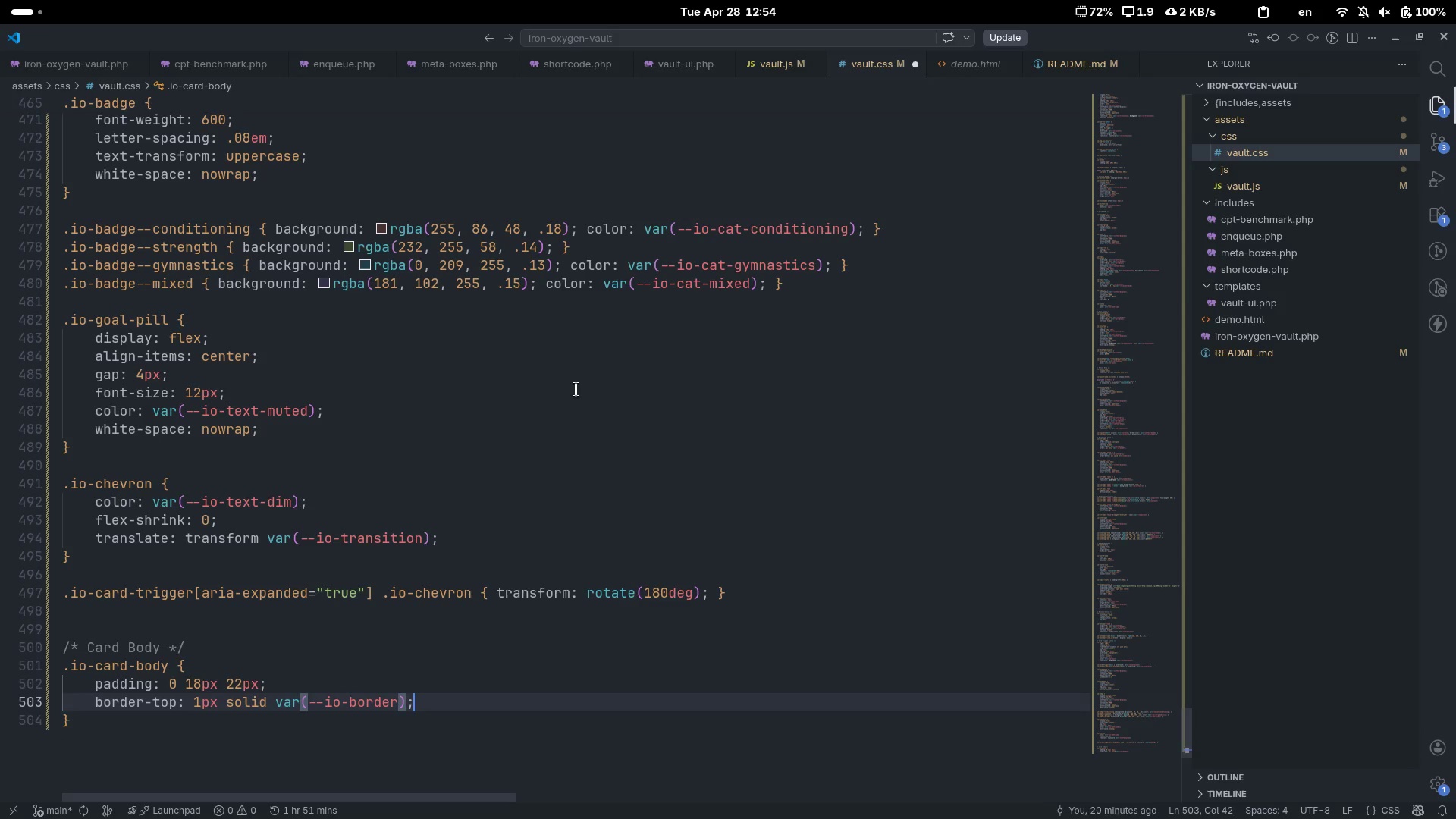 
key(Control+ArrowRight)
 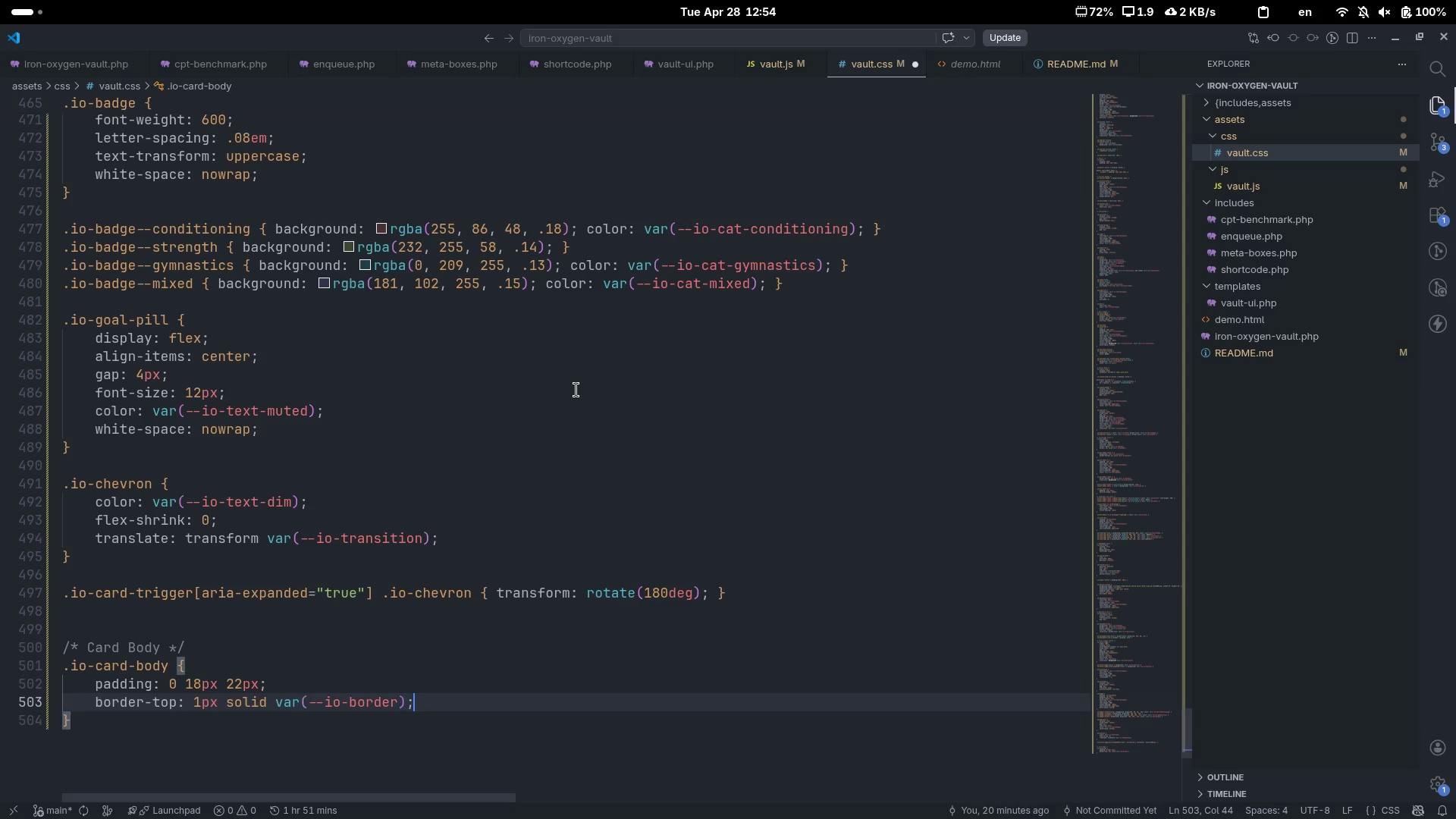 
key(Enter)
 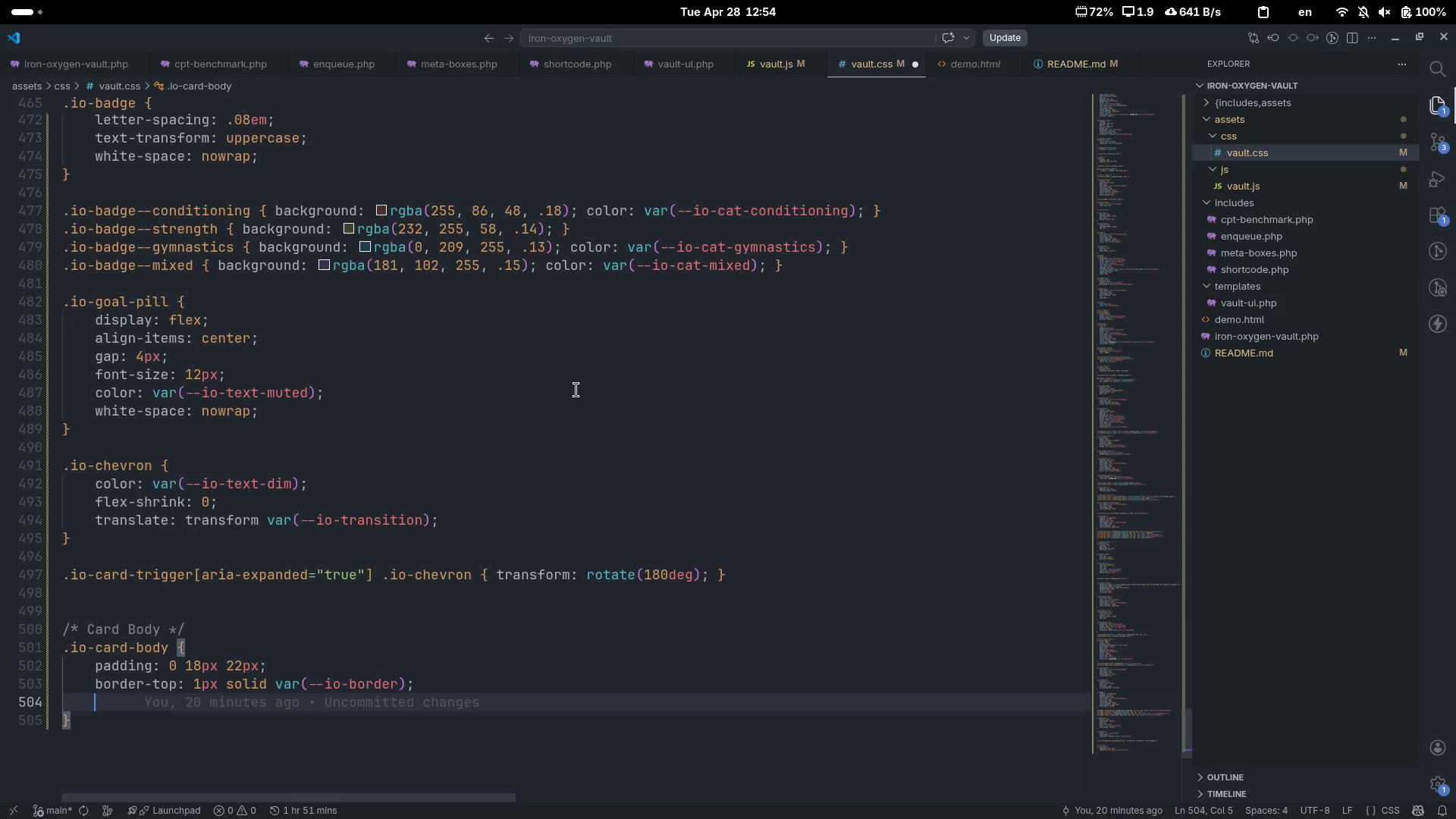 
type(marf)
key(Backspace)
type(gin)
 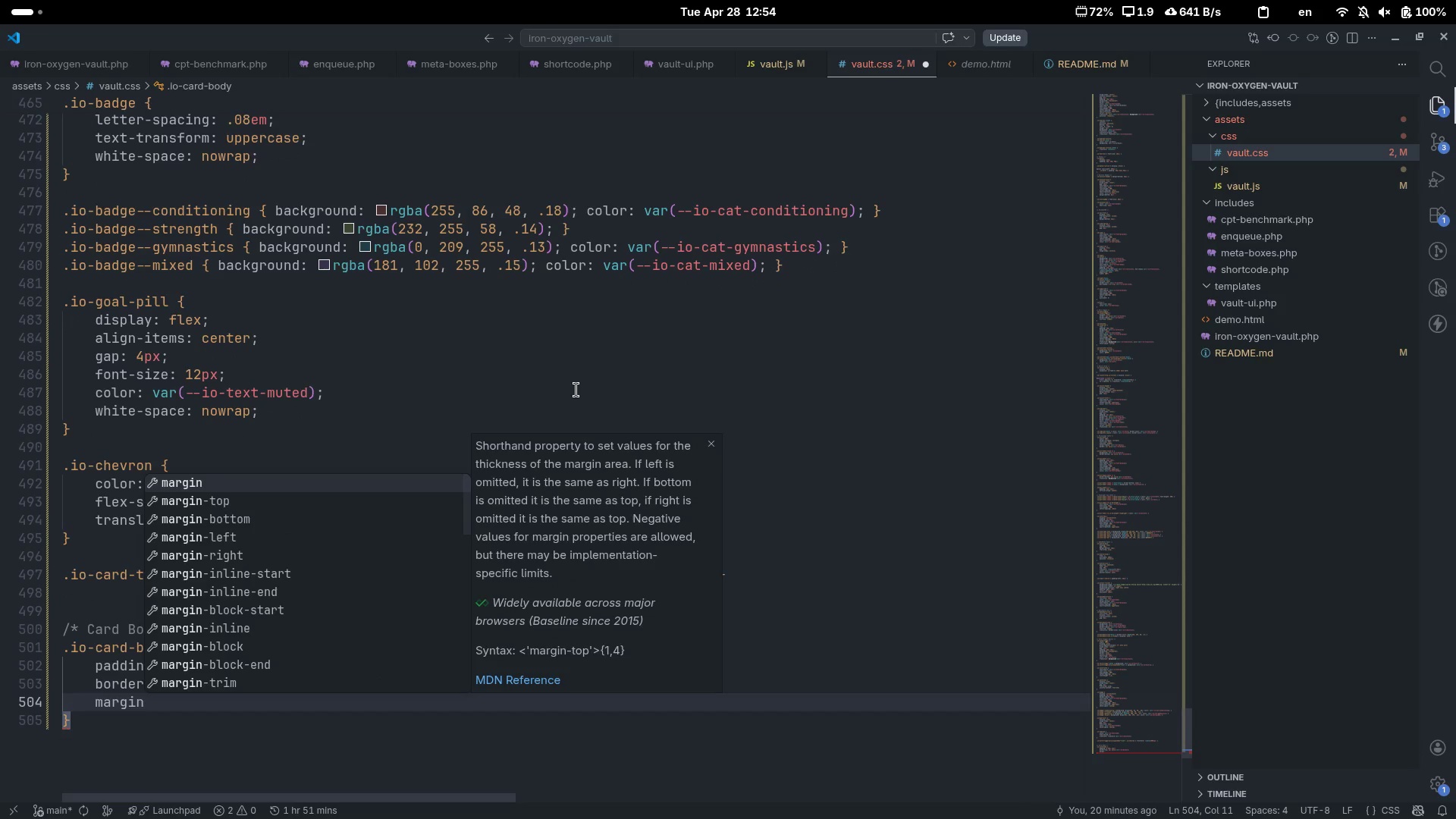 
key(ArrowDown)
 